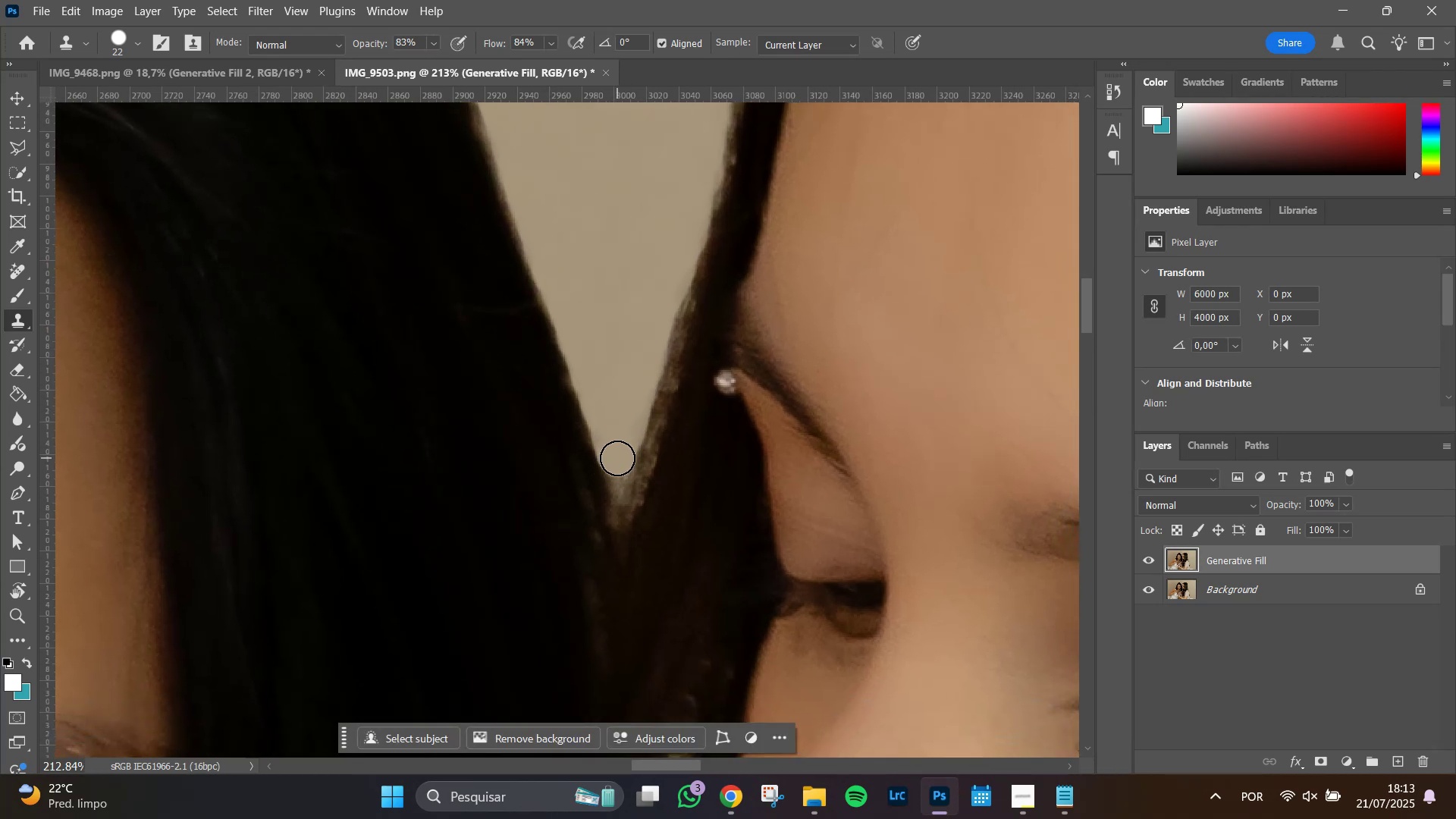 
hold_key(key=AltLeft, duration=1.17)
 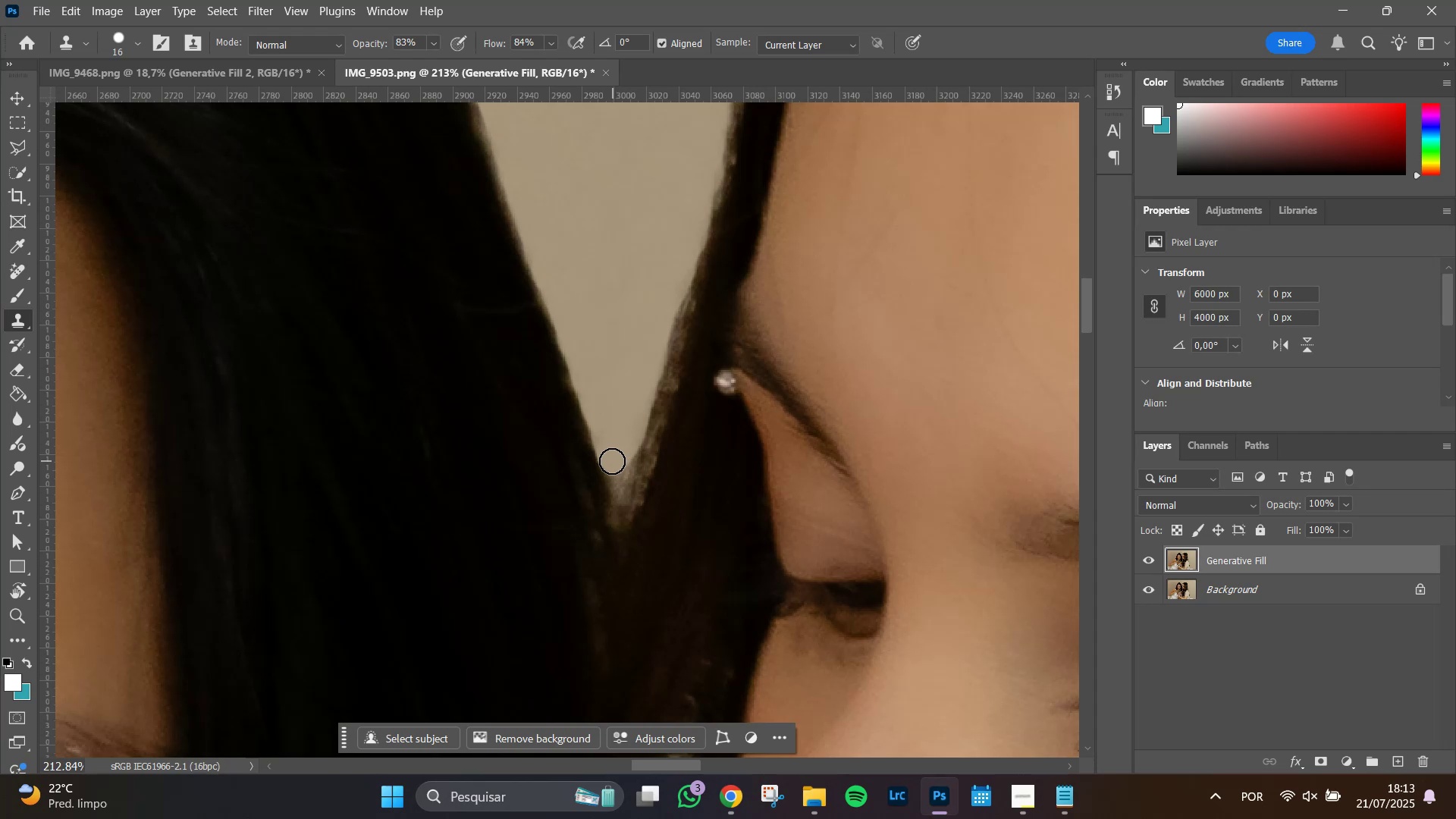 
left_click_drag(start_coordinate=[611, 461], to_coordinate=[633, 423])
 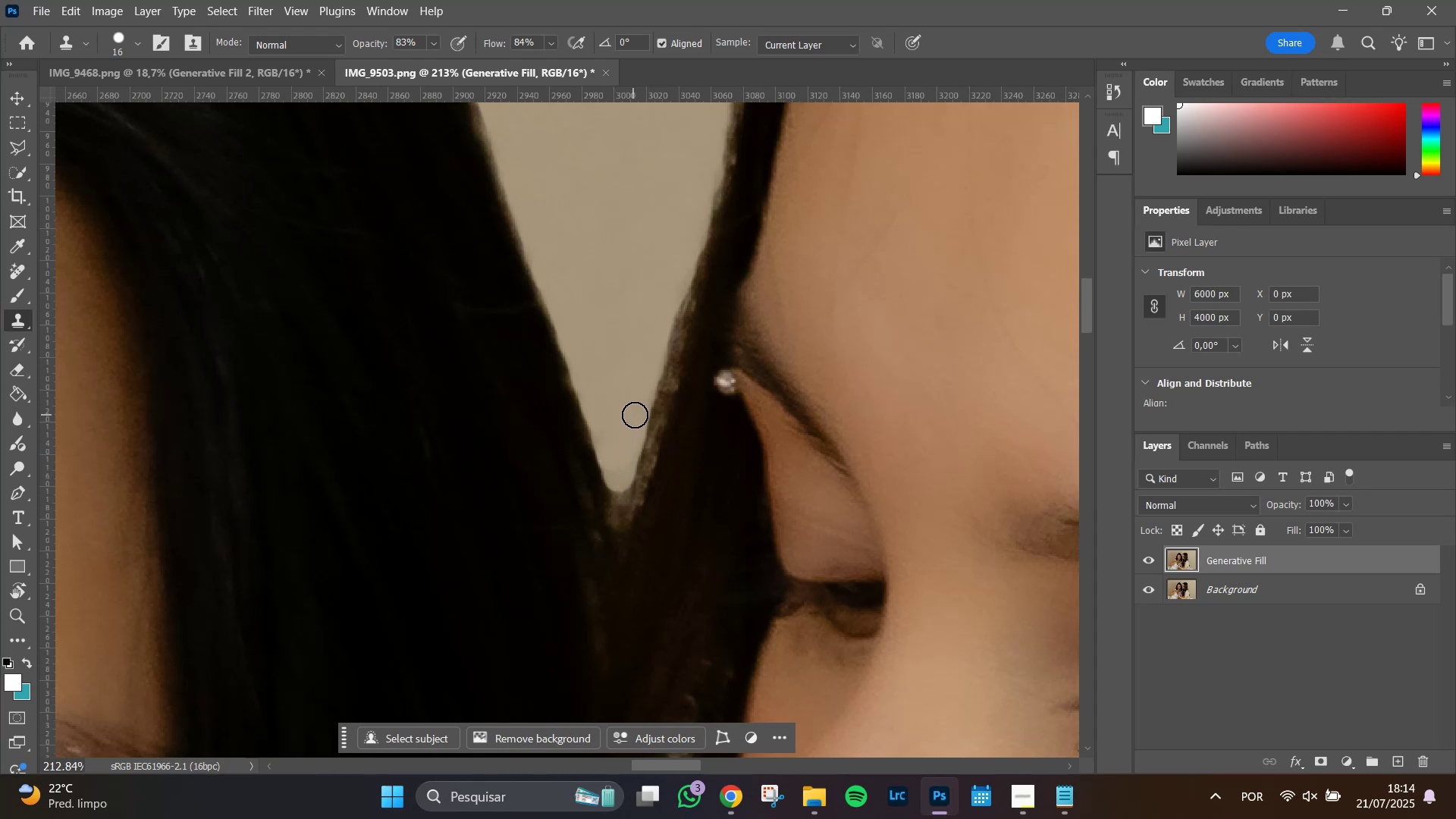 
hold_key(key=AltLeft, duration=0.97)
scroll: coordinate [635, 512], scroll_direction: down, amount: 23.0
 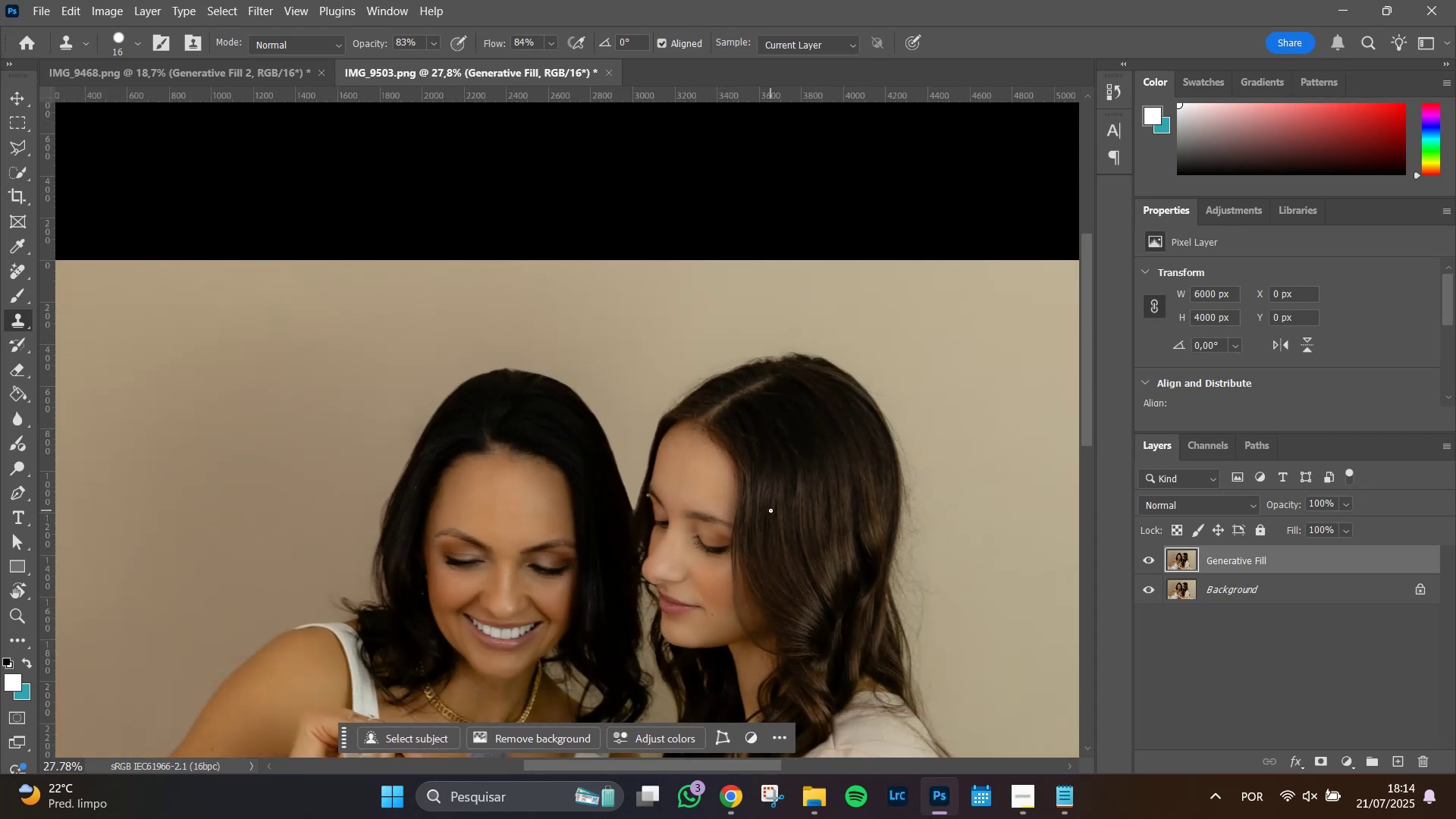 
hold_key(key=AltLeft, duration=1.5)
scroll: coordinate [713, 500], scroll_direction: up, amount: 19.0
 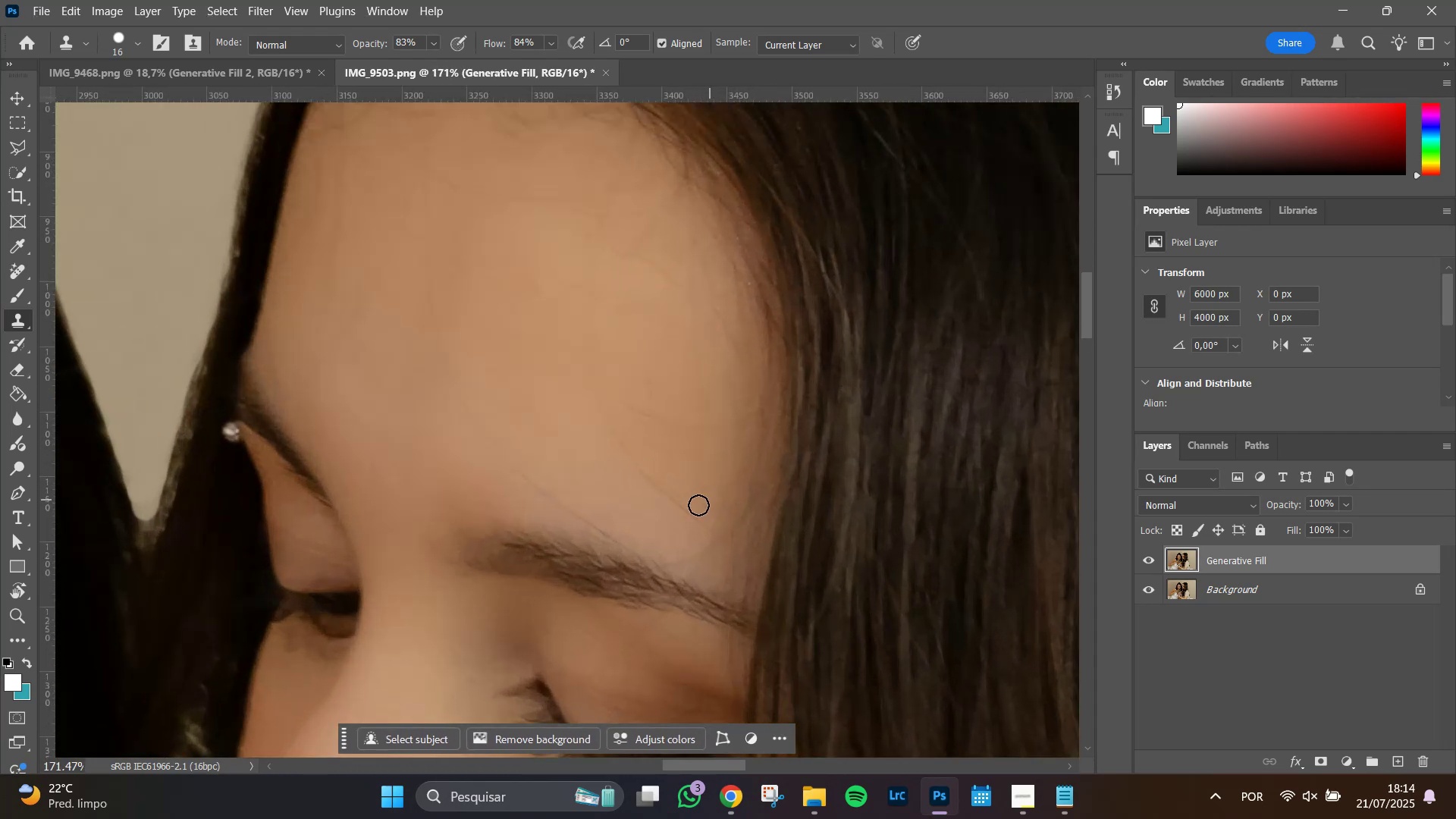 
hold_key(key=Space, duration=1.04)
 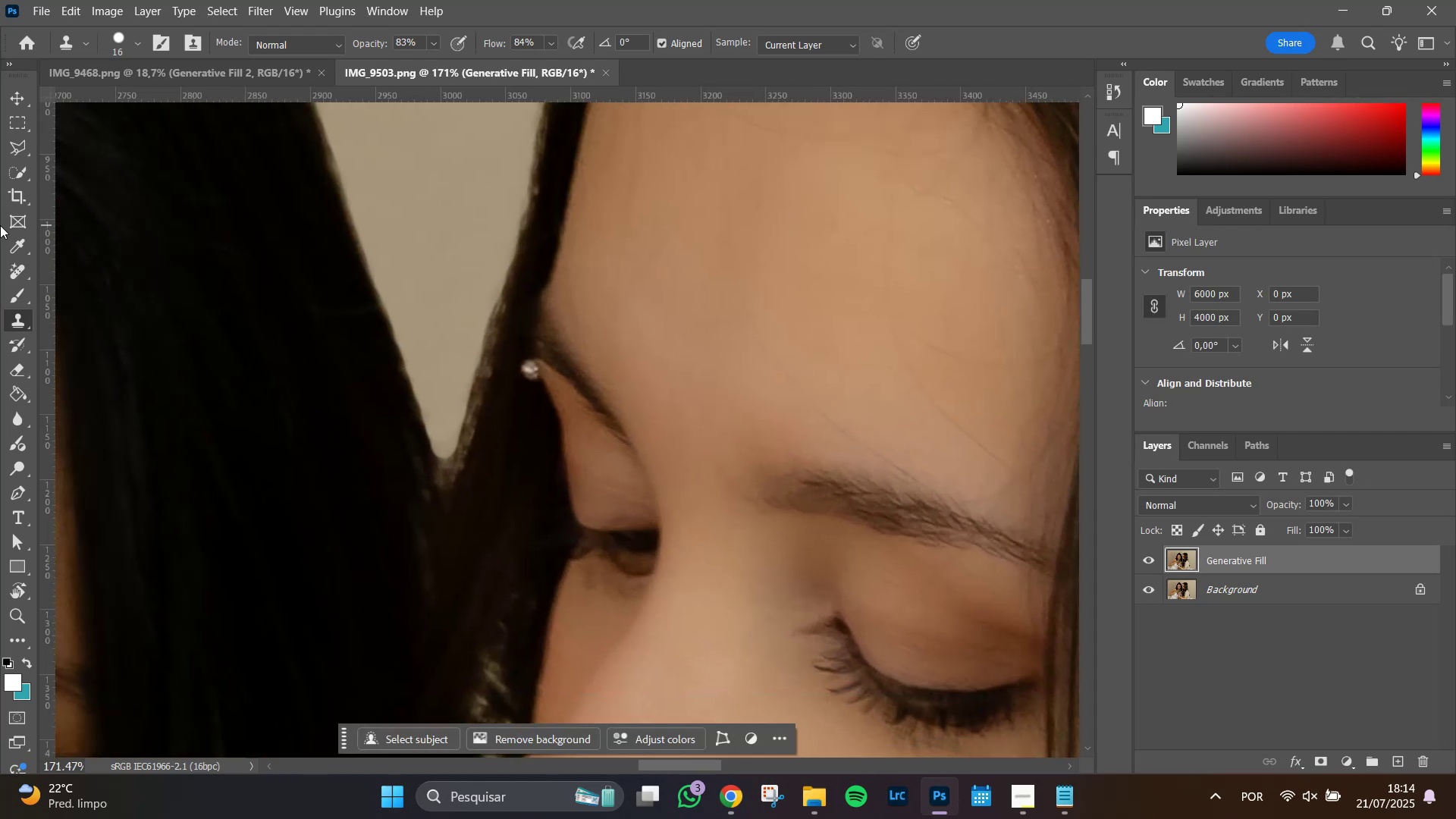 
left_click_drag(start_coordinate=[309, 516], to_coordinate=[607, 454])
 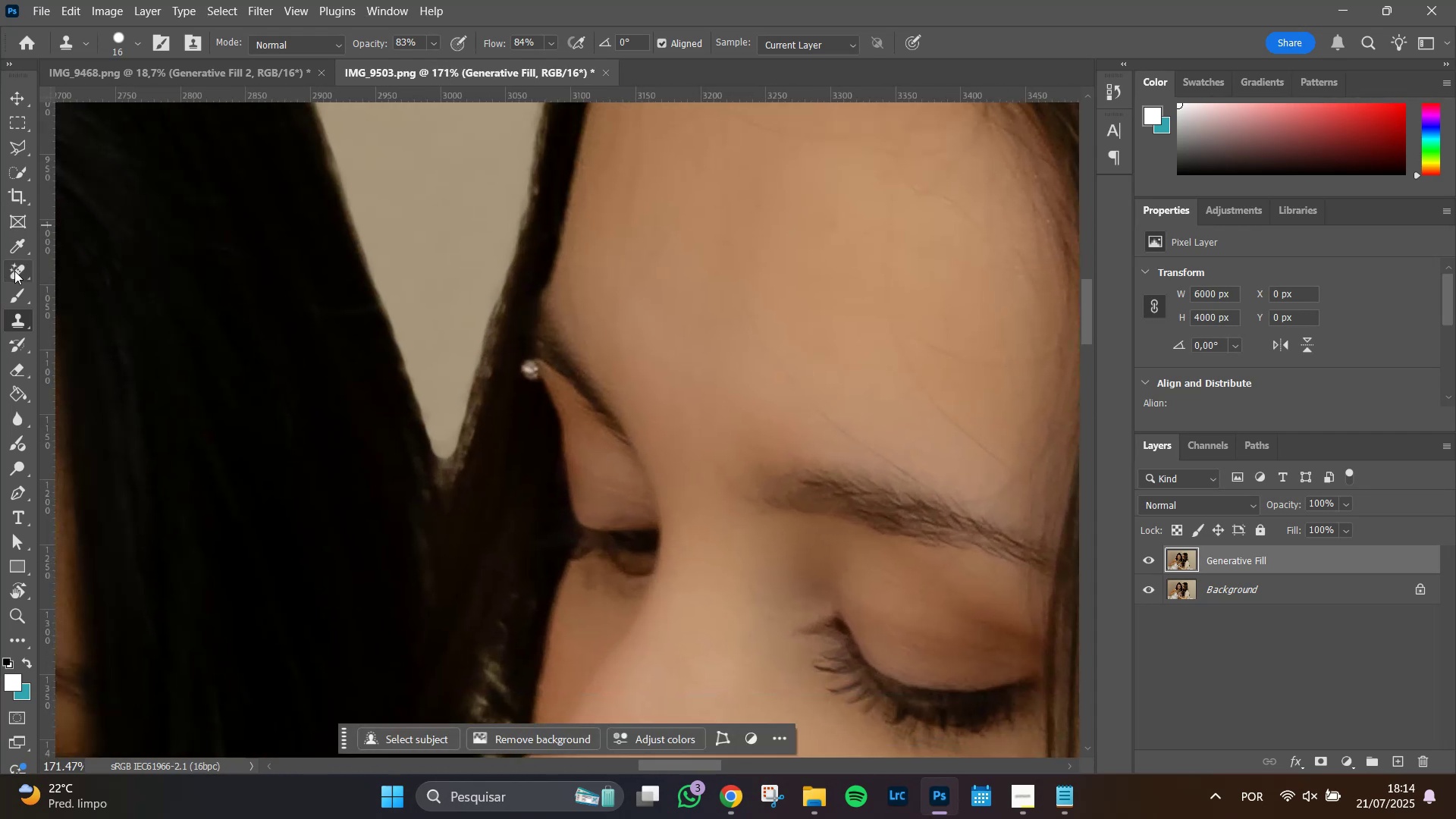 
left_click([17, 271])
 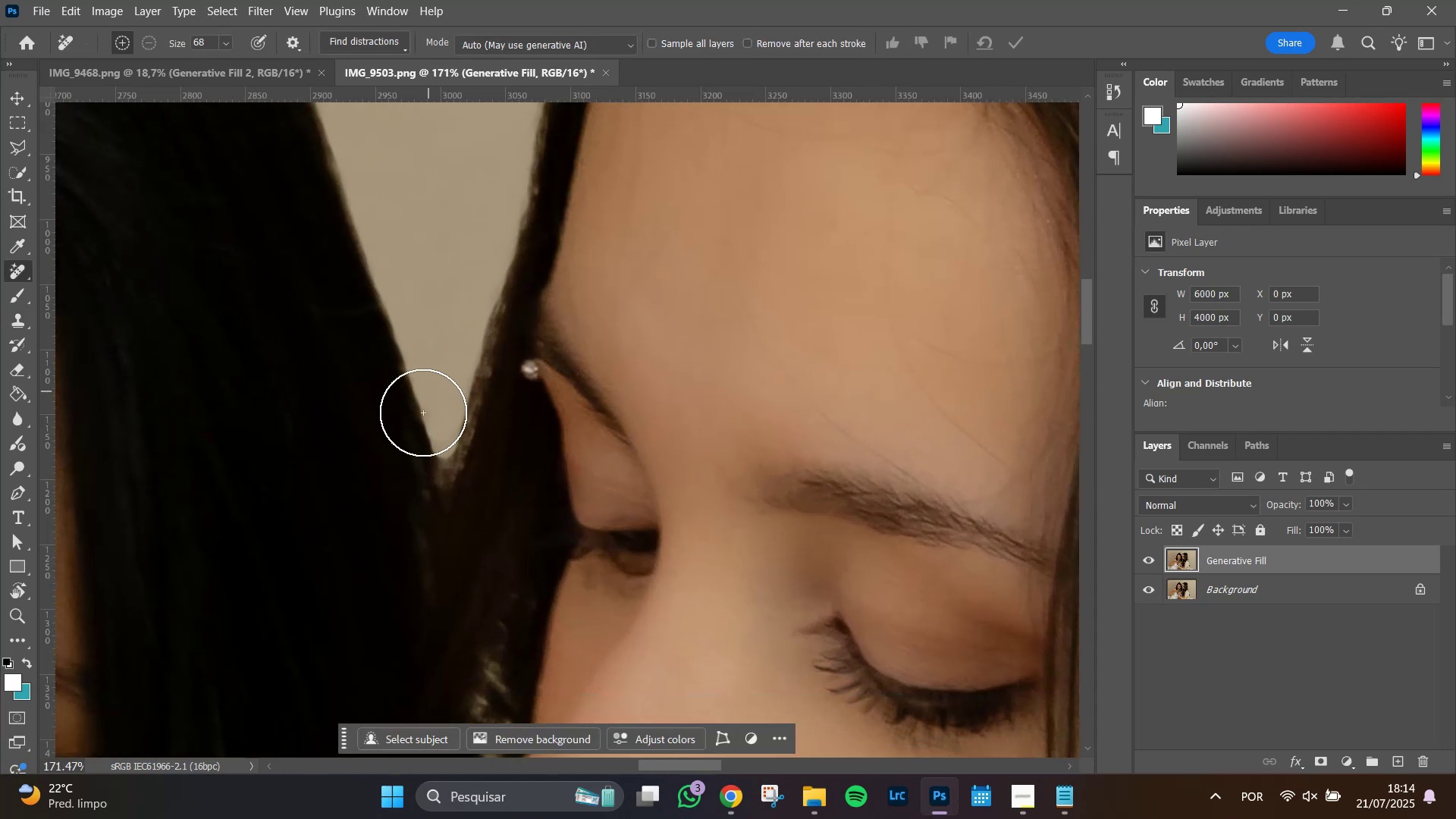 
hold_key(key=AltLeft, duration=0.9)
 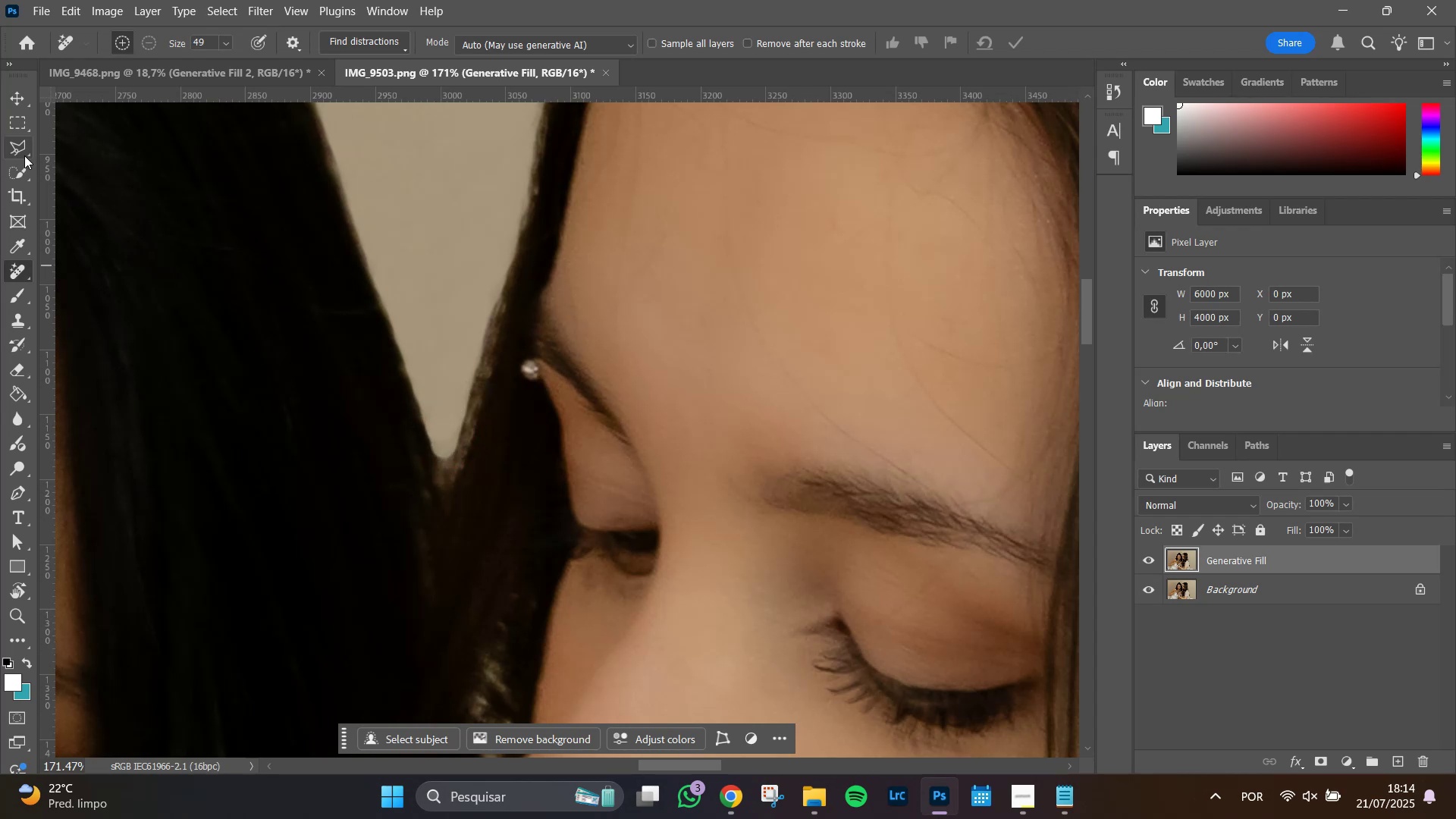 
left_click([21, 148])
 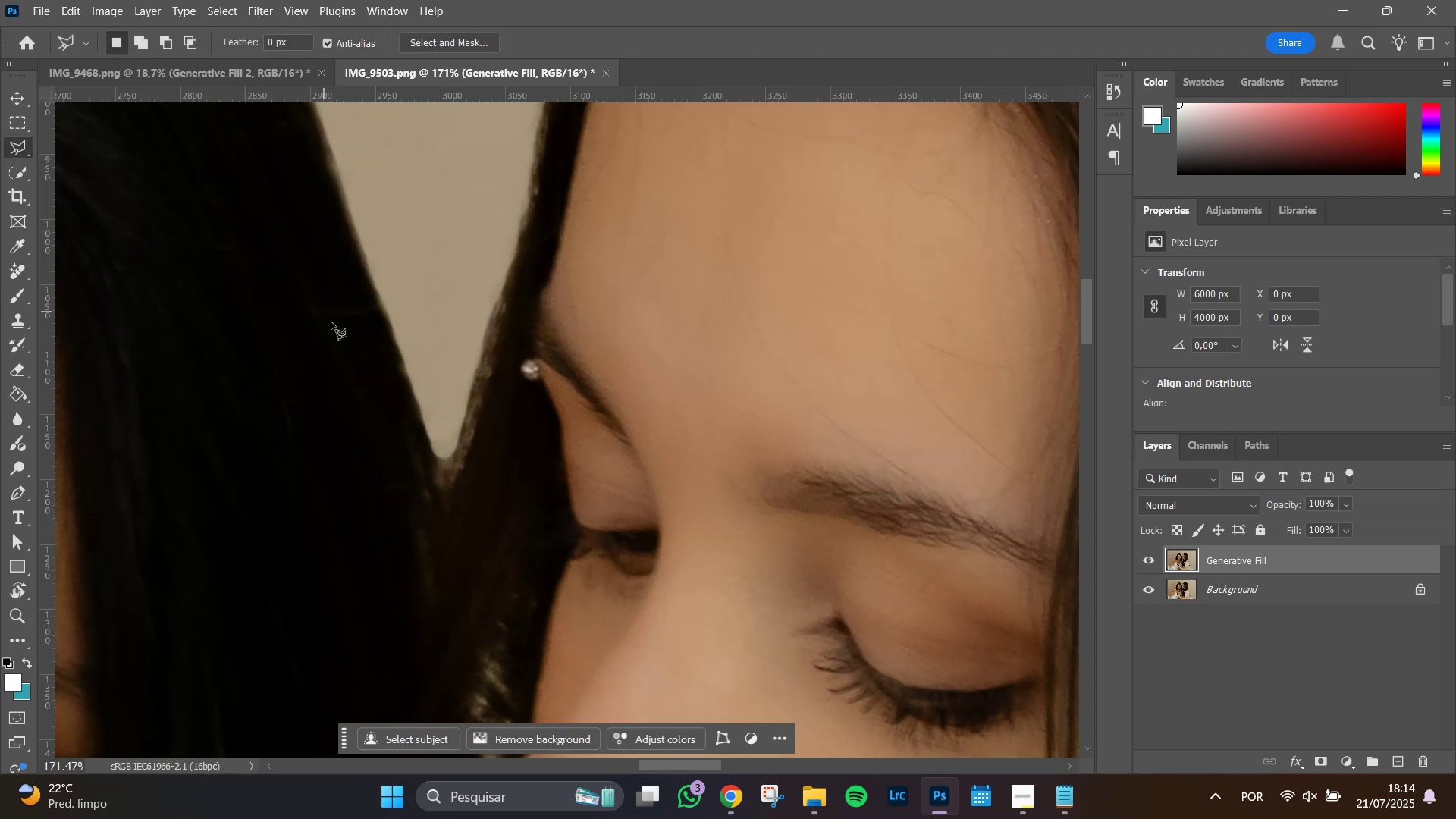 
hold_key(key=Space, duration=0.63)
 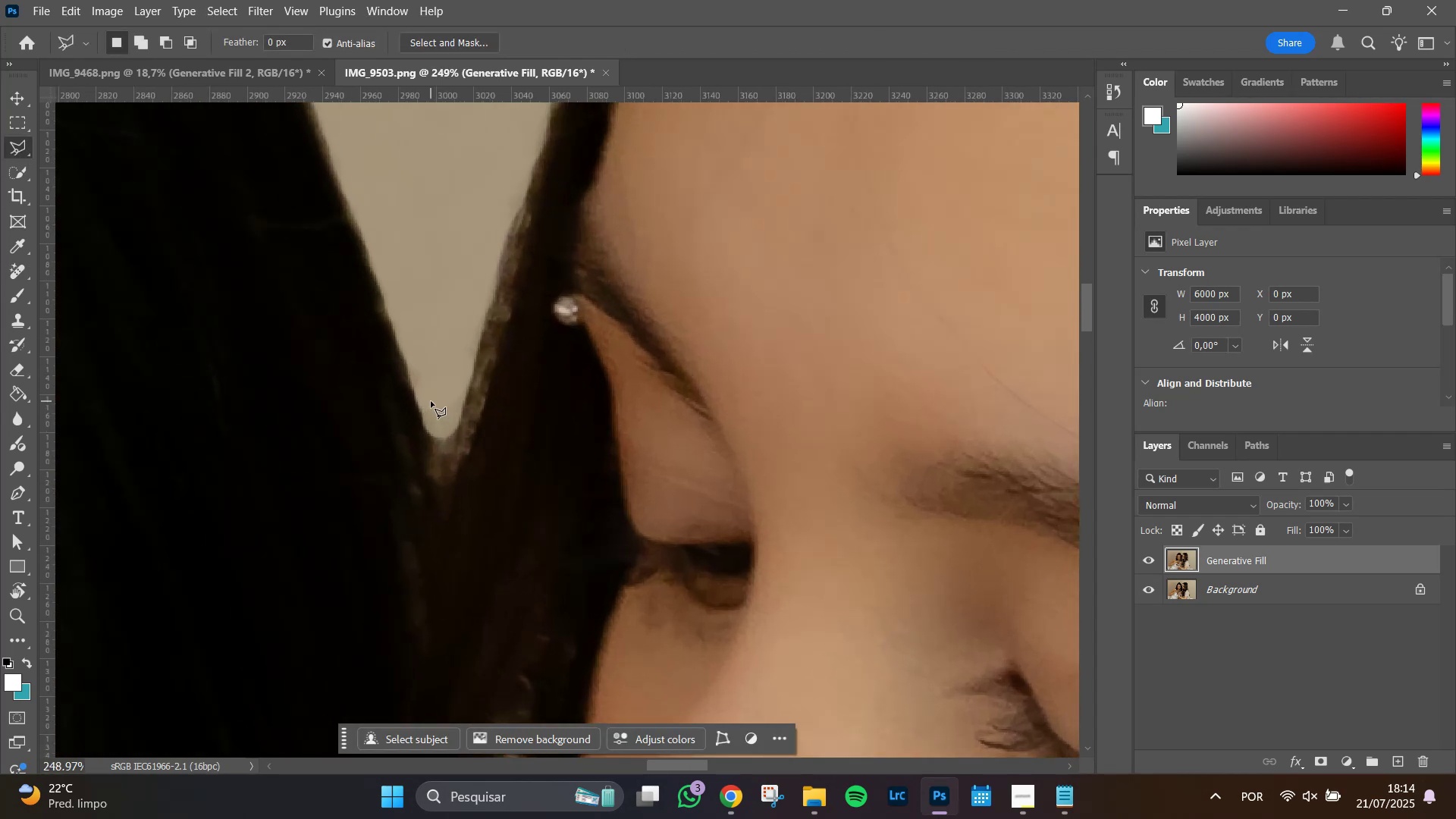 
left_click_drag(start_coordinate=[420, 330], to_coordinate=[414, 299])
 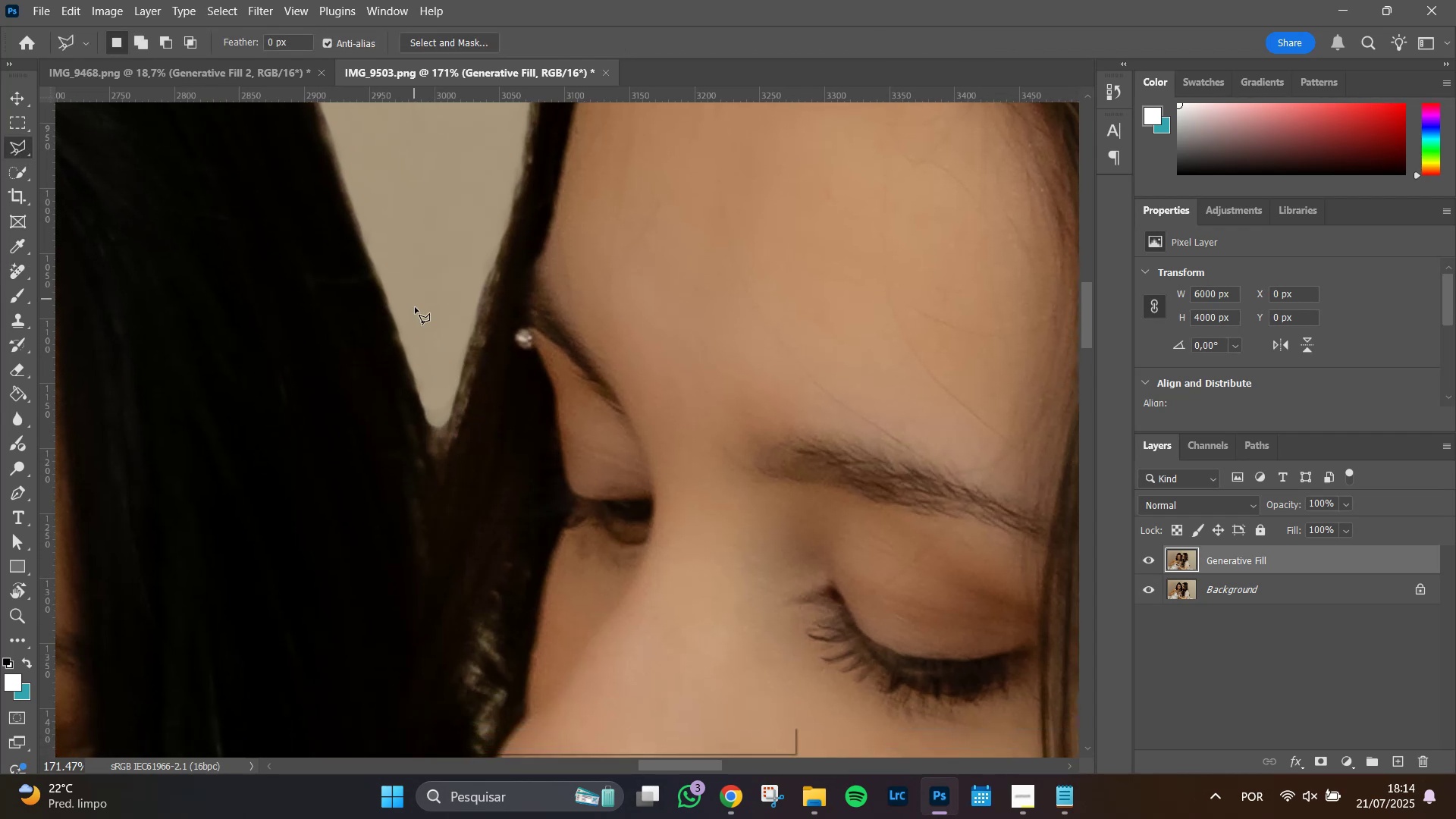 
hold_key(key=AltLeft, duration=0.7)
scroll: coordinate [430, 401], scroll_direction: up, amount: 7.0
 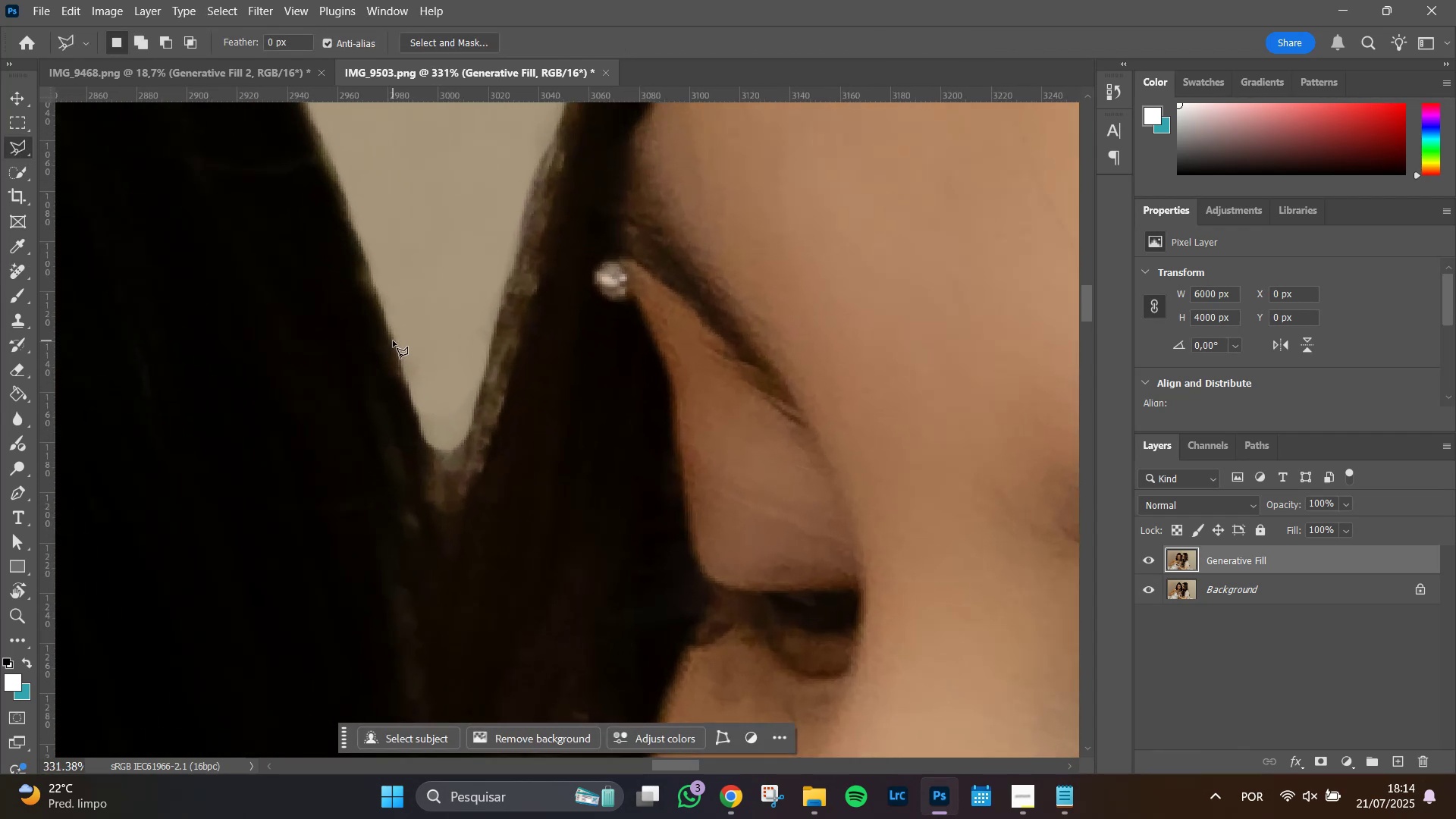 
left_click([393, 340])
 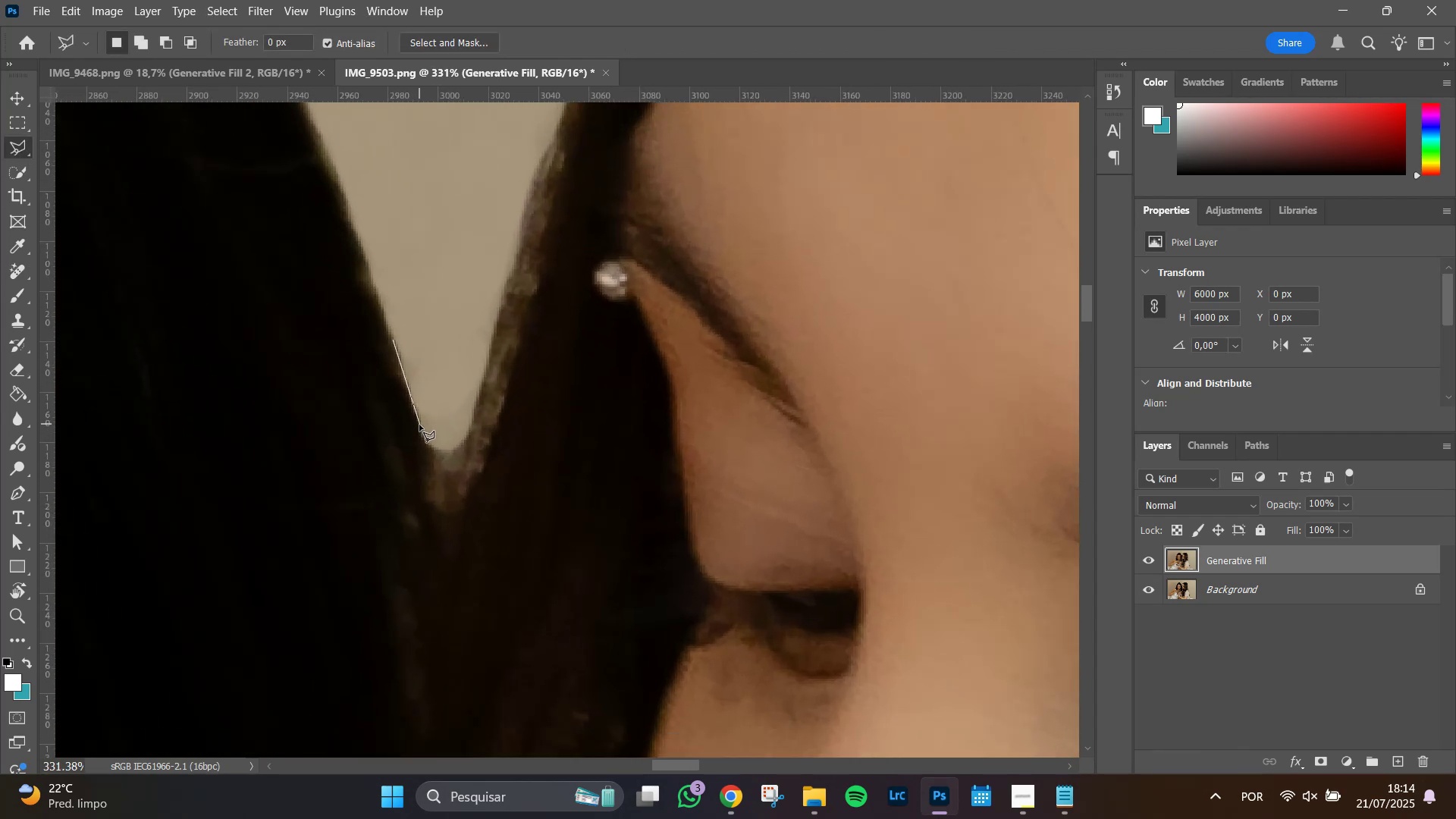 
left_click_drag(start_coordinate=[422, 426], to_coordinate=[425, 438])
 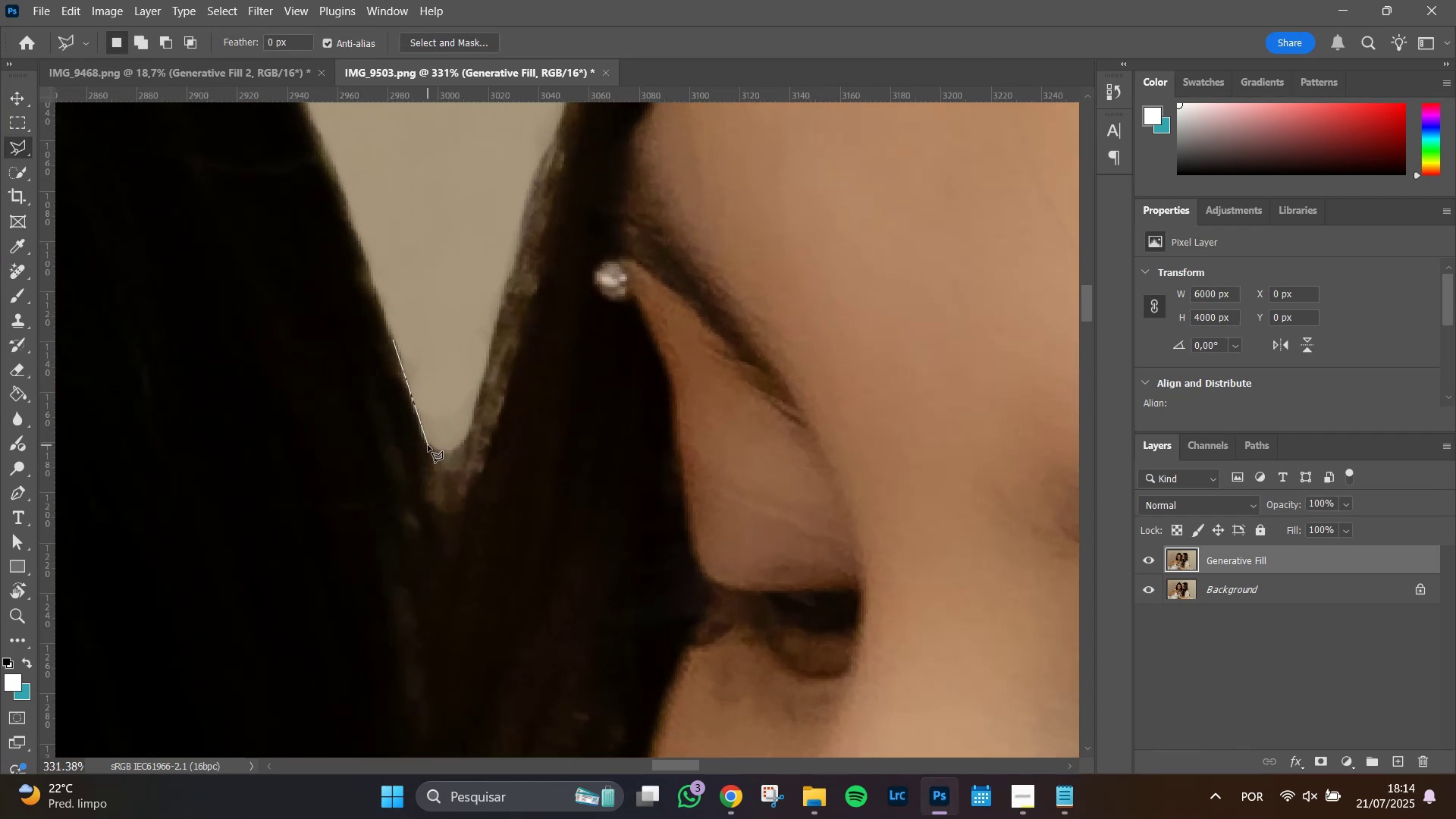 
left_click([428, 445])
 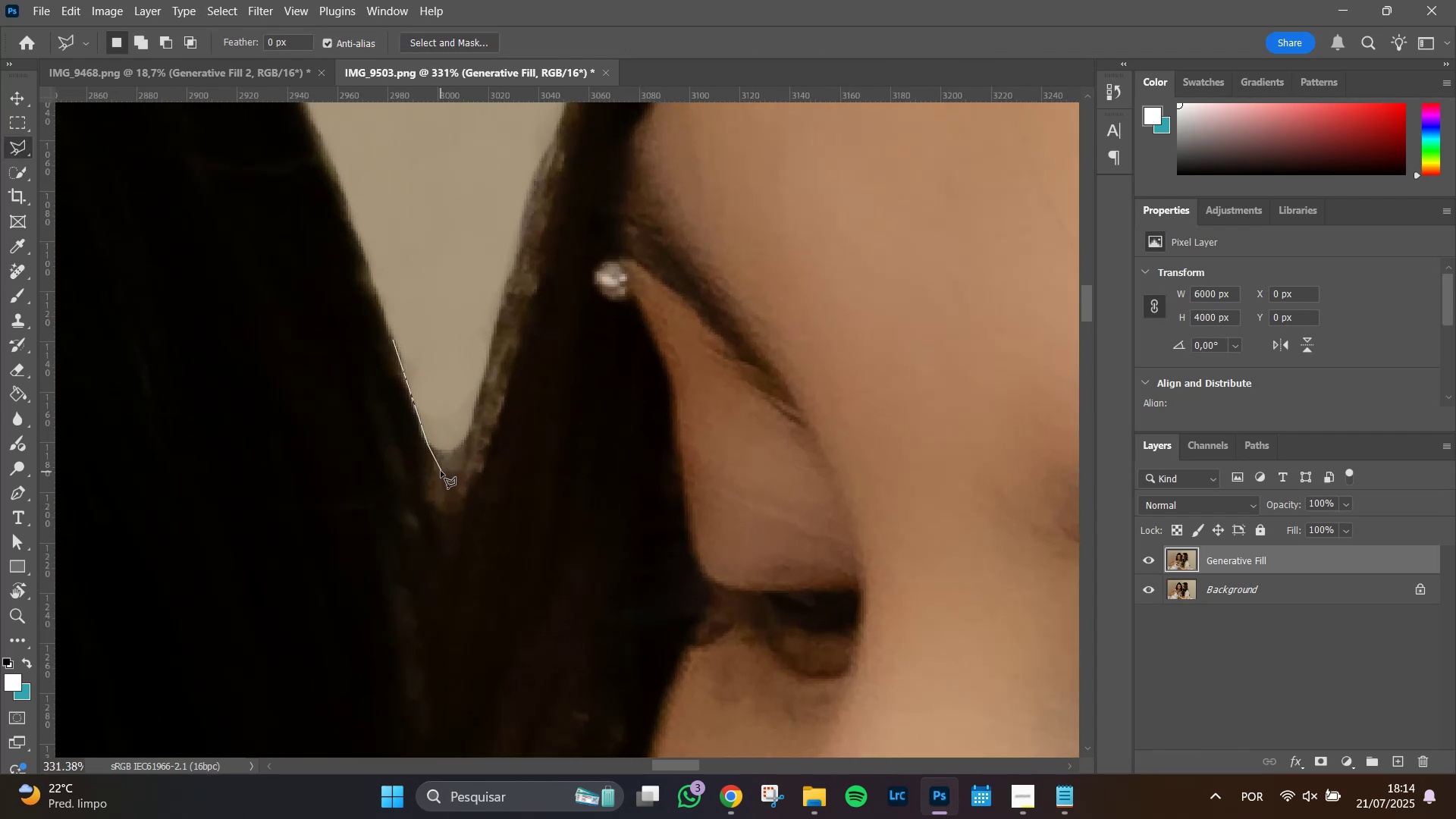 
double_click([451, 470])
 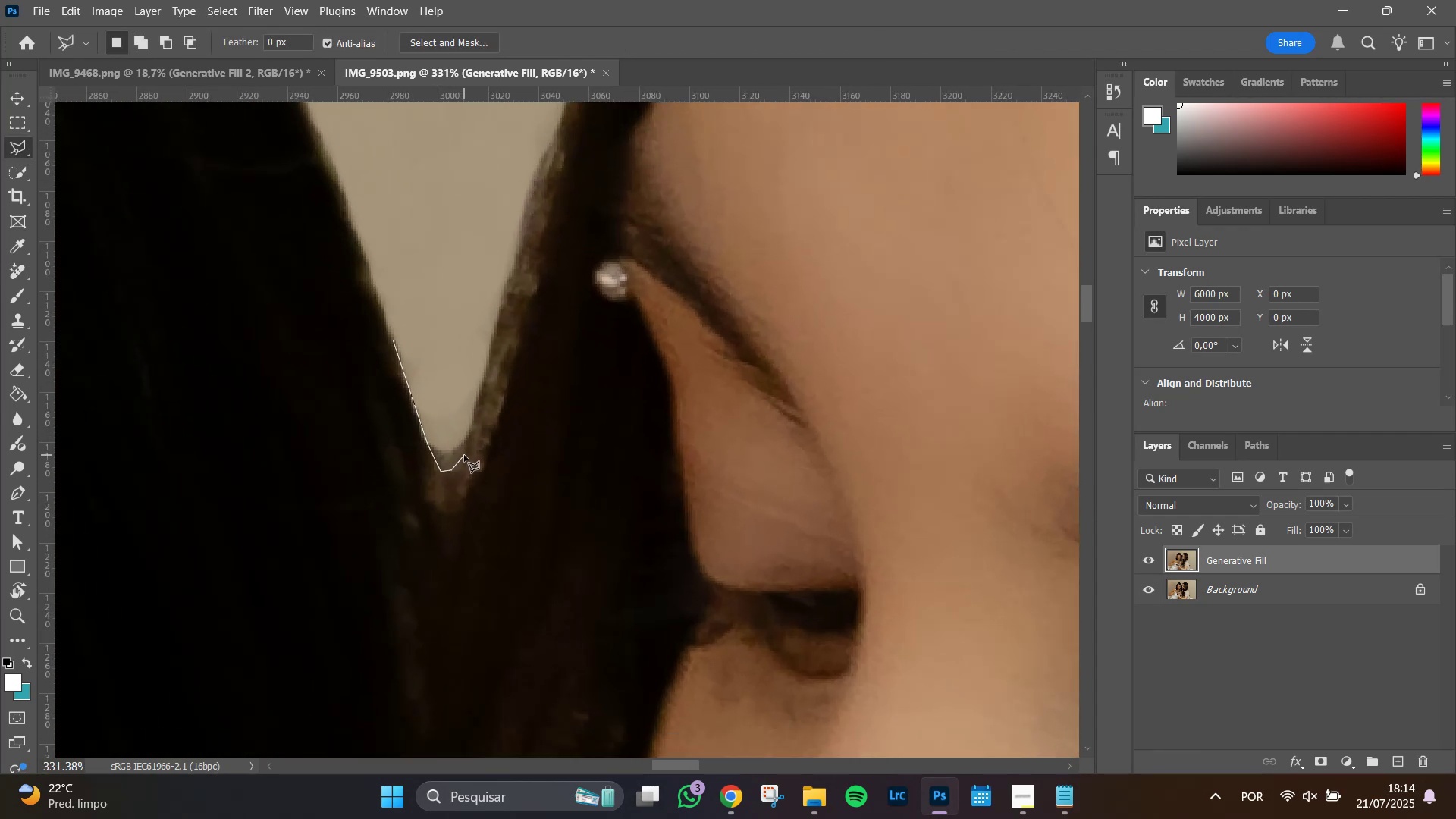 
left_click([464, 453])
 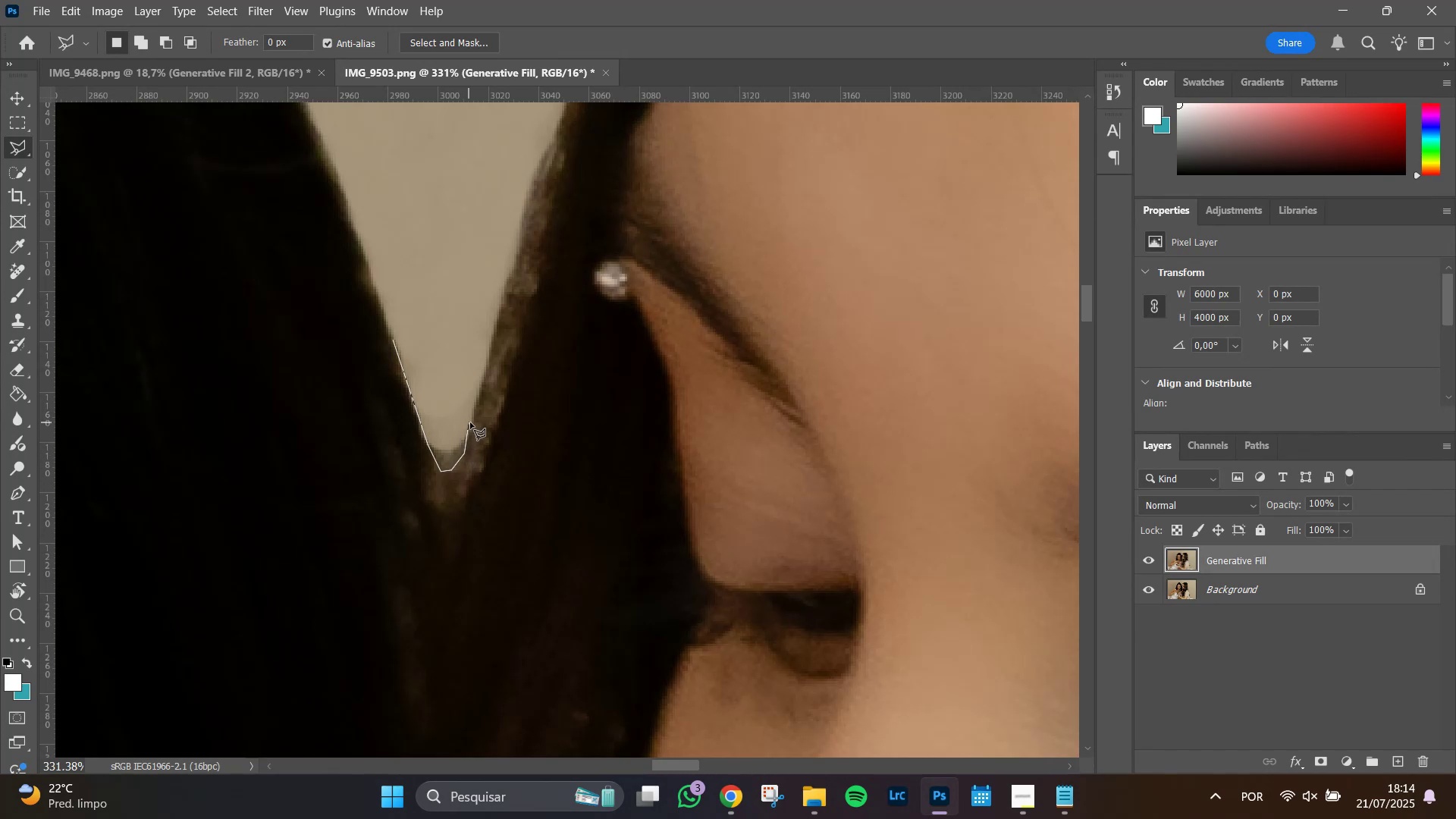 
left_click([472, 422])
 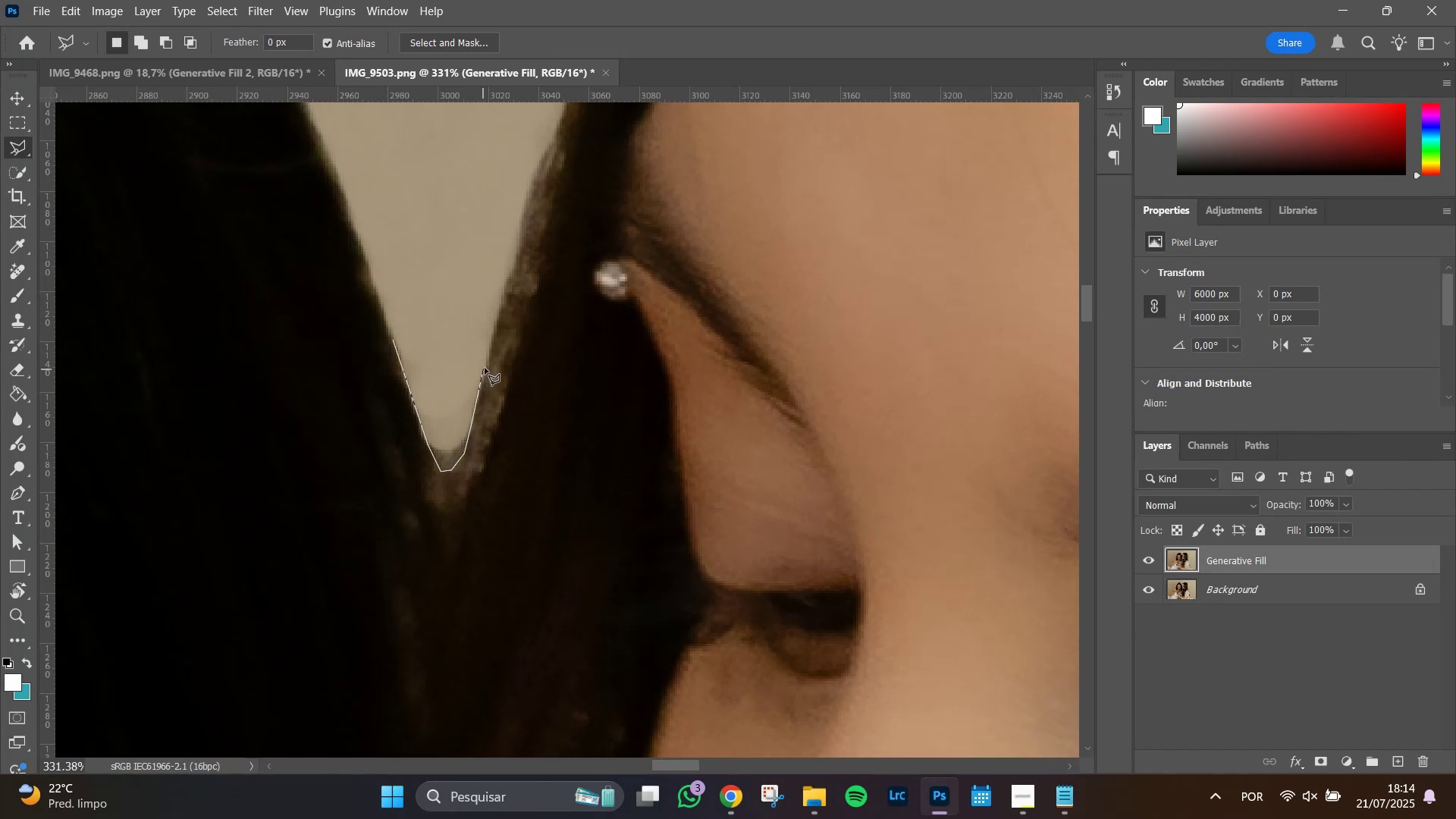 
left_click([486, 366])
 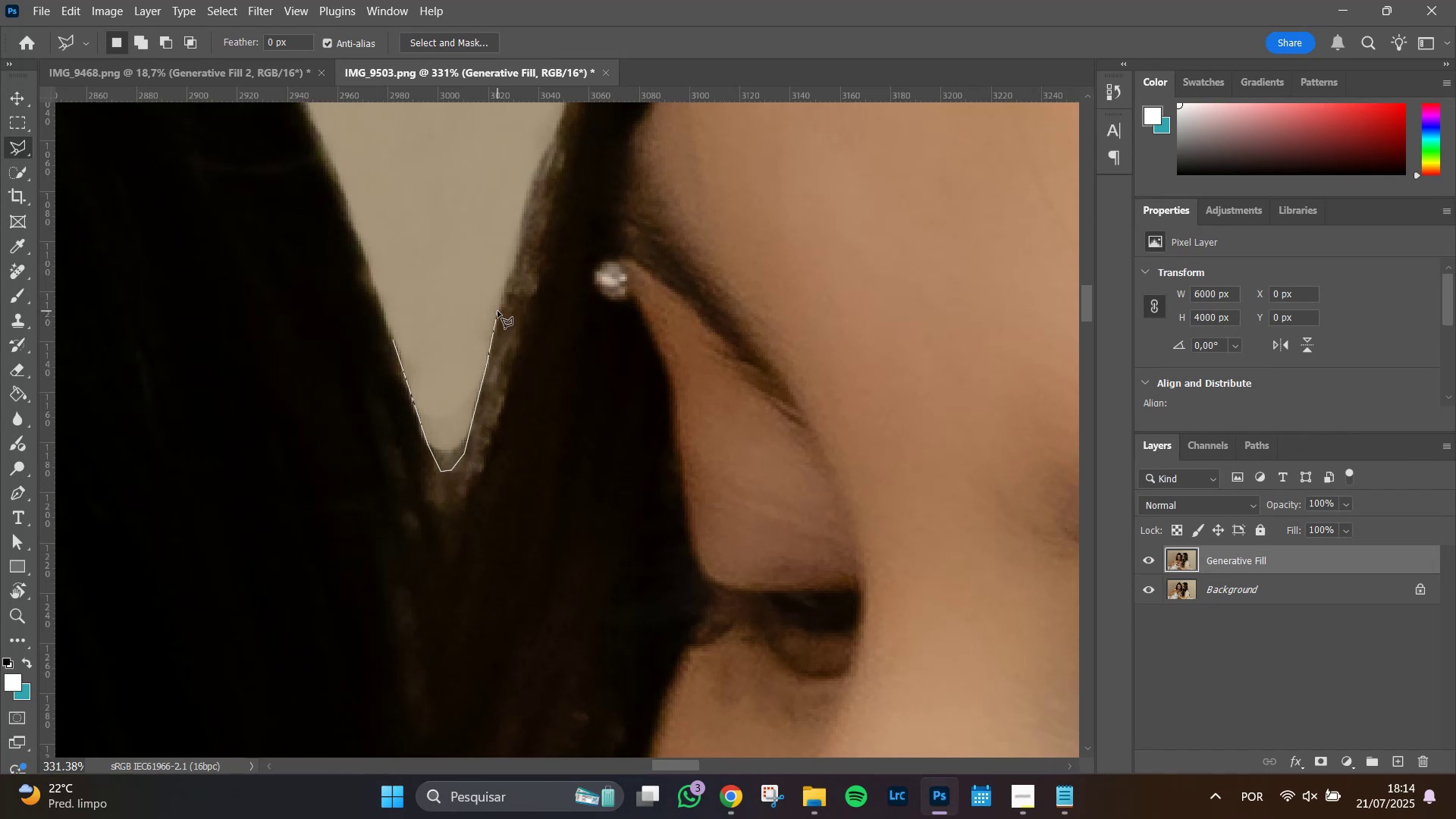 
left_click([497, 311])
 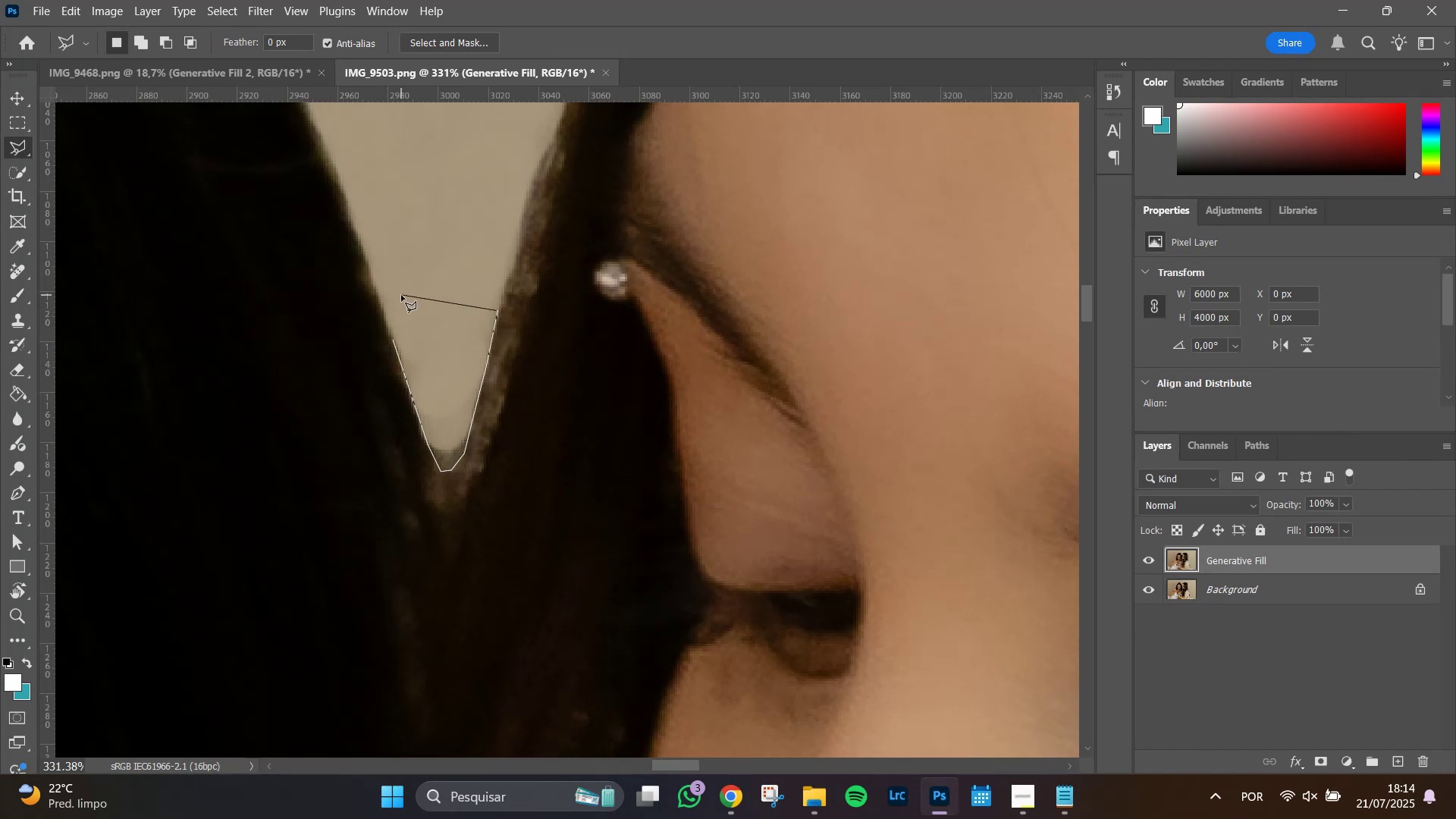 
double_click([401, 295])
 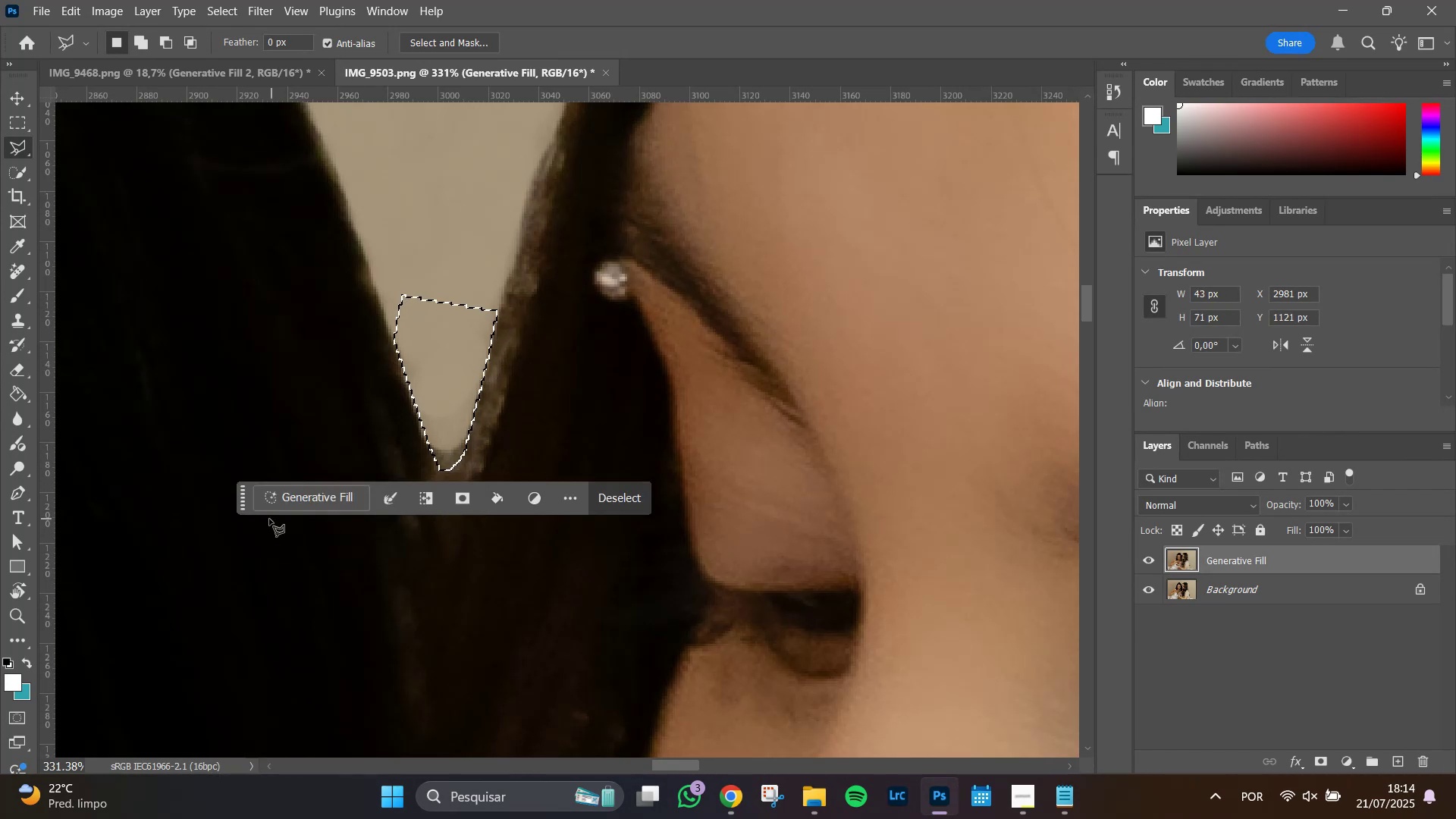 
left_click([290, 507])
 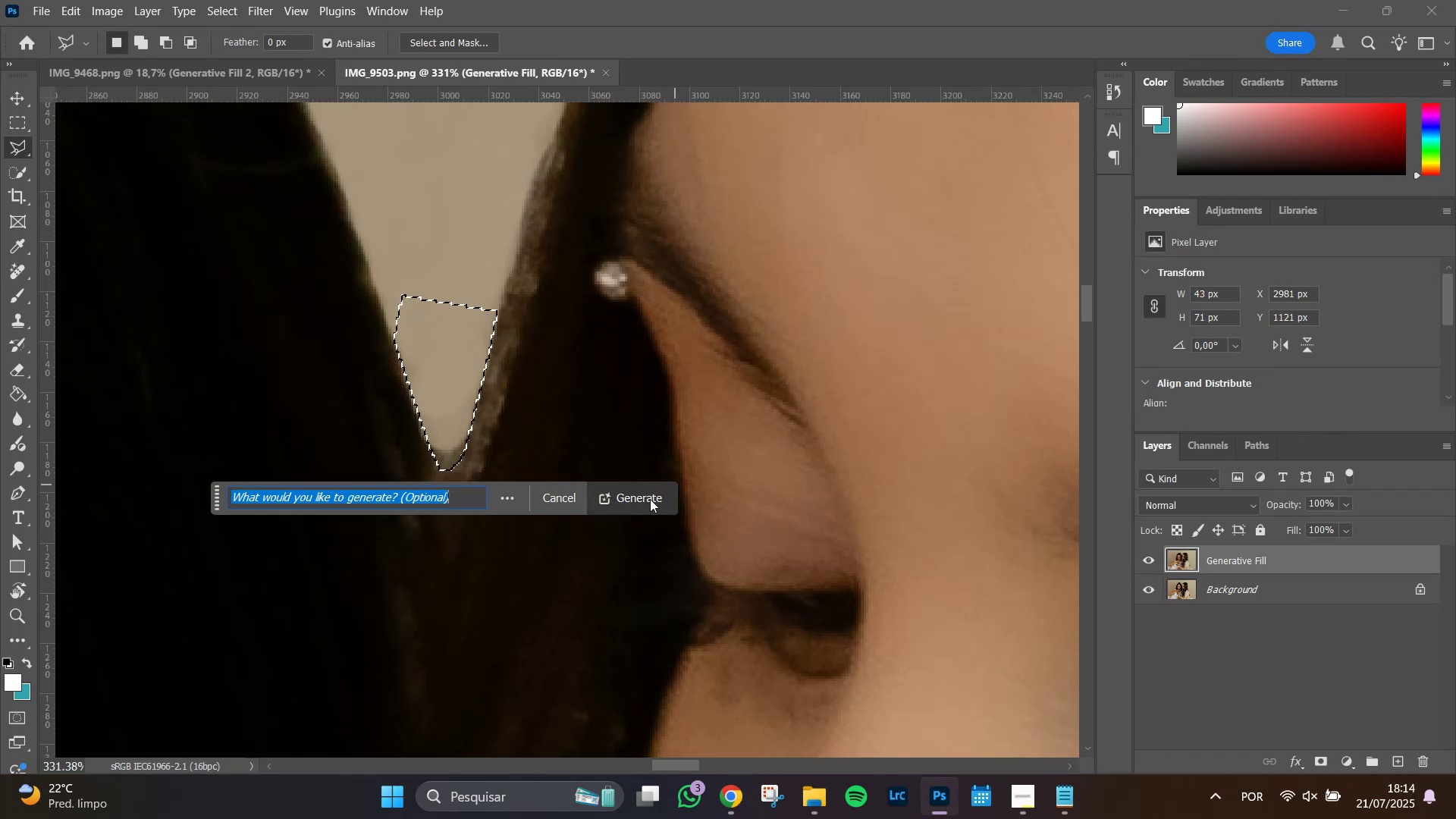 
left_click([646, 500])
 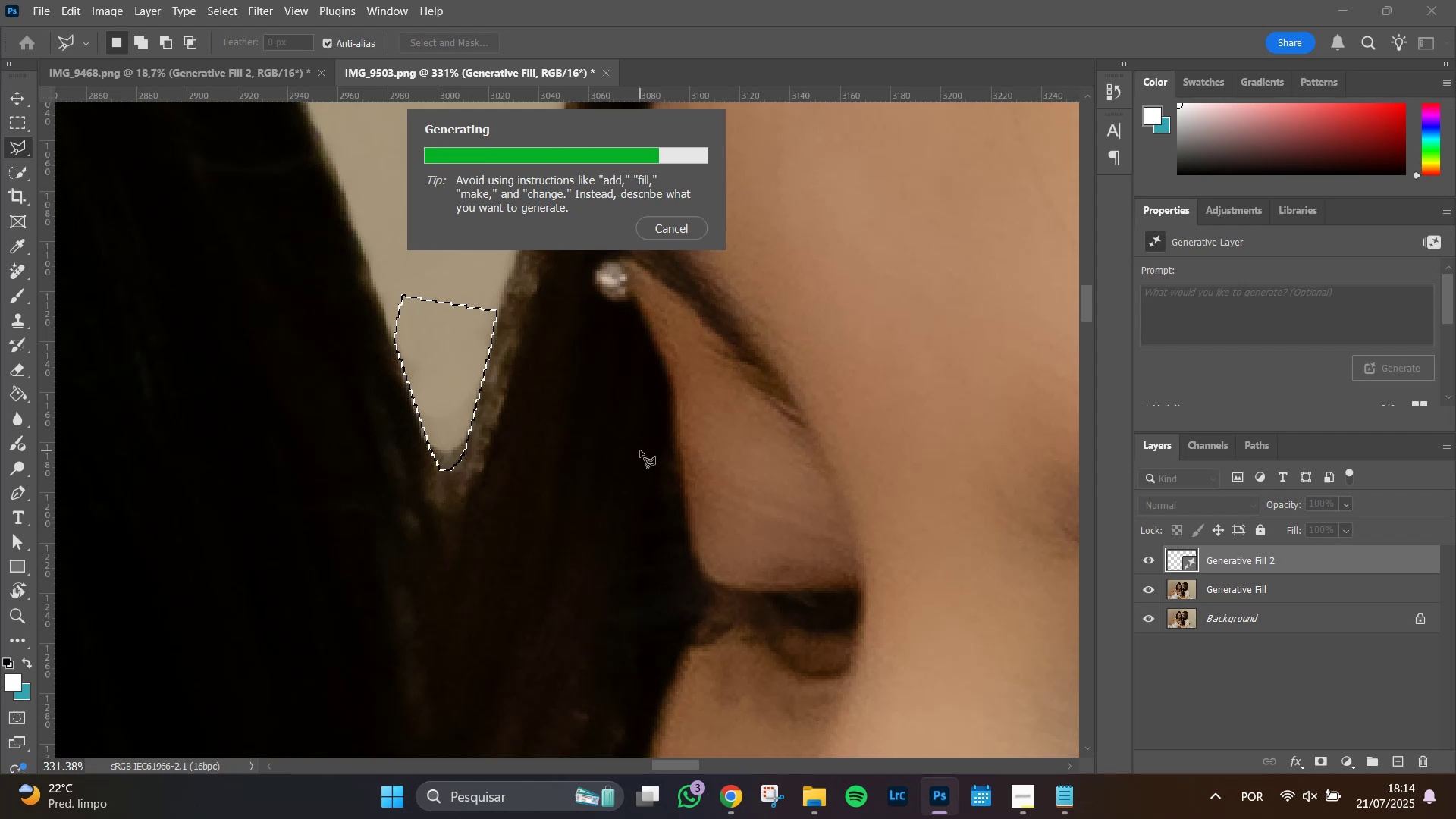 
wait(18.75)
 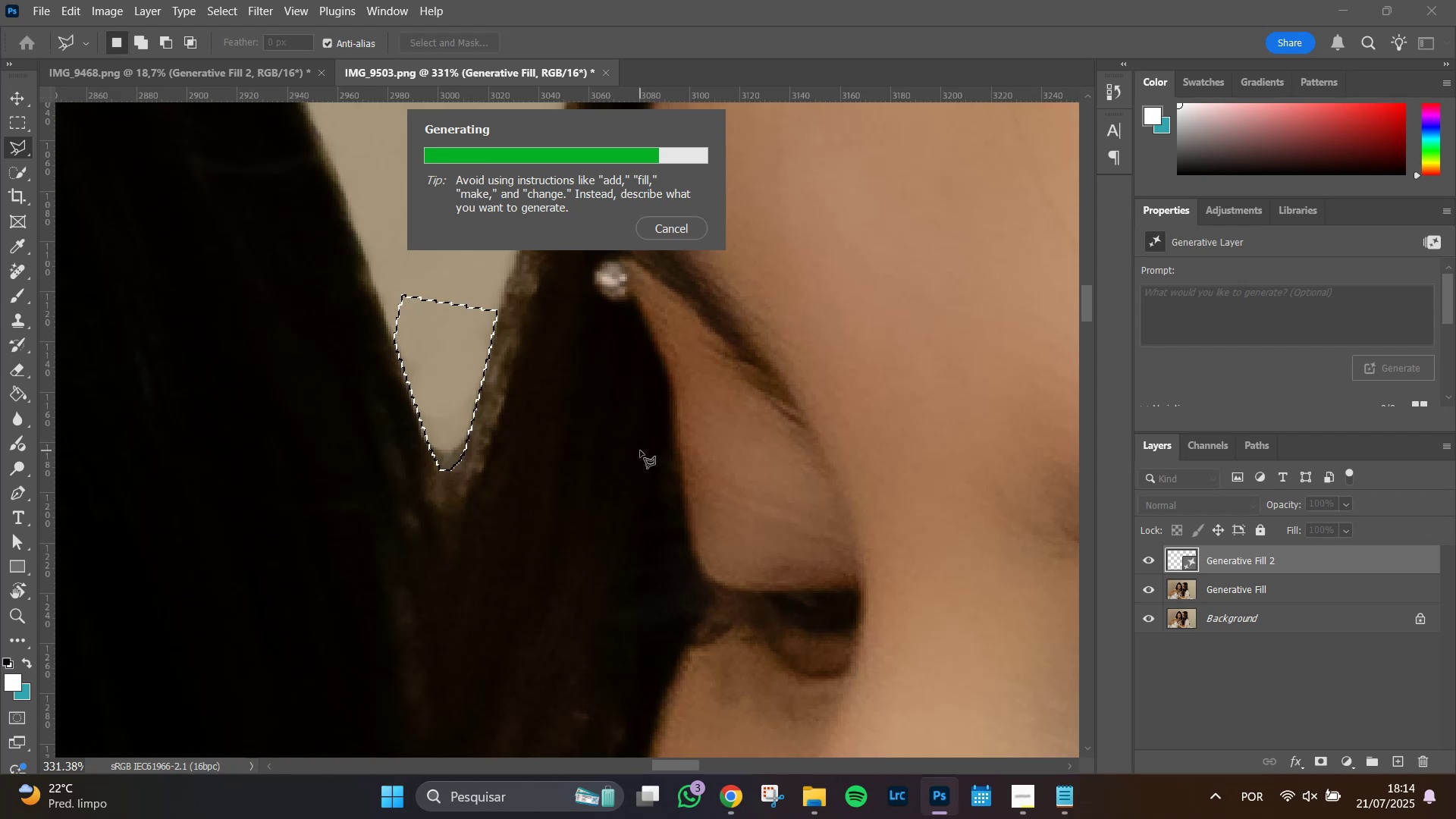 
scroll: coordinate [1330, 393], scroll_direction: down, amount: 11.0
 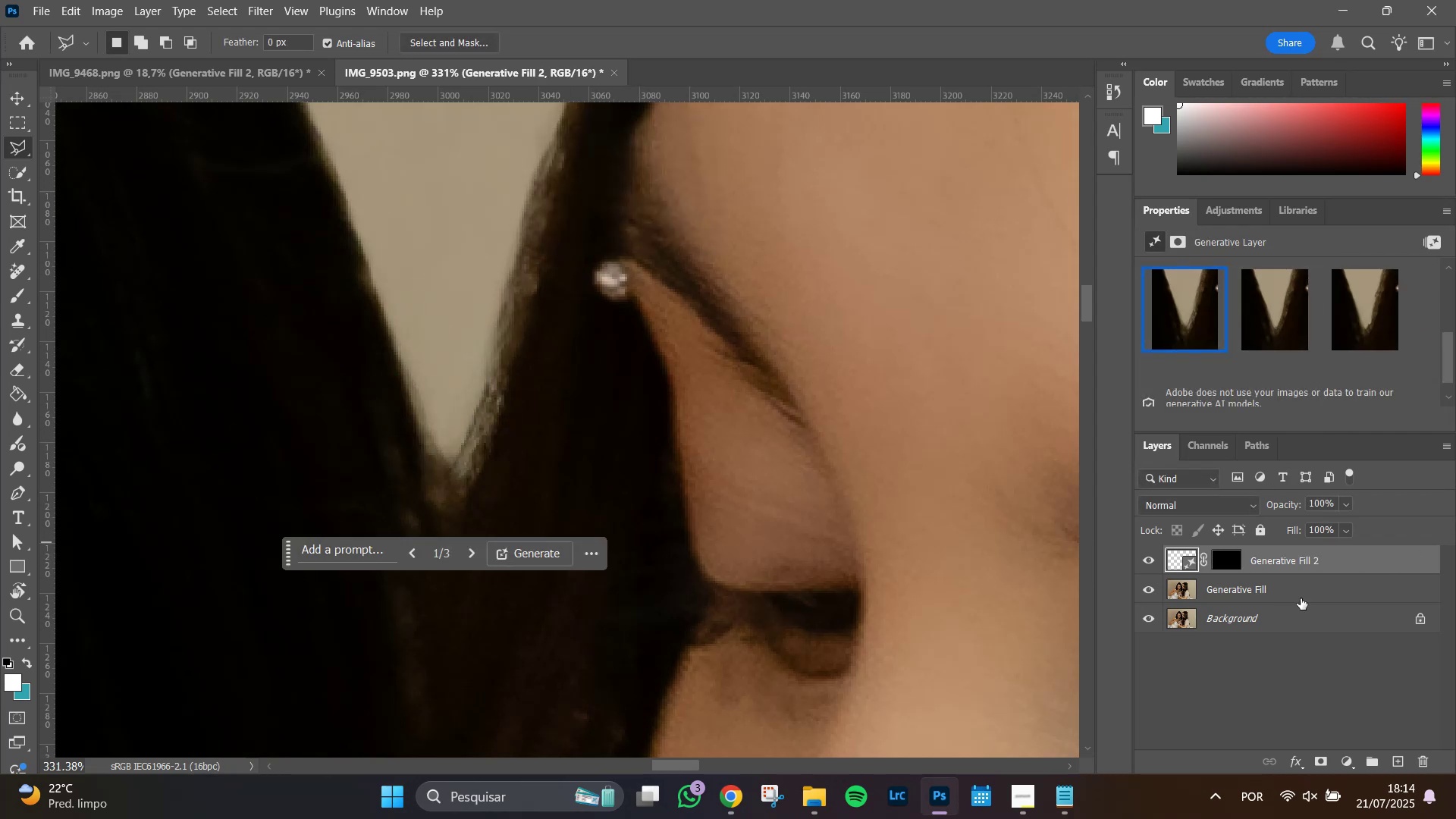 
left_click([1310, 592])
 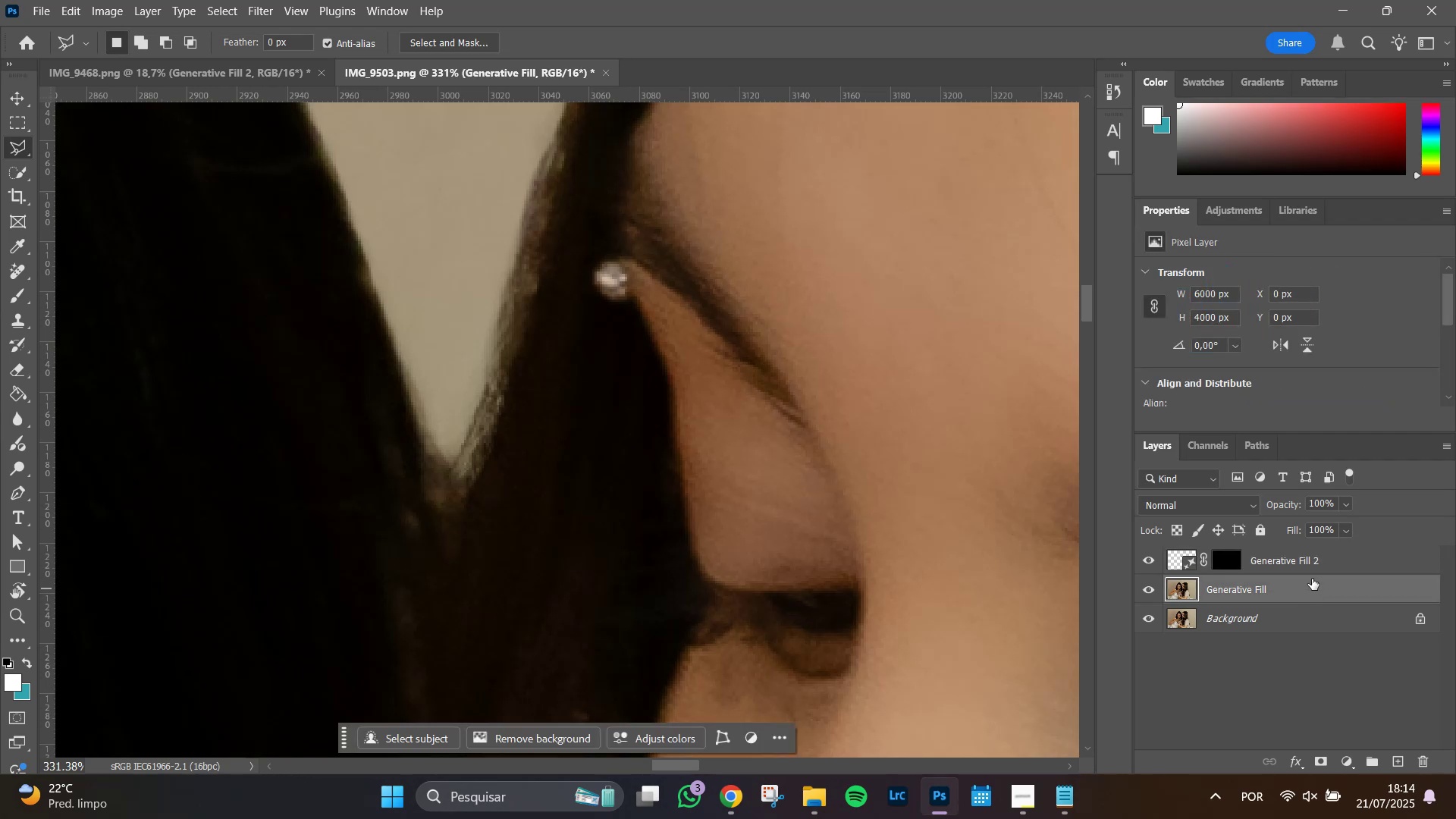 
hold_key(key=ShiftLeft, duration=1.17)
 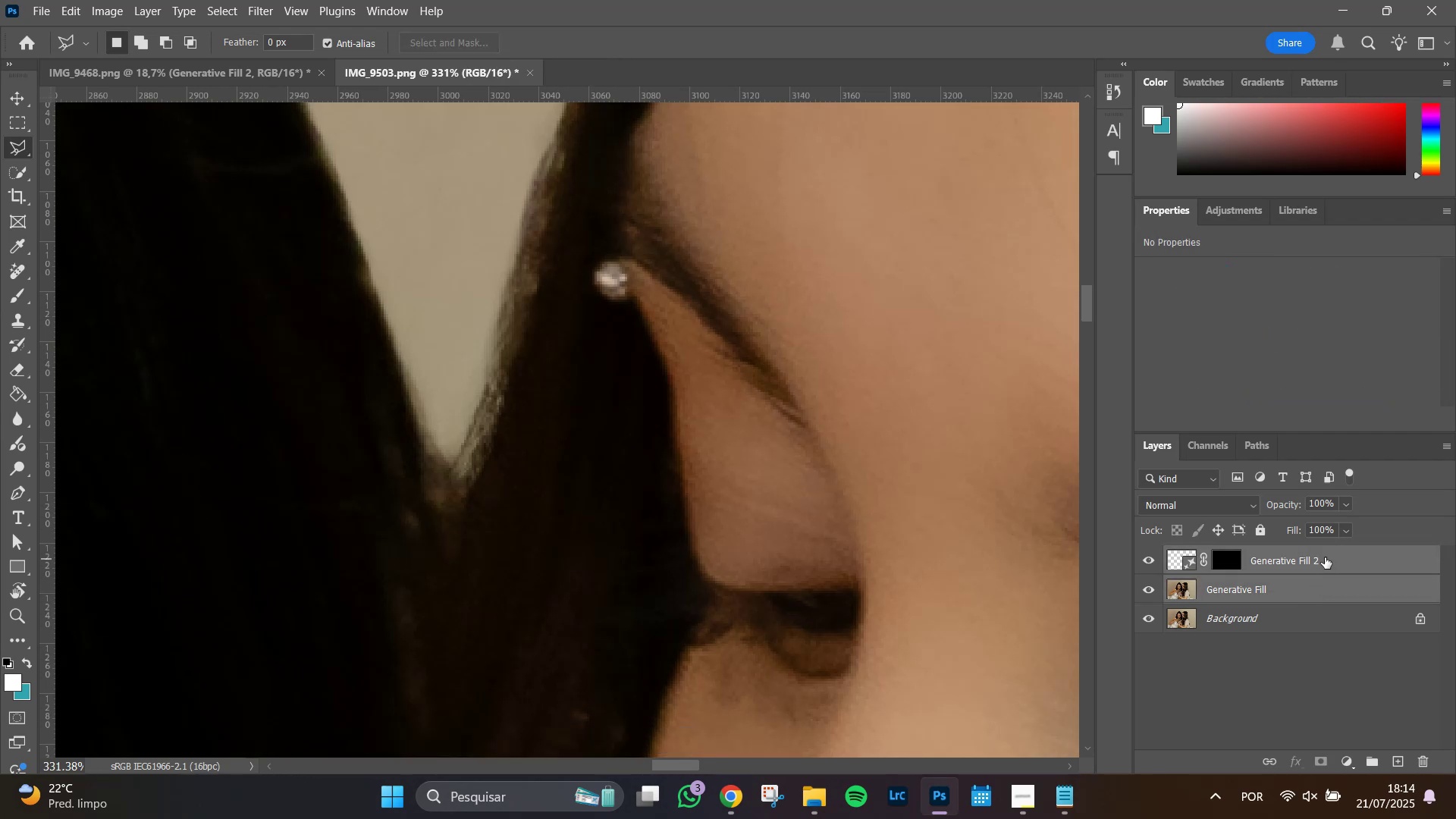 
key(Control+E)
 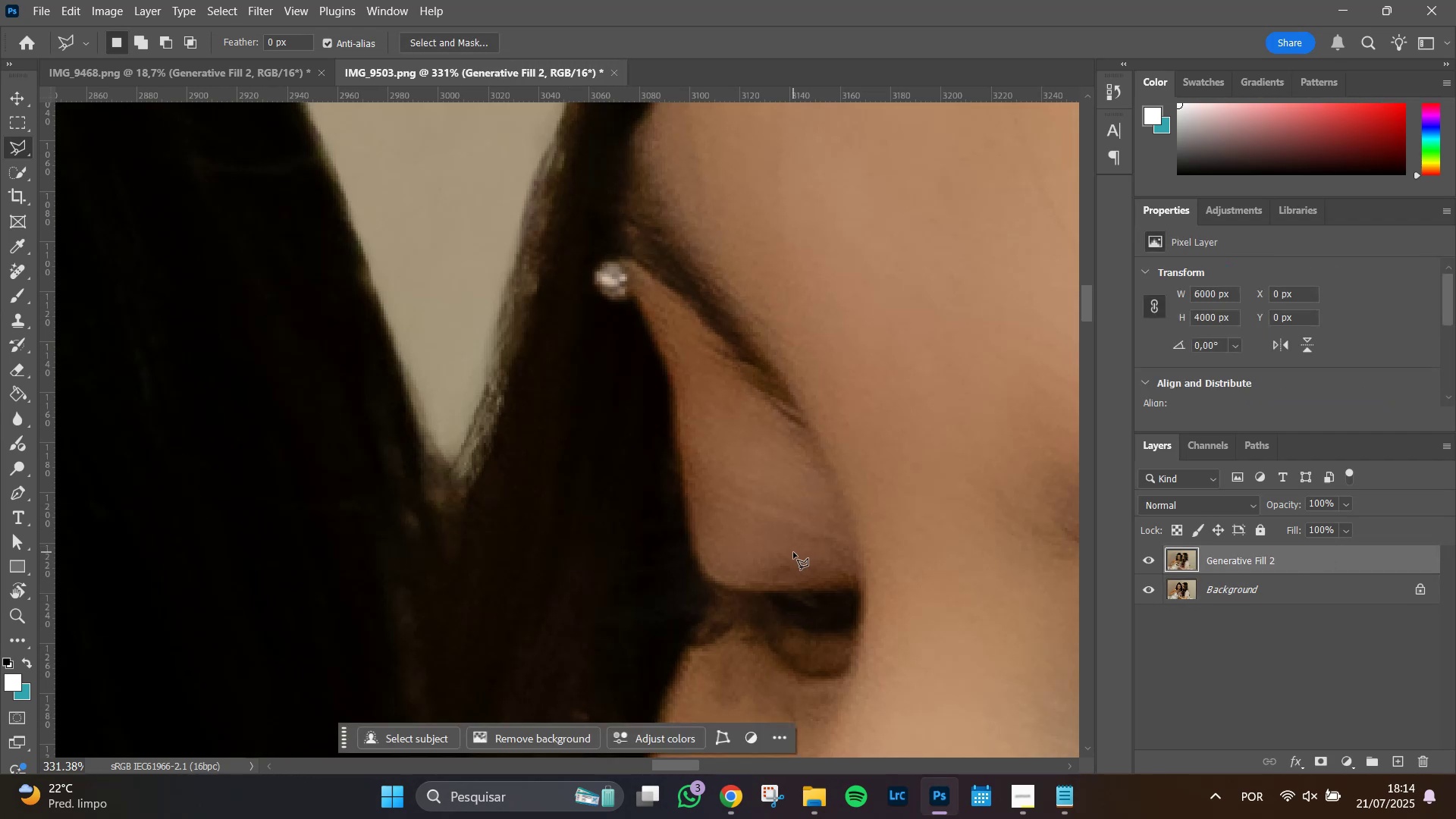 
hold_key(key=AltLeft, duration=1.0)
scroll: coordinate [783, 555], scroll_direction: down, amount: 16.0
 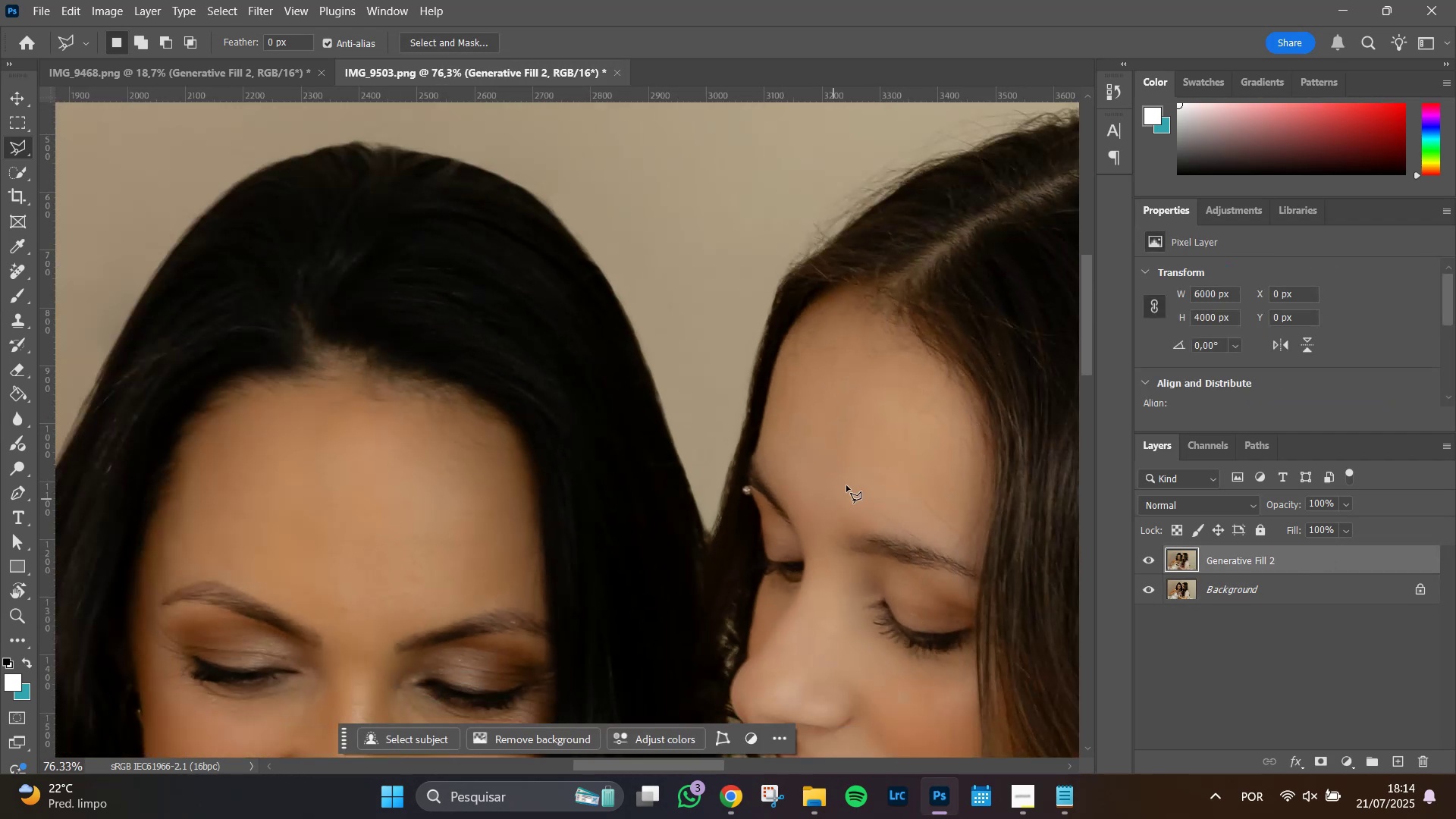 
hold_key(key=AltLeft, duration=1.5)
scroll: coordinate [861, 493], scroll_direction: down, amount: 9.0
 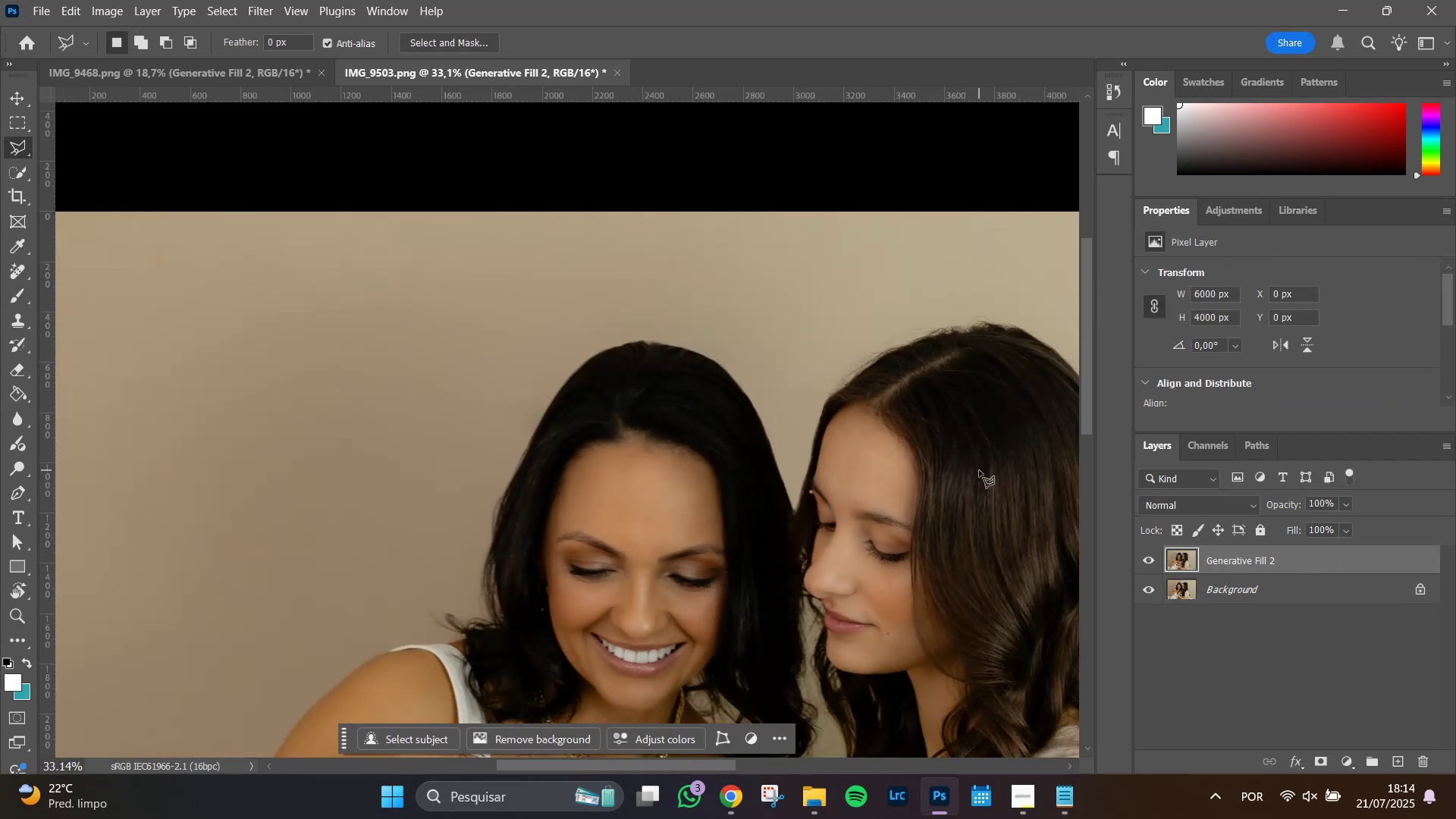 
hold_key(key=AltLeft, duration=1.32)
scroll: coordinate [915, 388], scroll_direction: up, amount: 17.0
 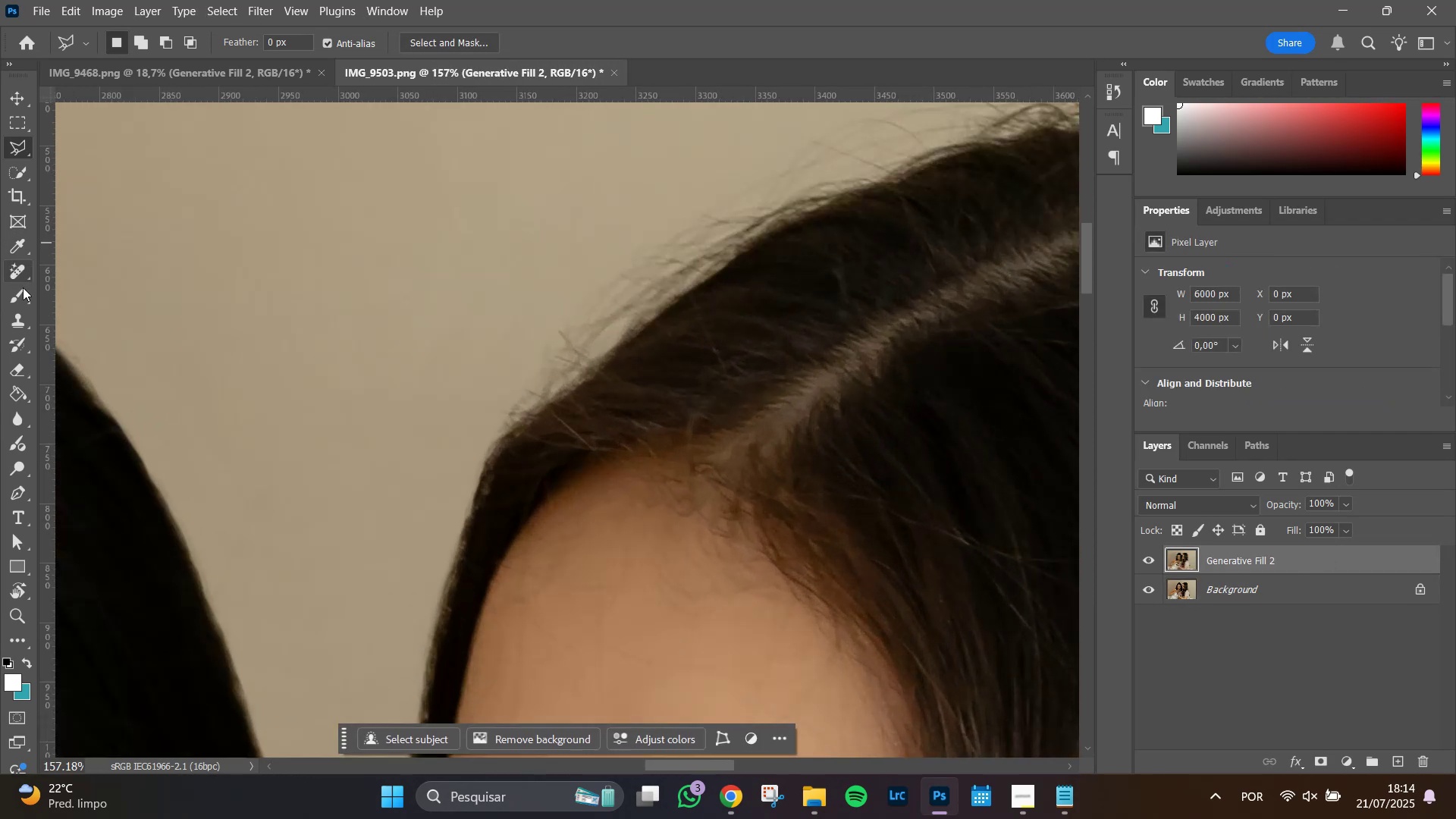 
left_click([15, 330])
 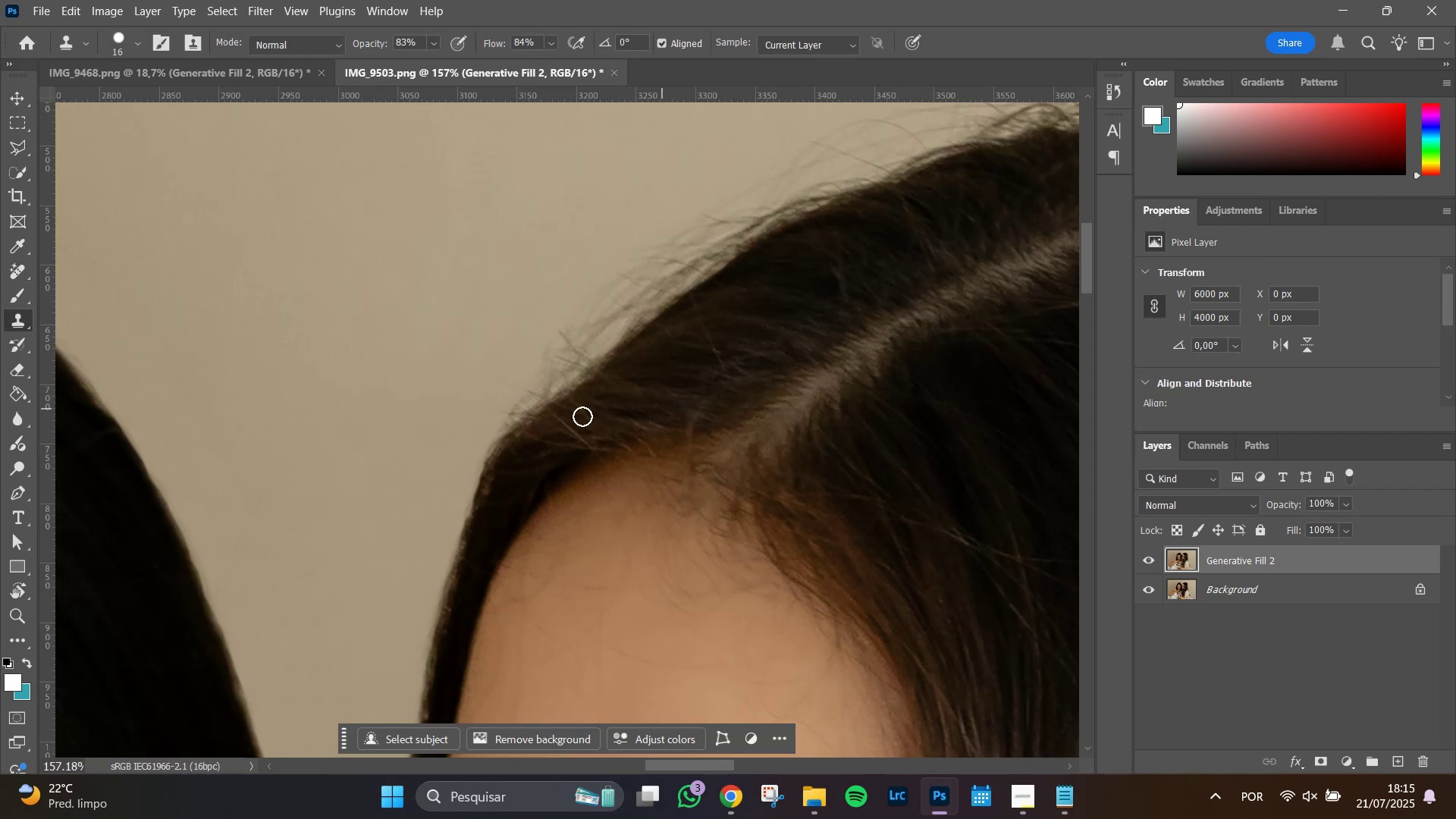 
hold_key(key=AltLeft, duration=1.51)
 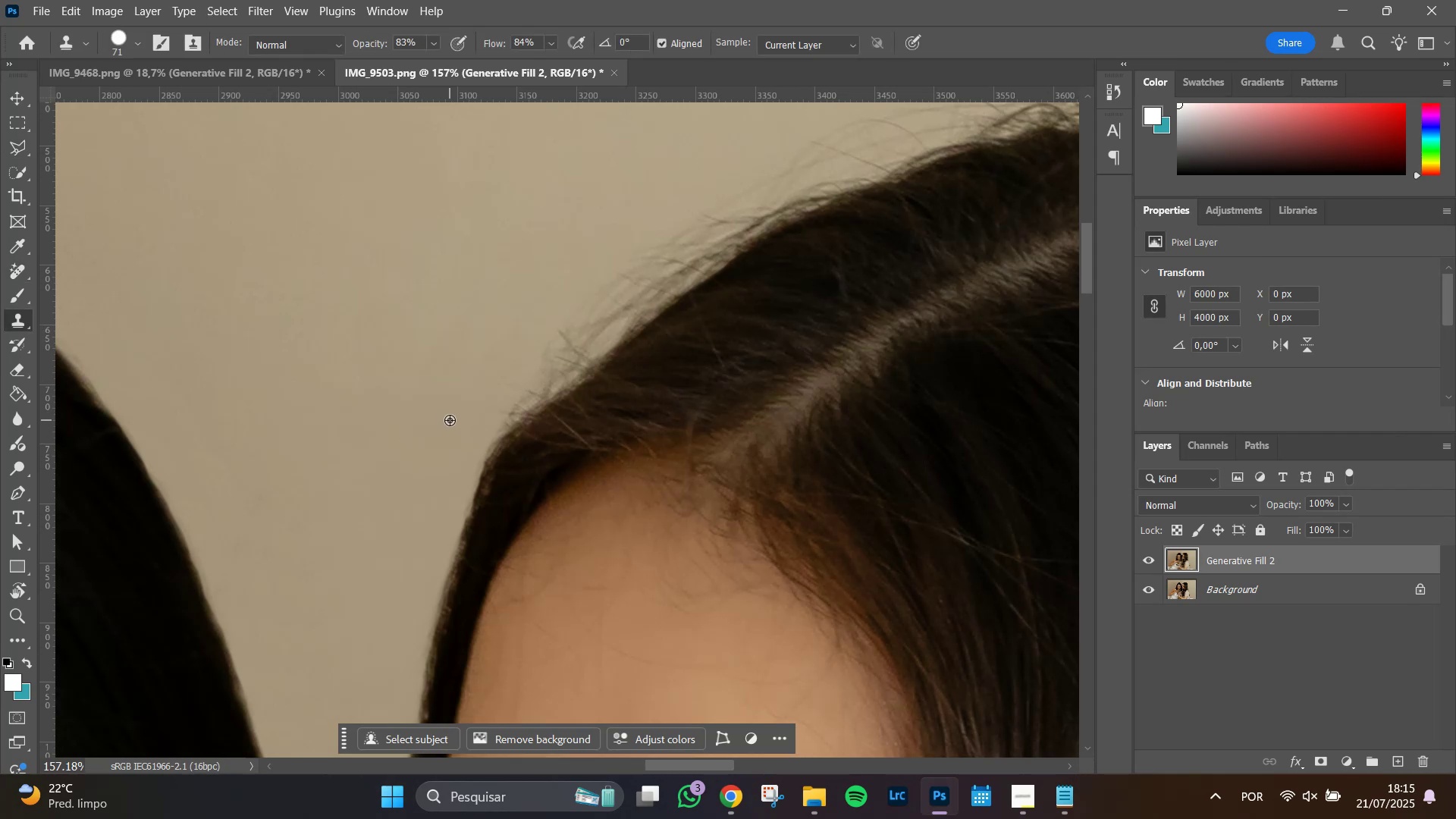 
hold_key(key=AltLeft, duration=0.83)
left_click([450, 420])
 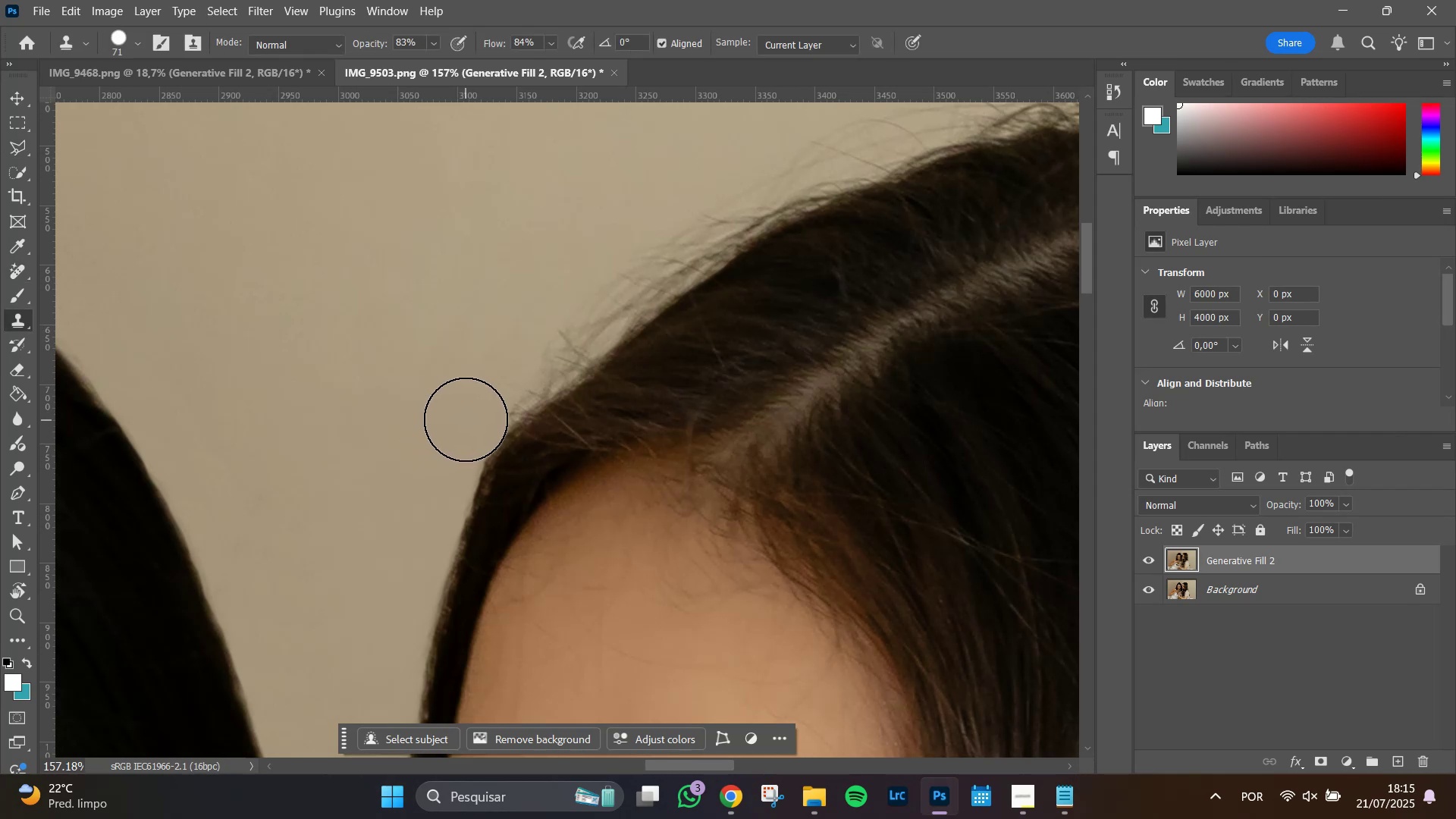 
hold_key(key=AltLeft, duration=1.51)
left_click([418, 438])
 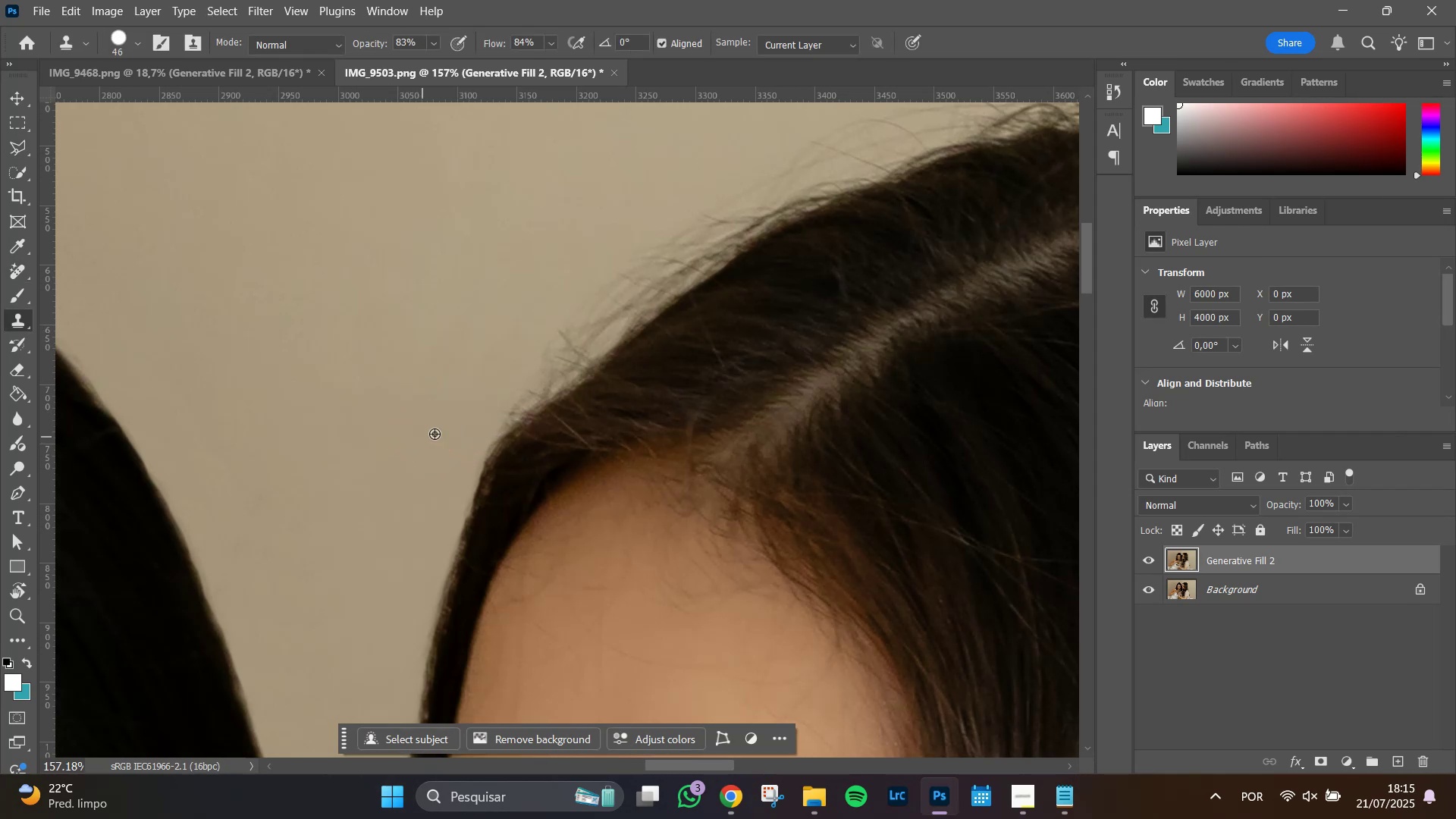 
key(Alt+AltLeft)
 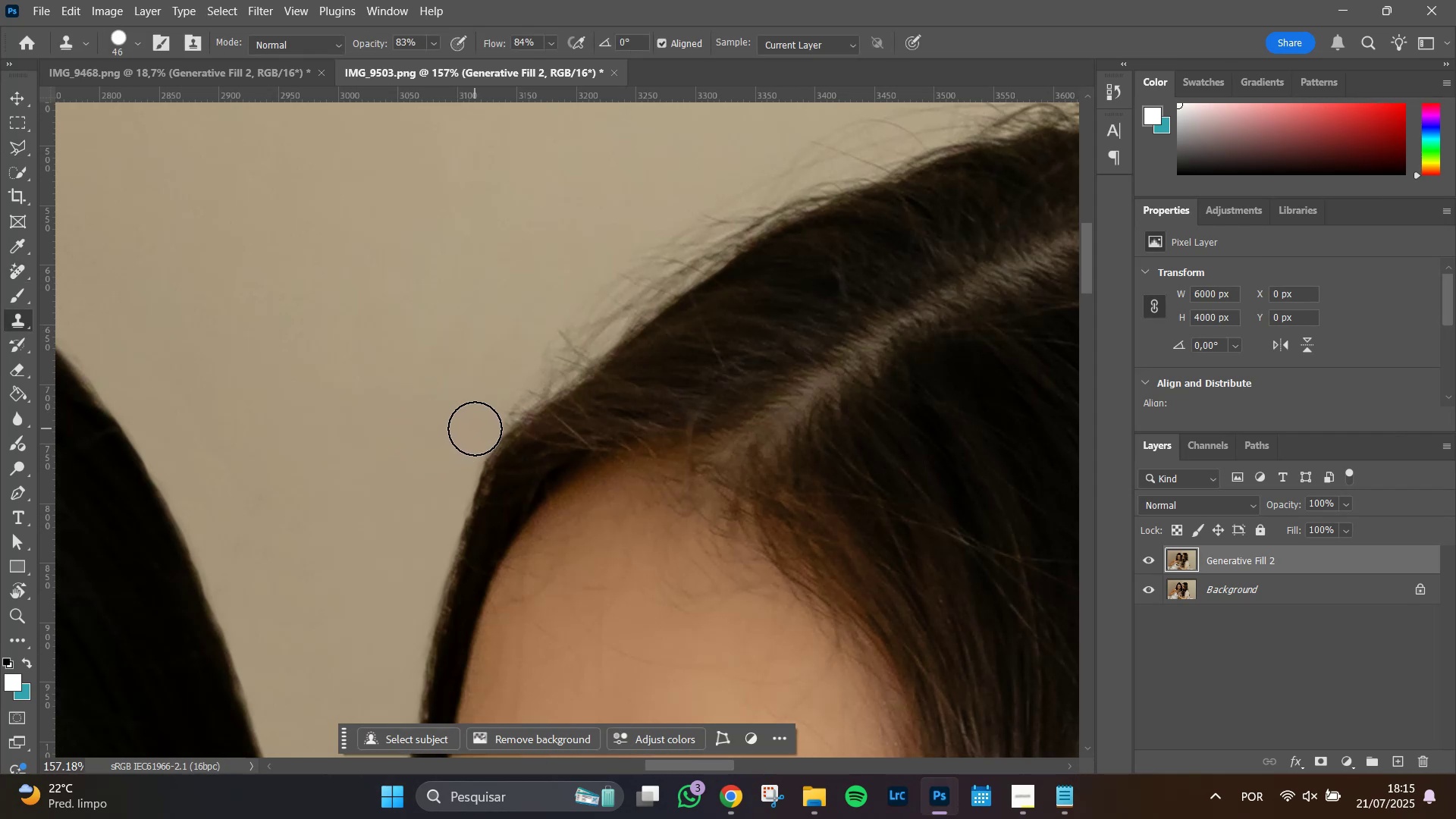 
left_click([475, 425])
 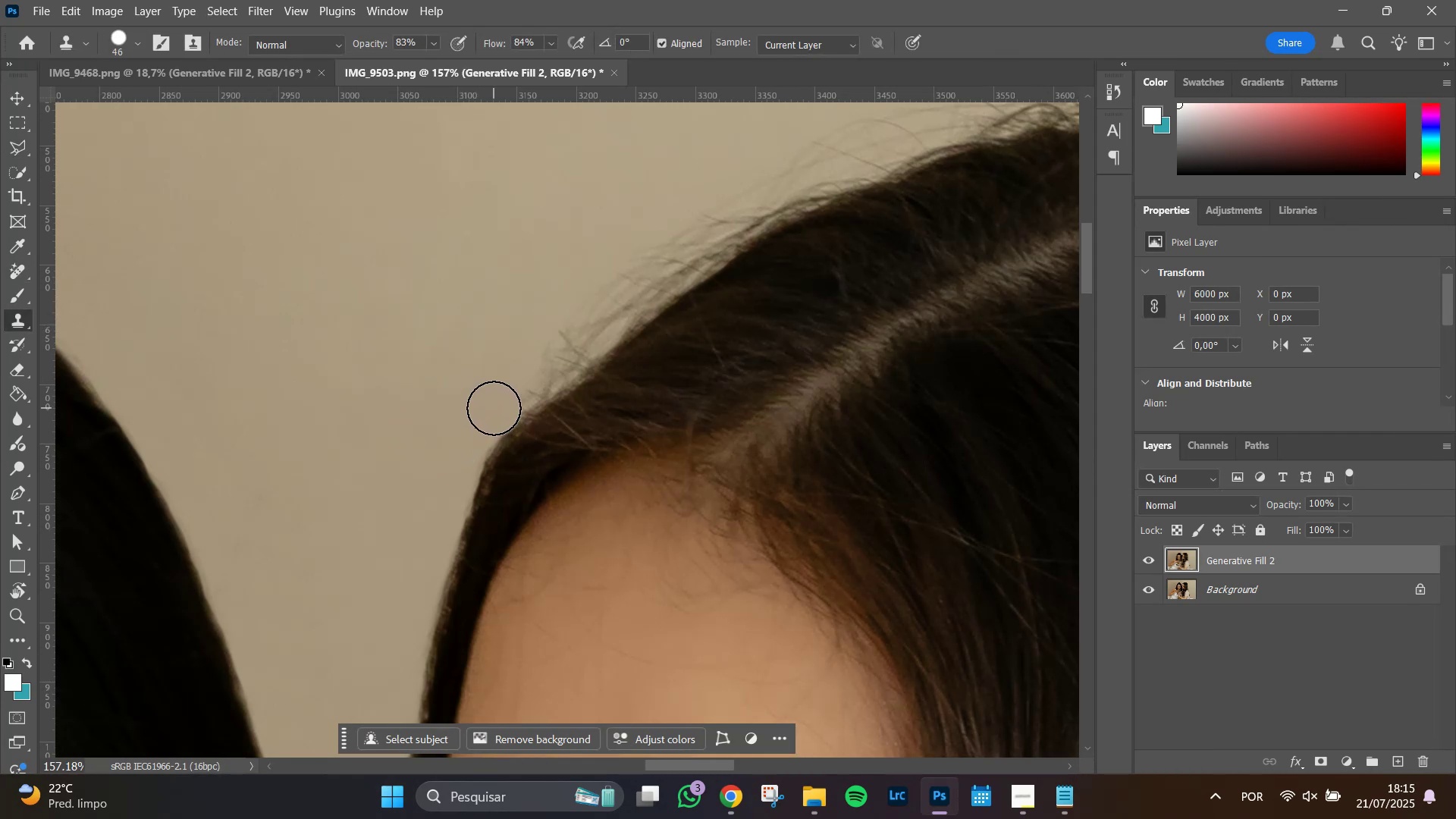 
left_click([492, 408])
 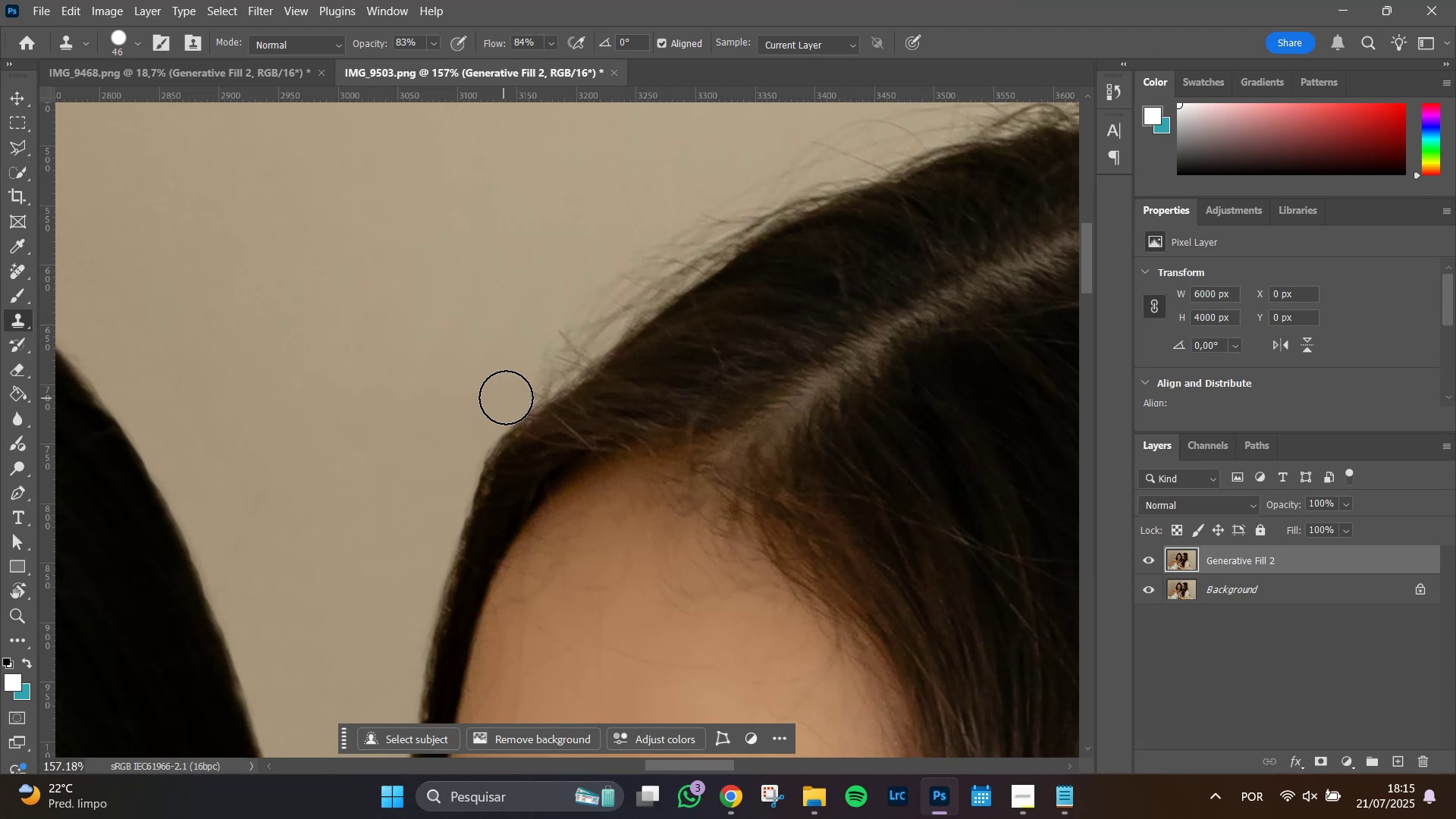 
left_click([507, 396])
 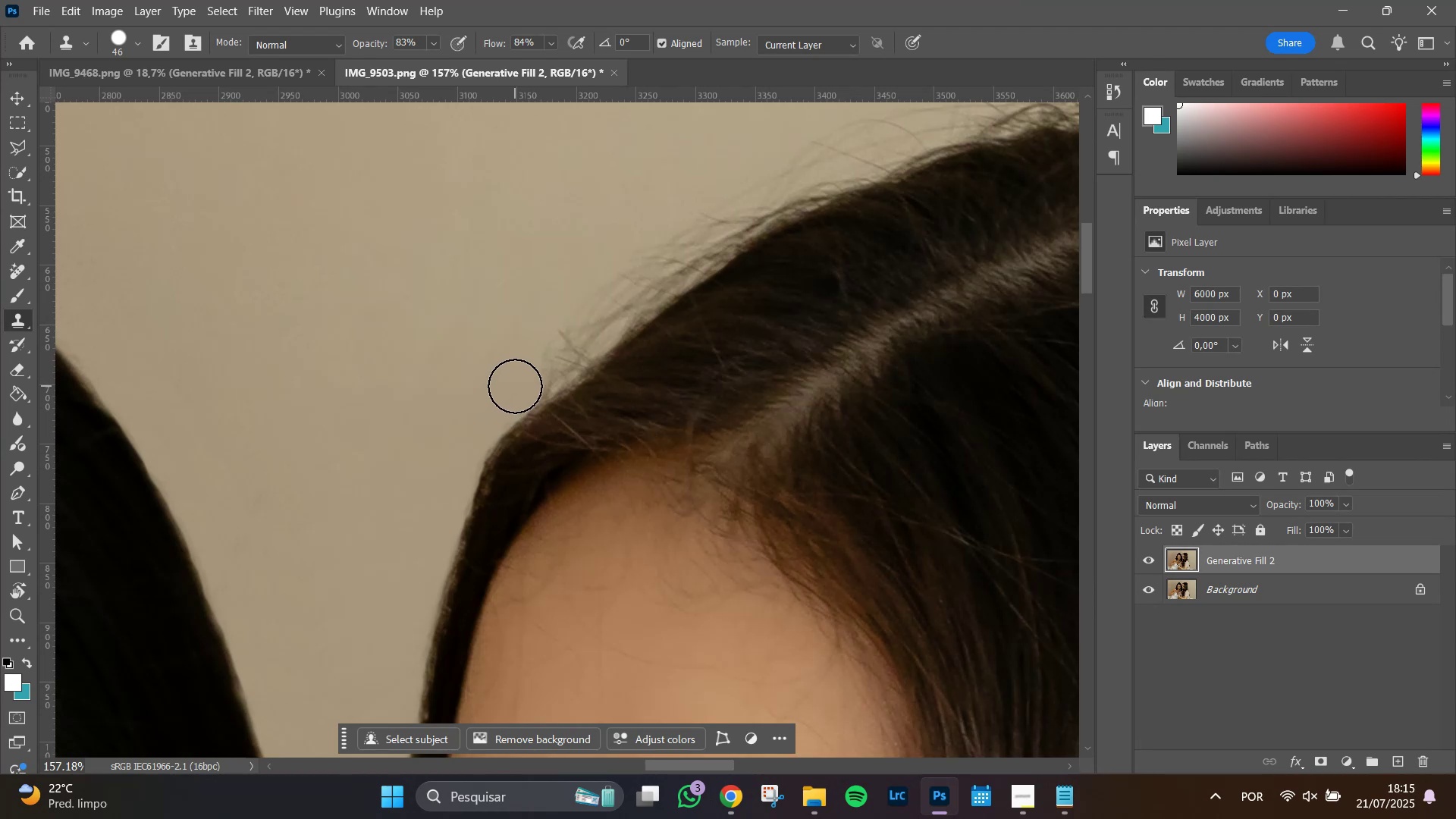 
left_click([516, 386])
 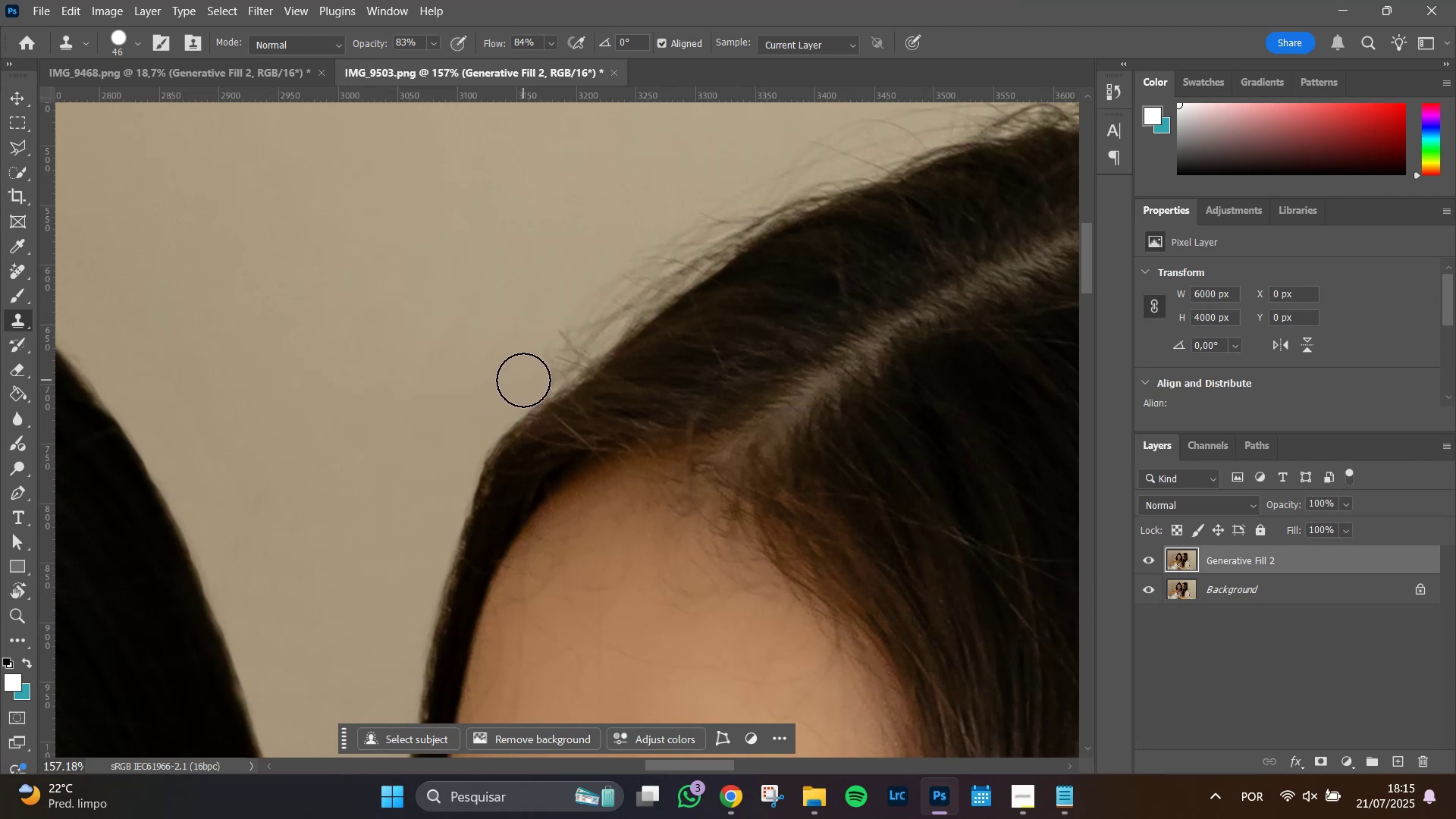 
left_click([523, 380])
 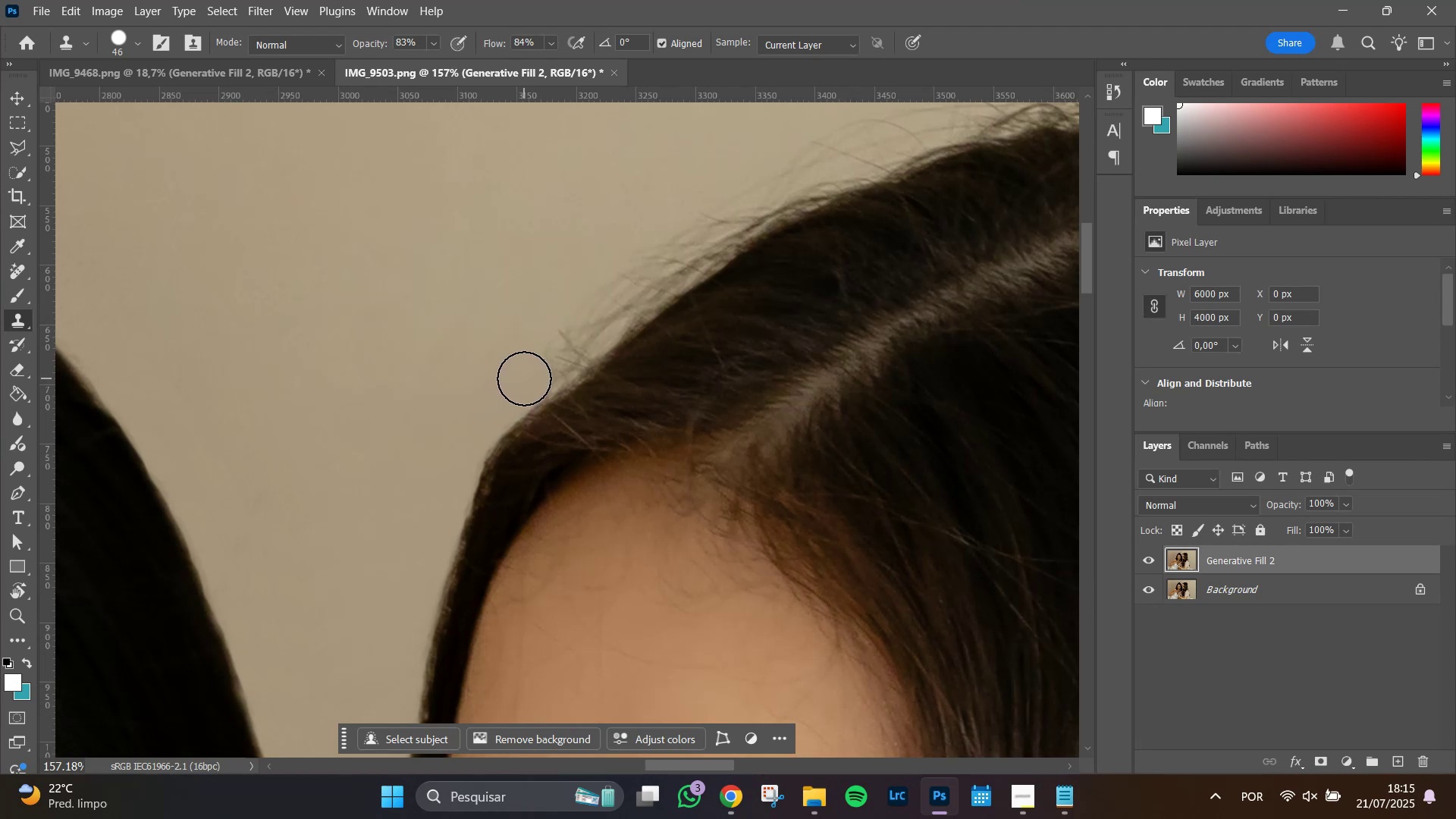 
left_click_drag(start_coordinate=[524, 378], to_coordinate=[585, 306])
 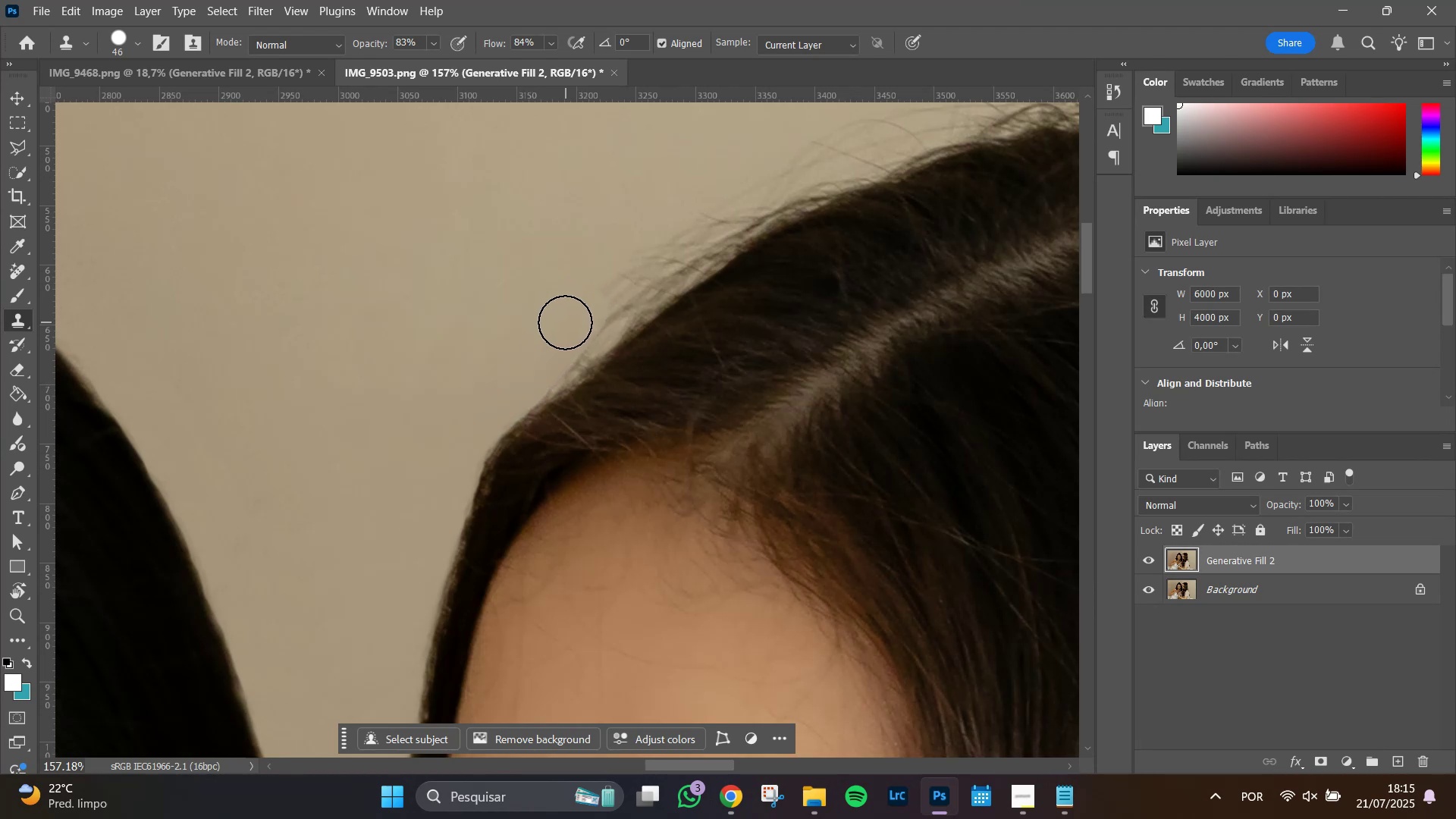 
left_click_drag(start_coordinate=[576, 312], to_coordinate=[748, 183])
 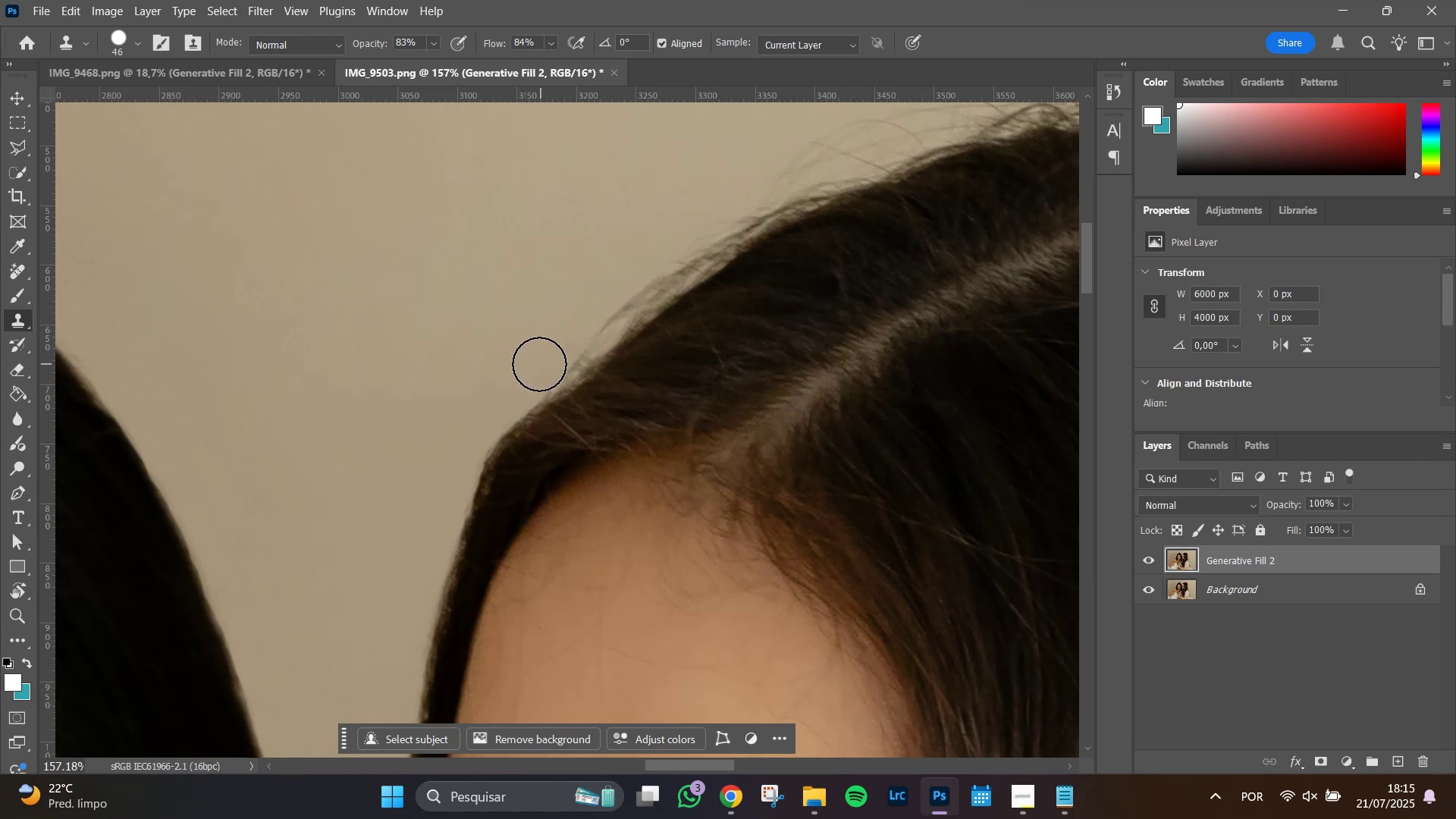 
left_click([533, 370])
 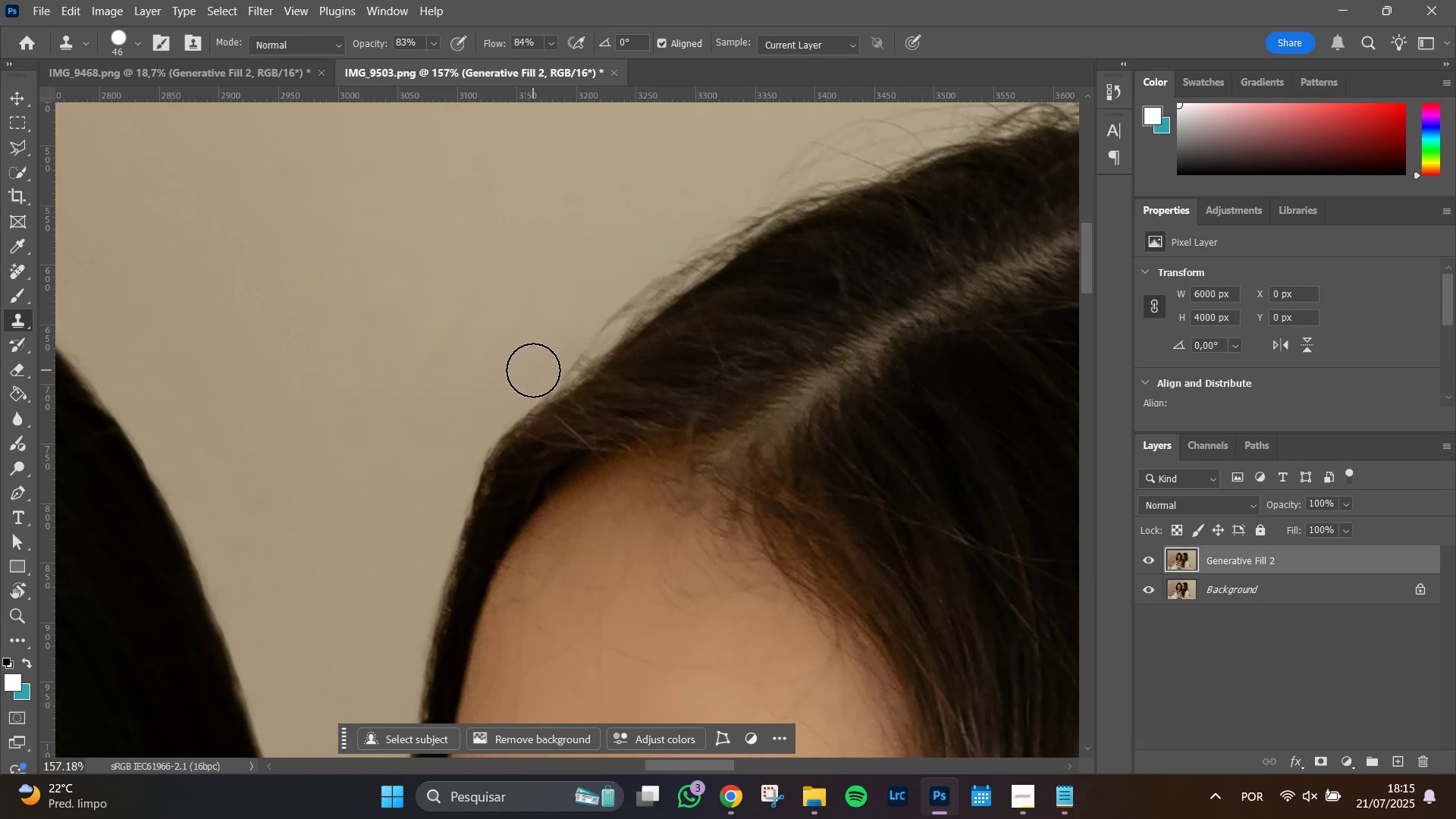 
left_click_drag(start_coordinate=[534, 370], to_coordinate=[626, 292])
 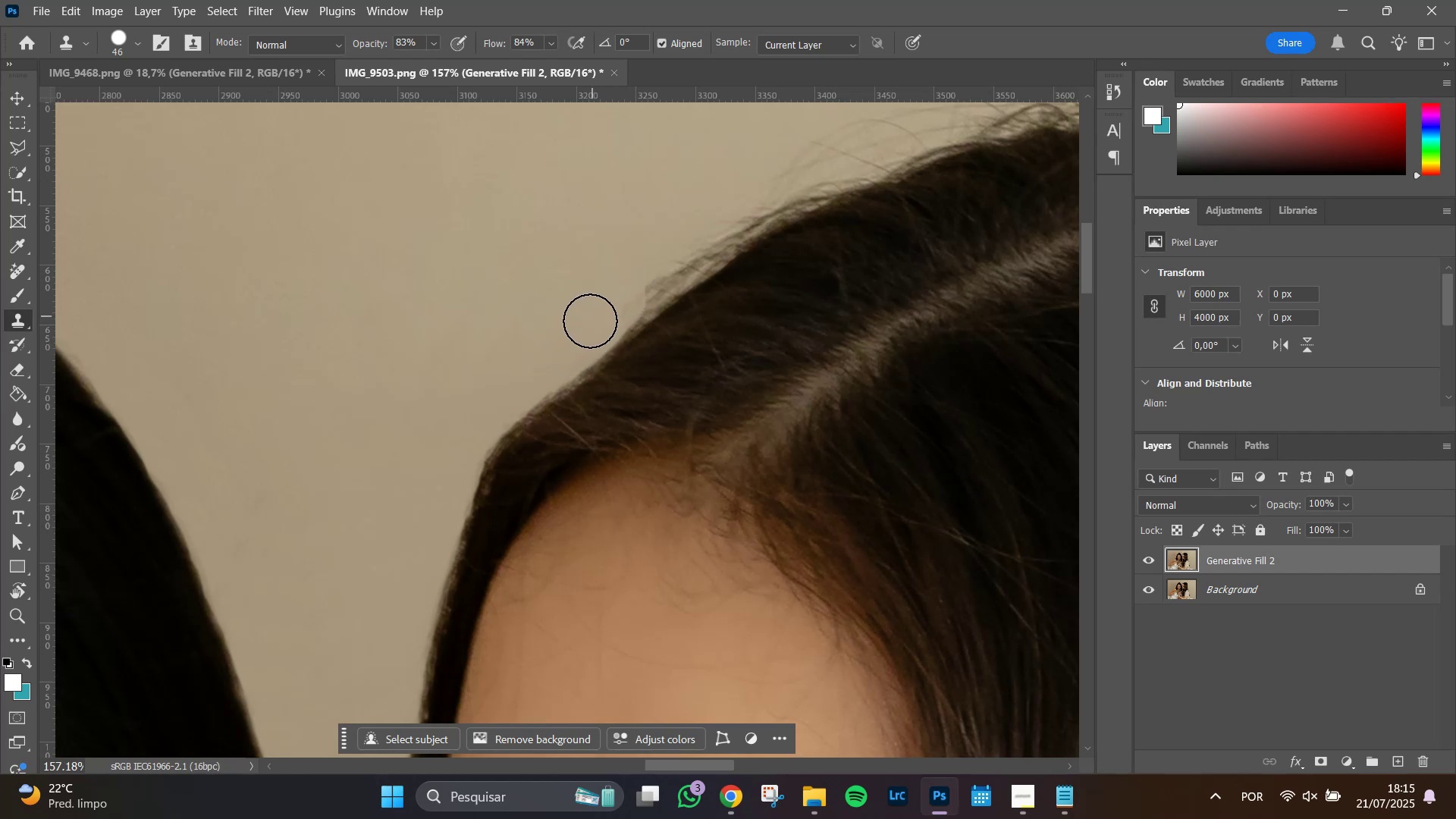 
left_click([588, 322])
 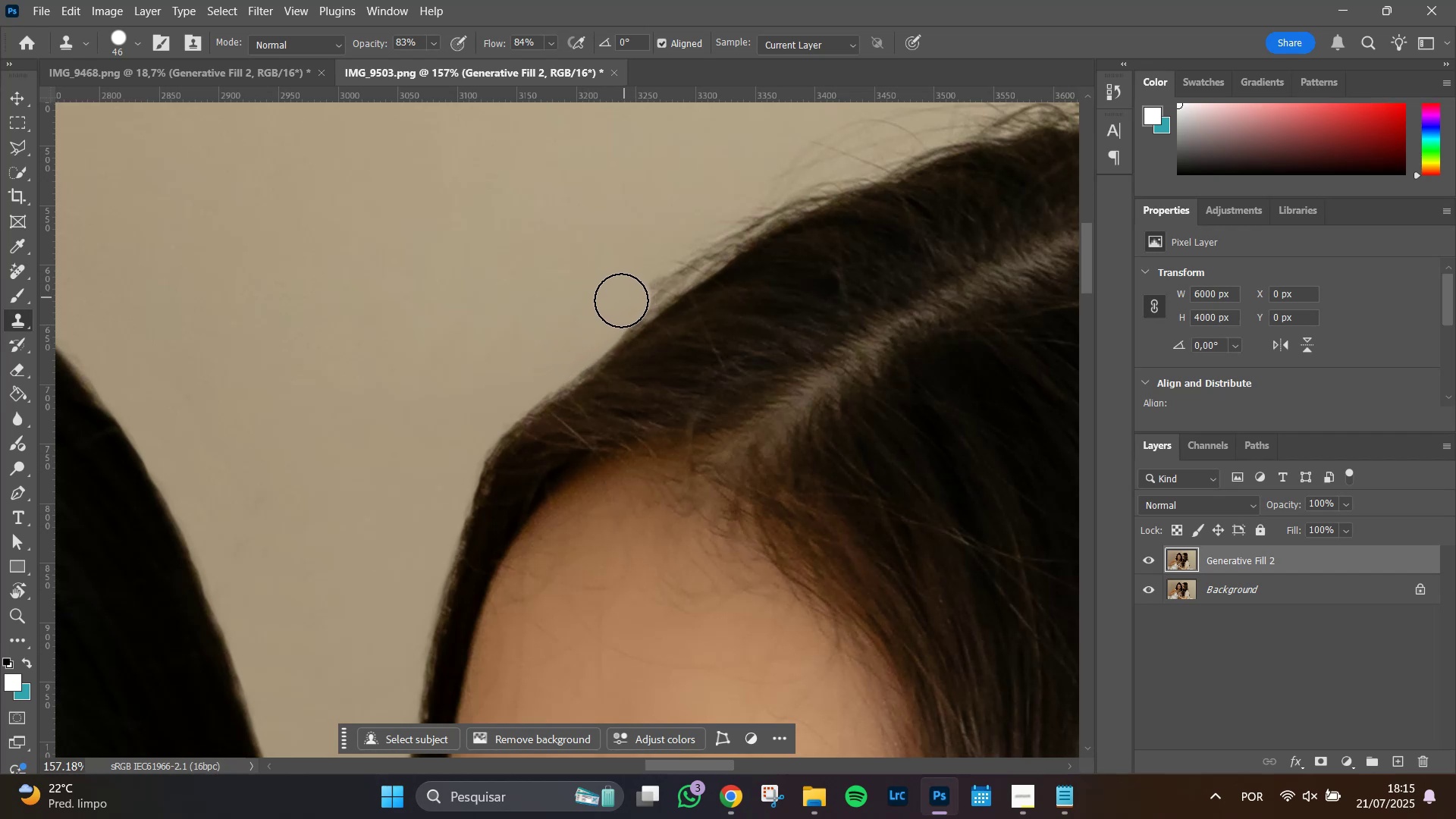 
left_click_drag(start_coordinate=[620, 302], to_coordinate=[662, 262])
 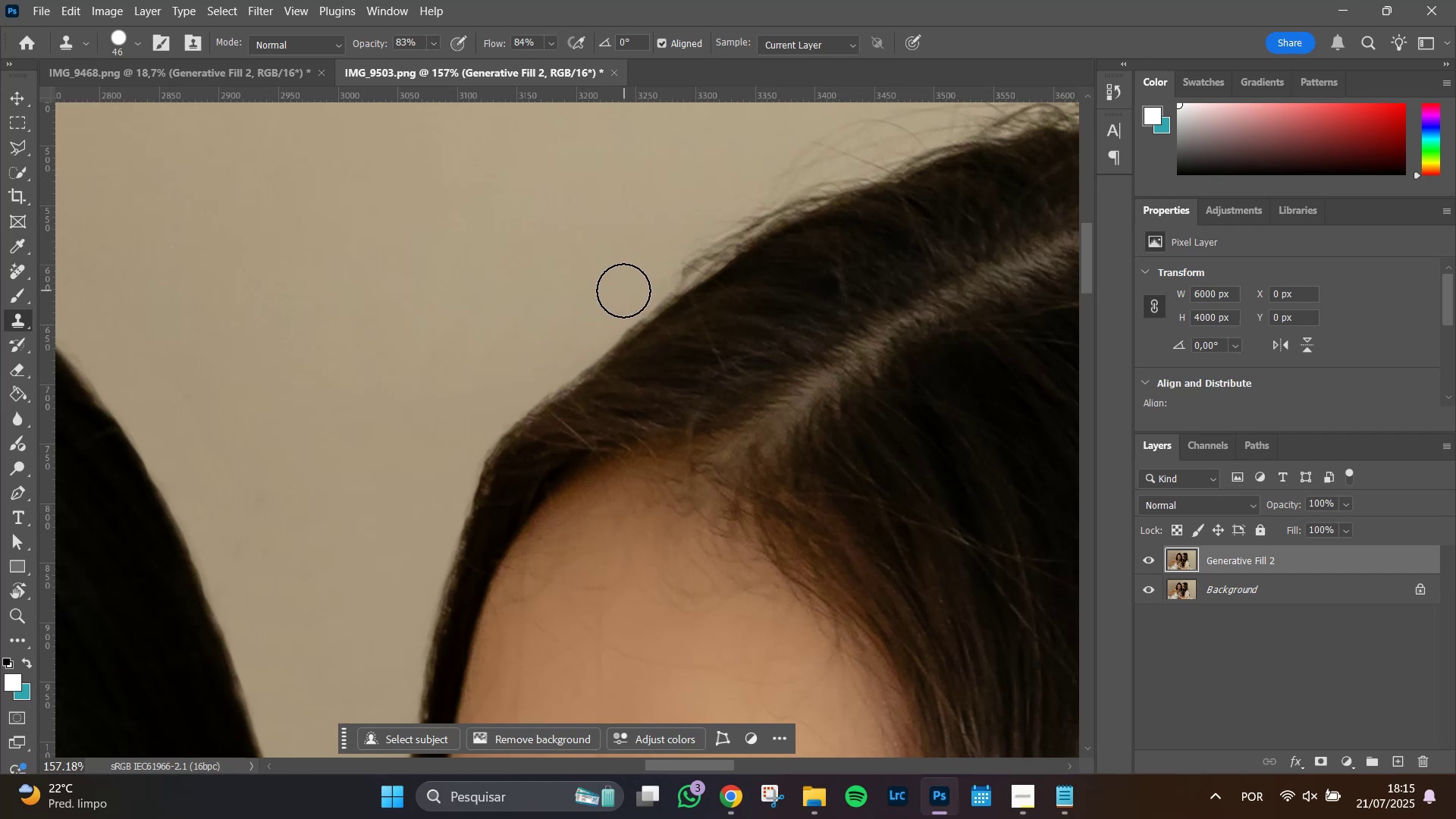 
left_click([623, 290])
 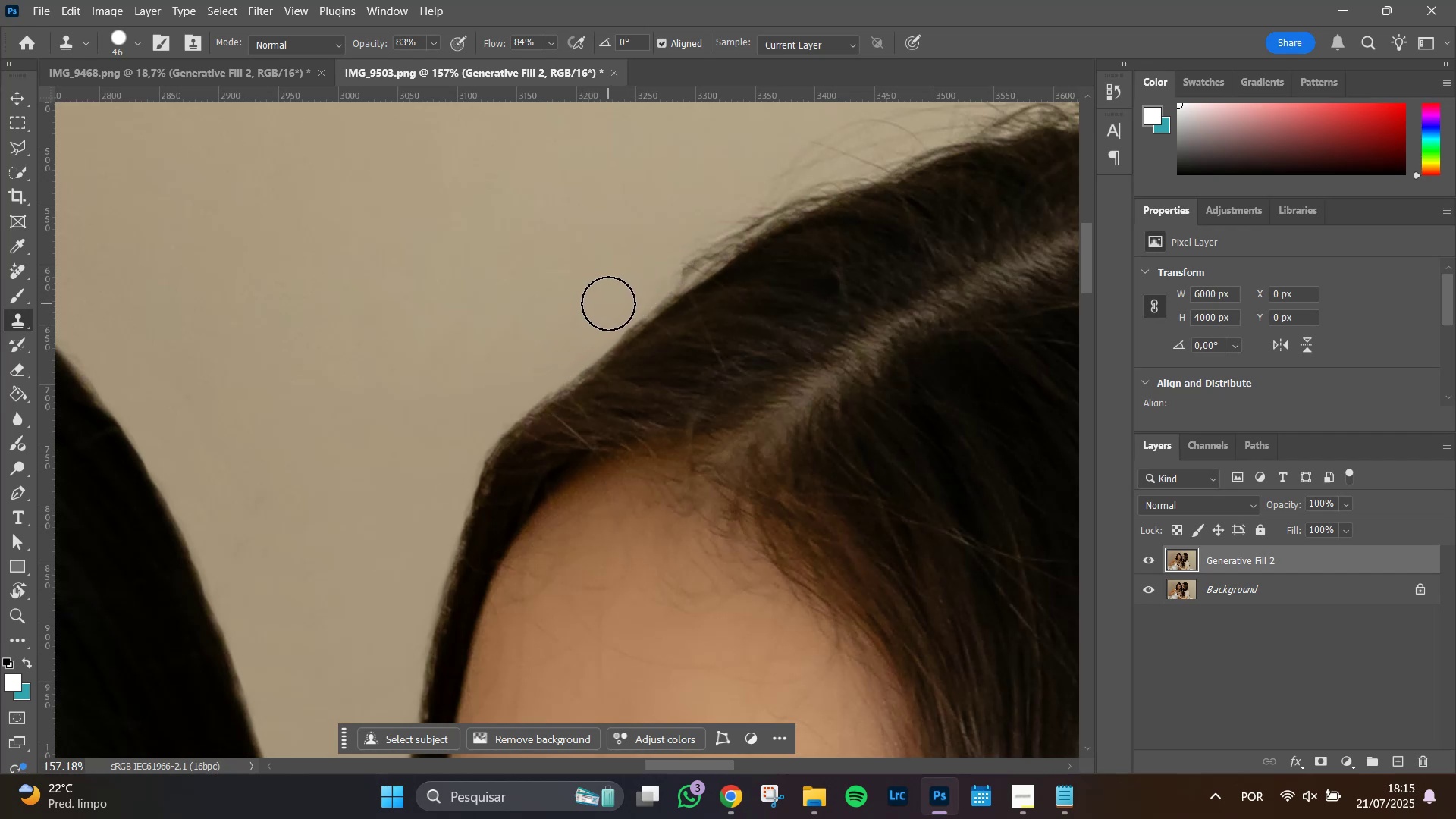 
left_click_drag(start_coordinate=[608, 303], to_coordinate=[601, 312])
 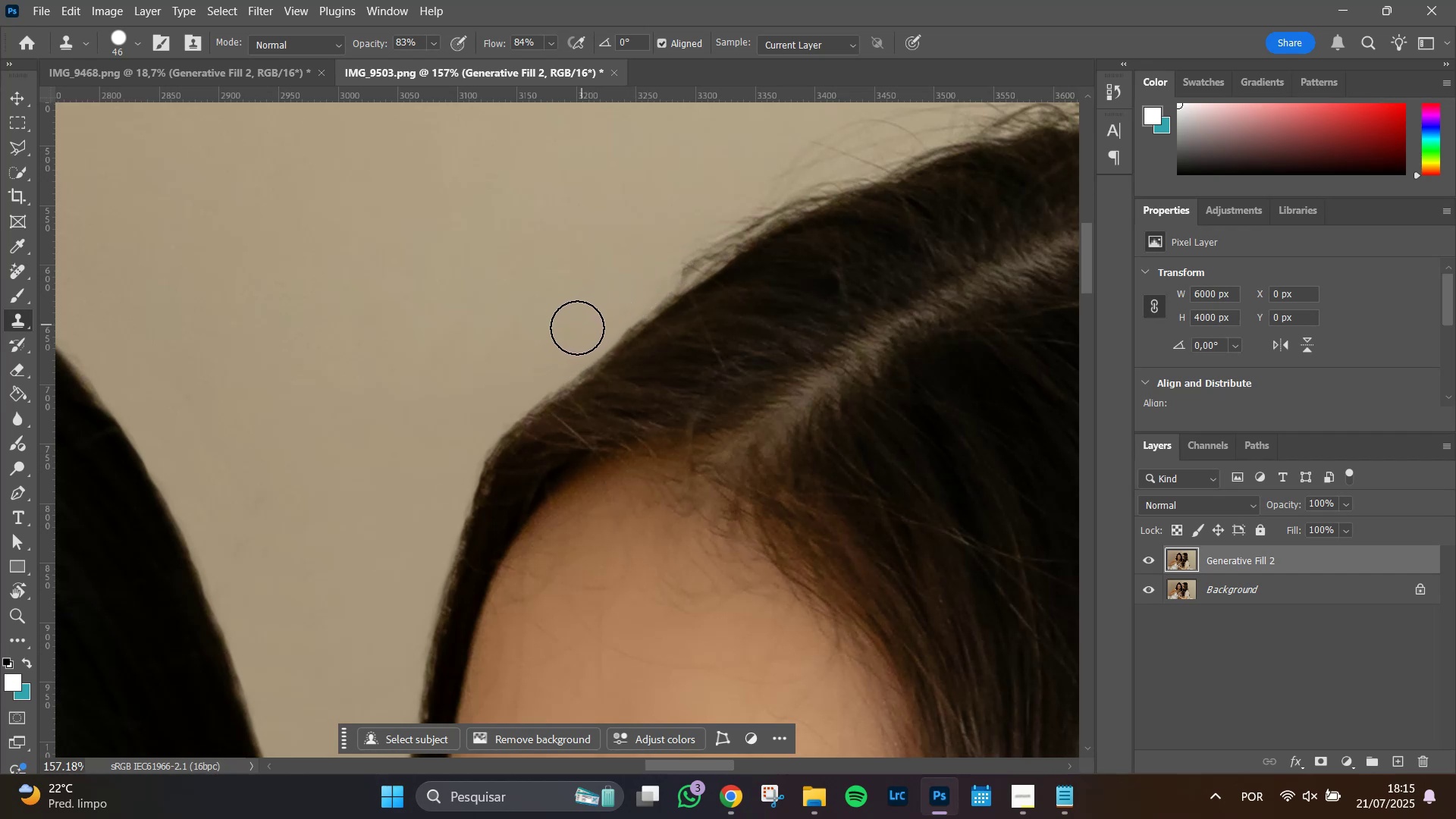 
left_click_drag(start_coordinate=[570, 332], to_coordinate=[554, 343])
 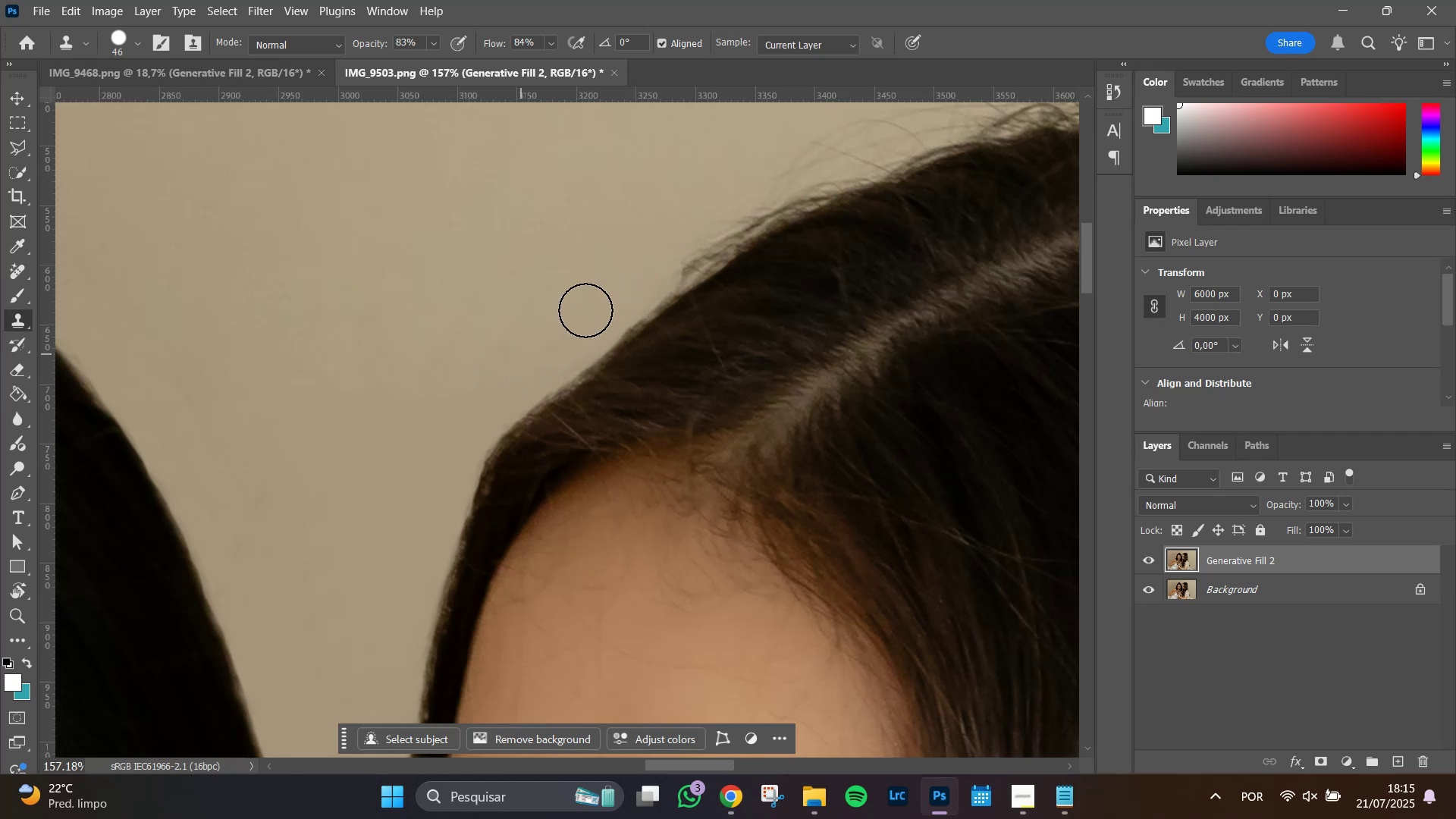 
hold_key(key=Space, duration=0.68)
 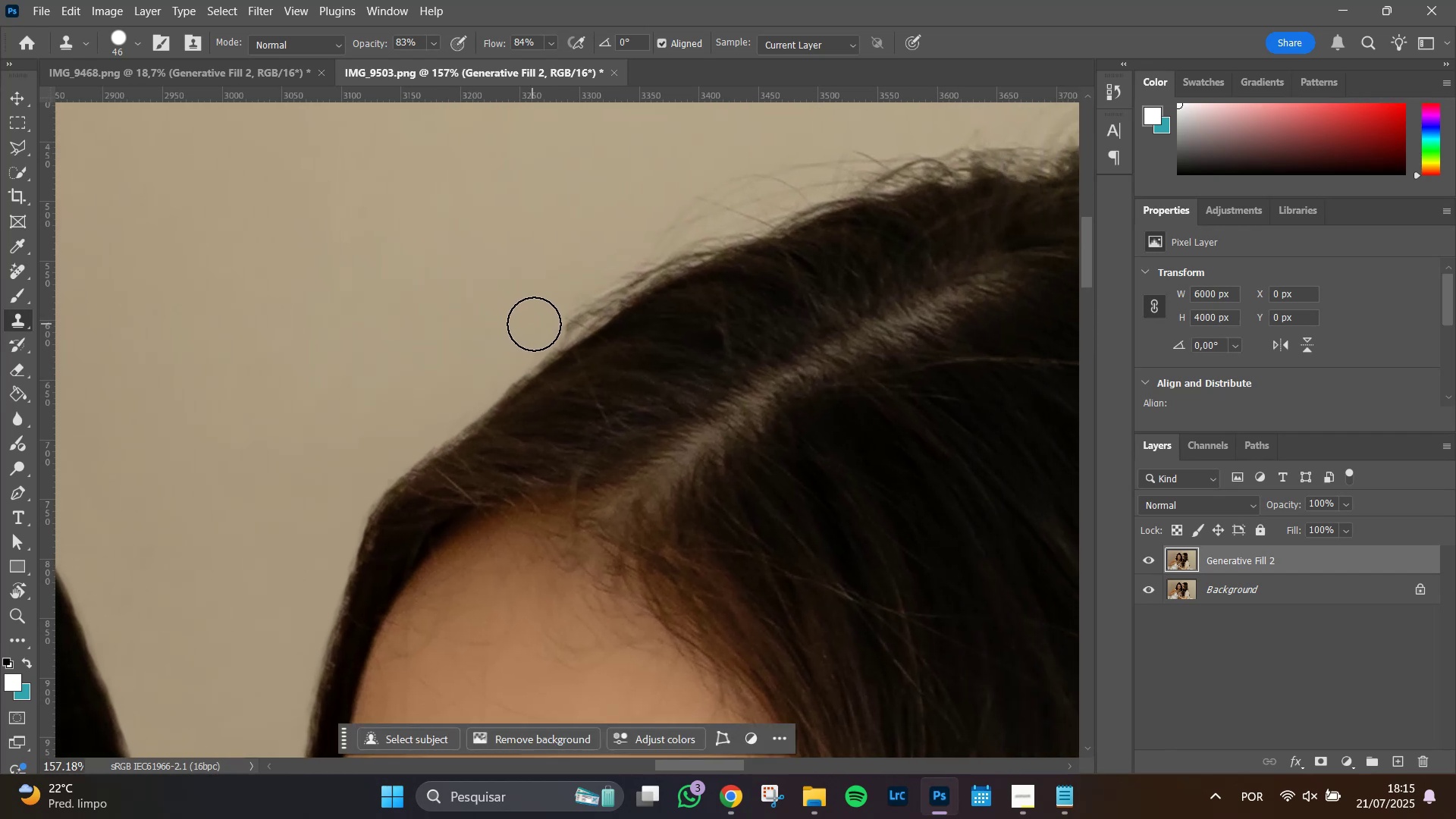 
left_click_drag(start_coordinate=[605, 262], to_coordinate=[489, 318])
 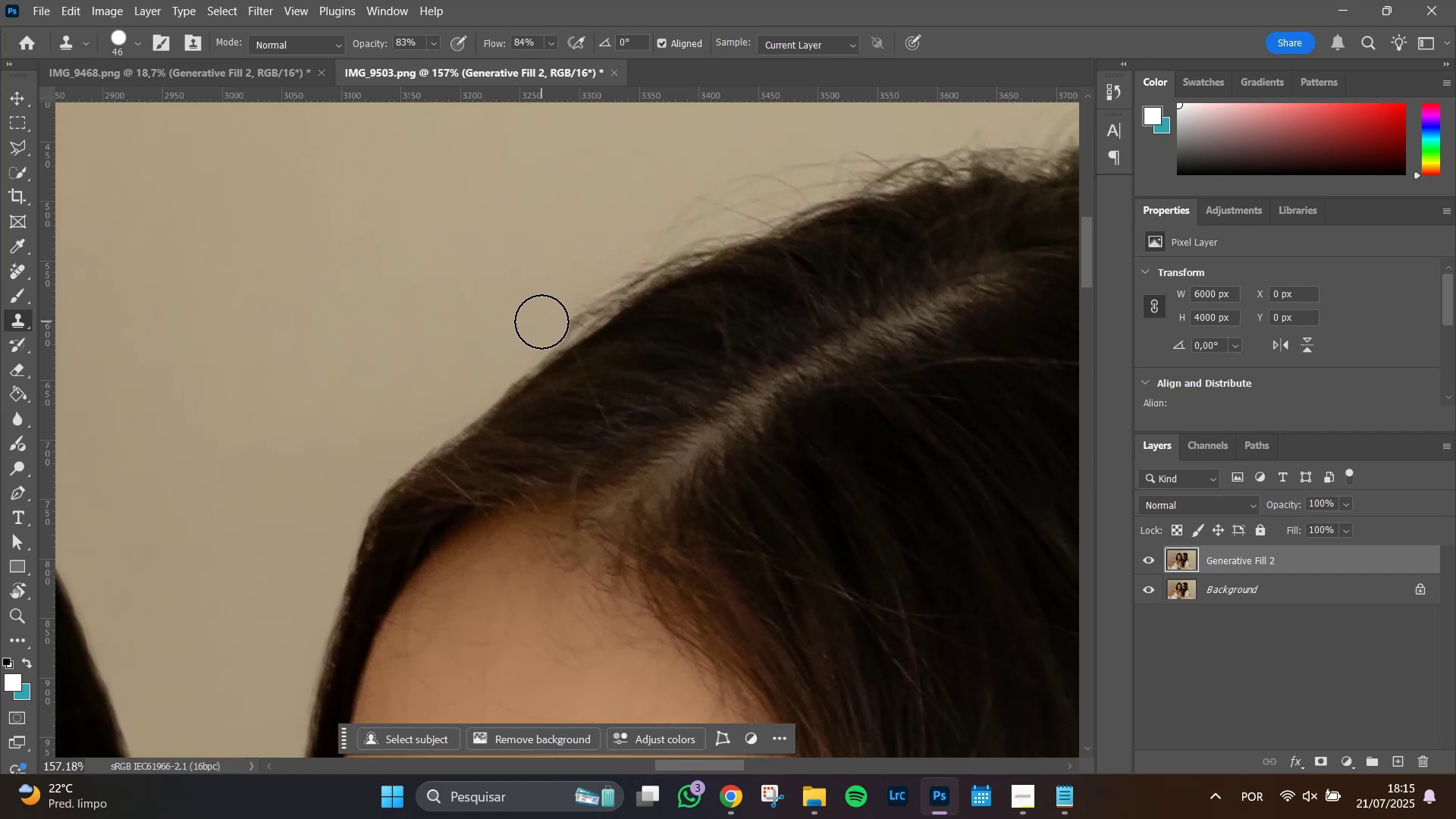 
left_click_drag(start_coordinate=[541, 324], to_coordinate=[585, 291])
 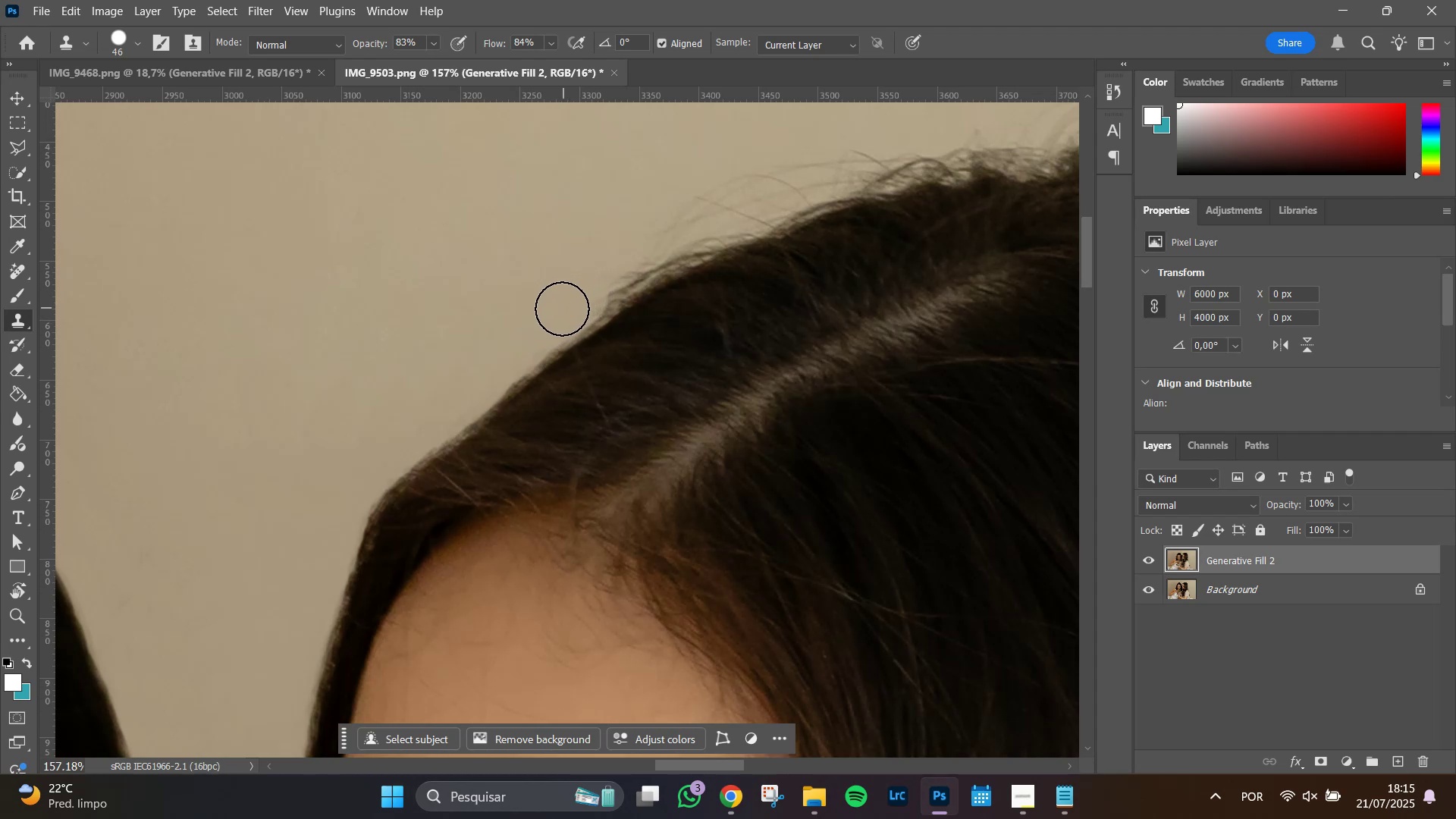 
left_click([562, 309])
 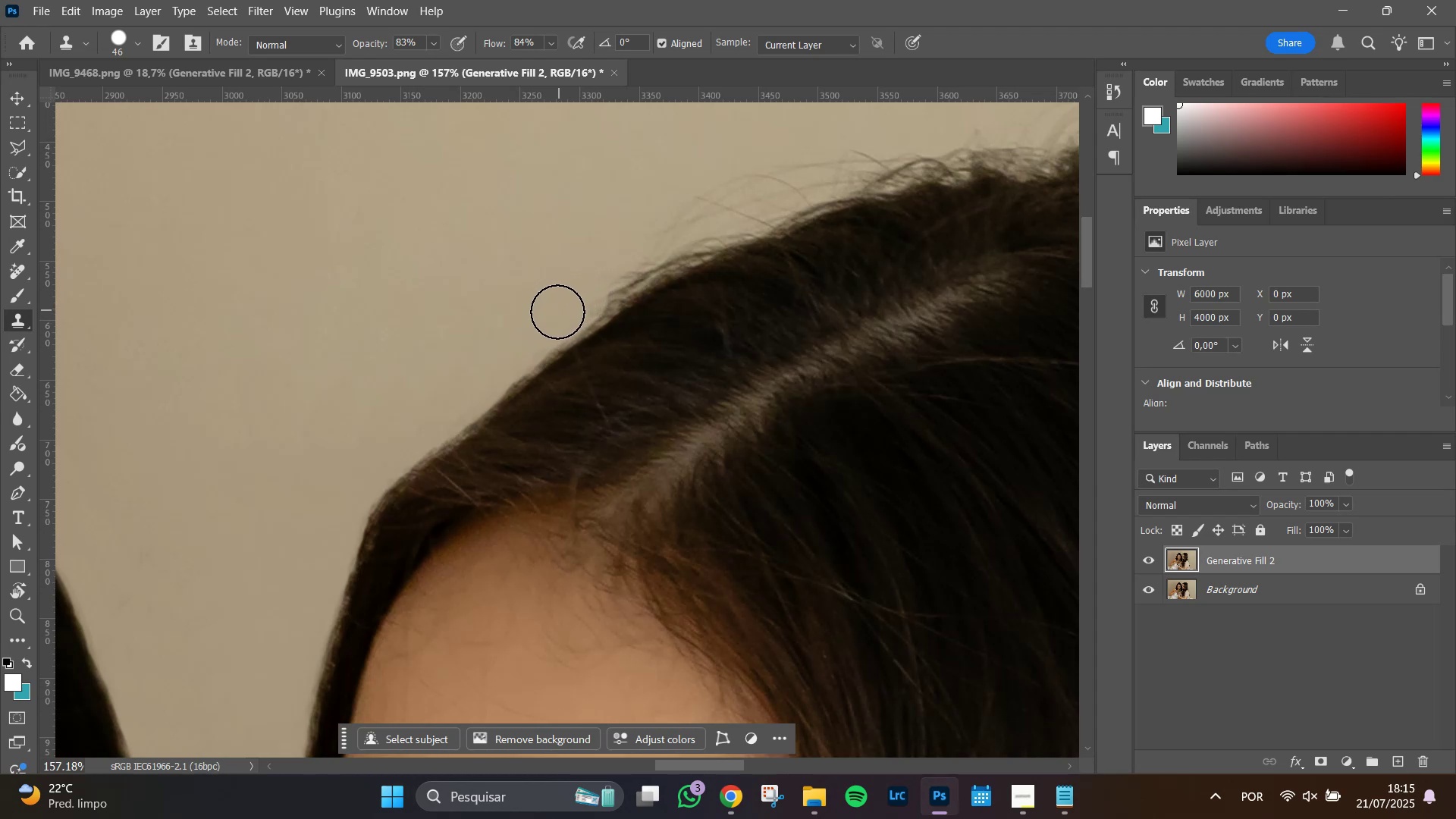 
left_click_drag(start_coordinate=[551, 316], to_coordinate=[548, 319])
 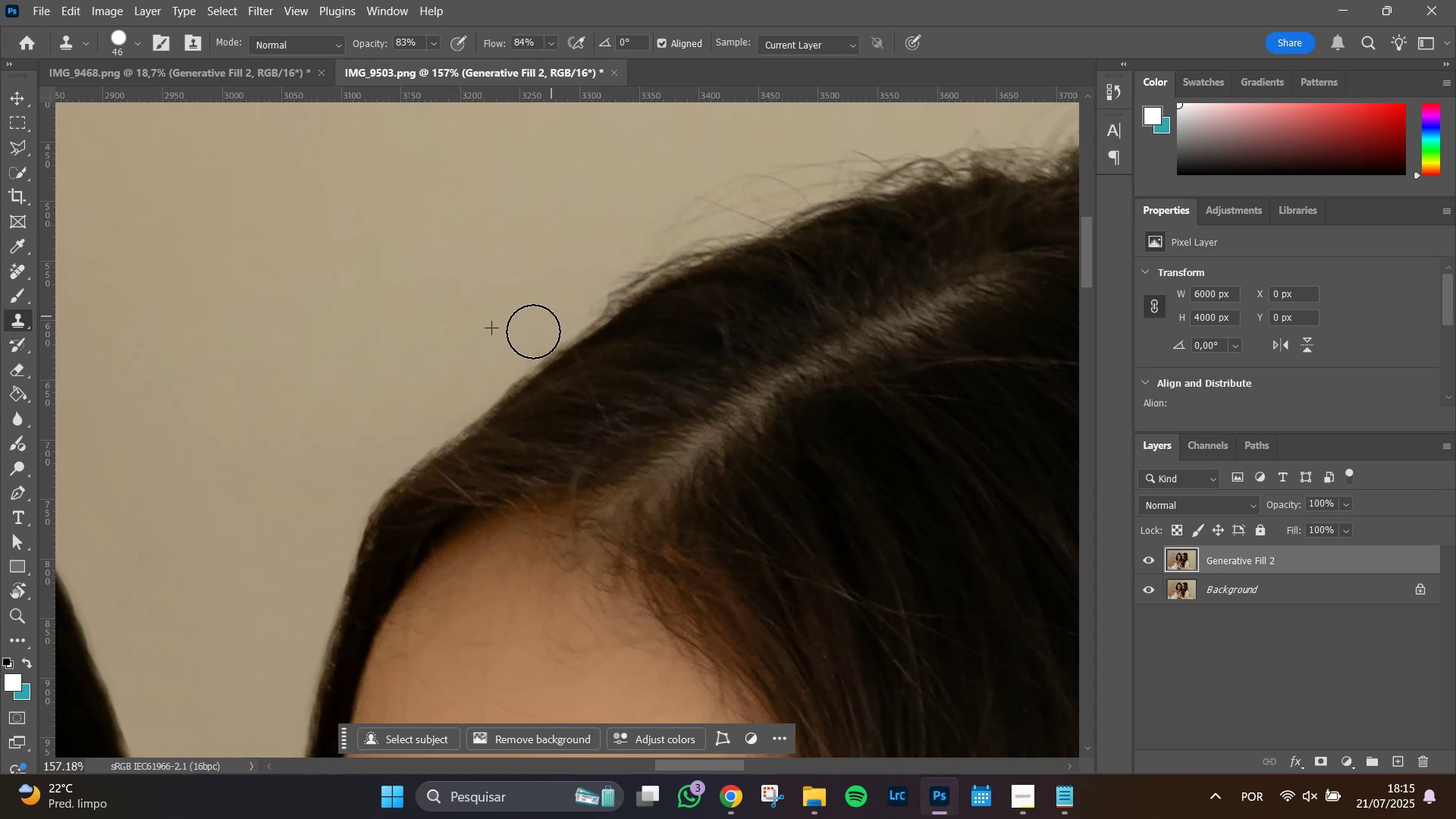 
triple_click([533, 331])
 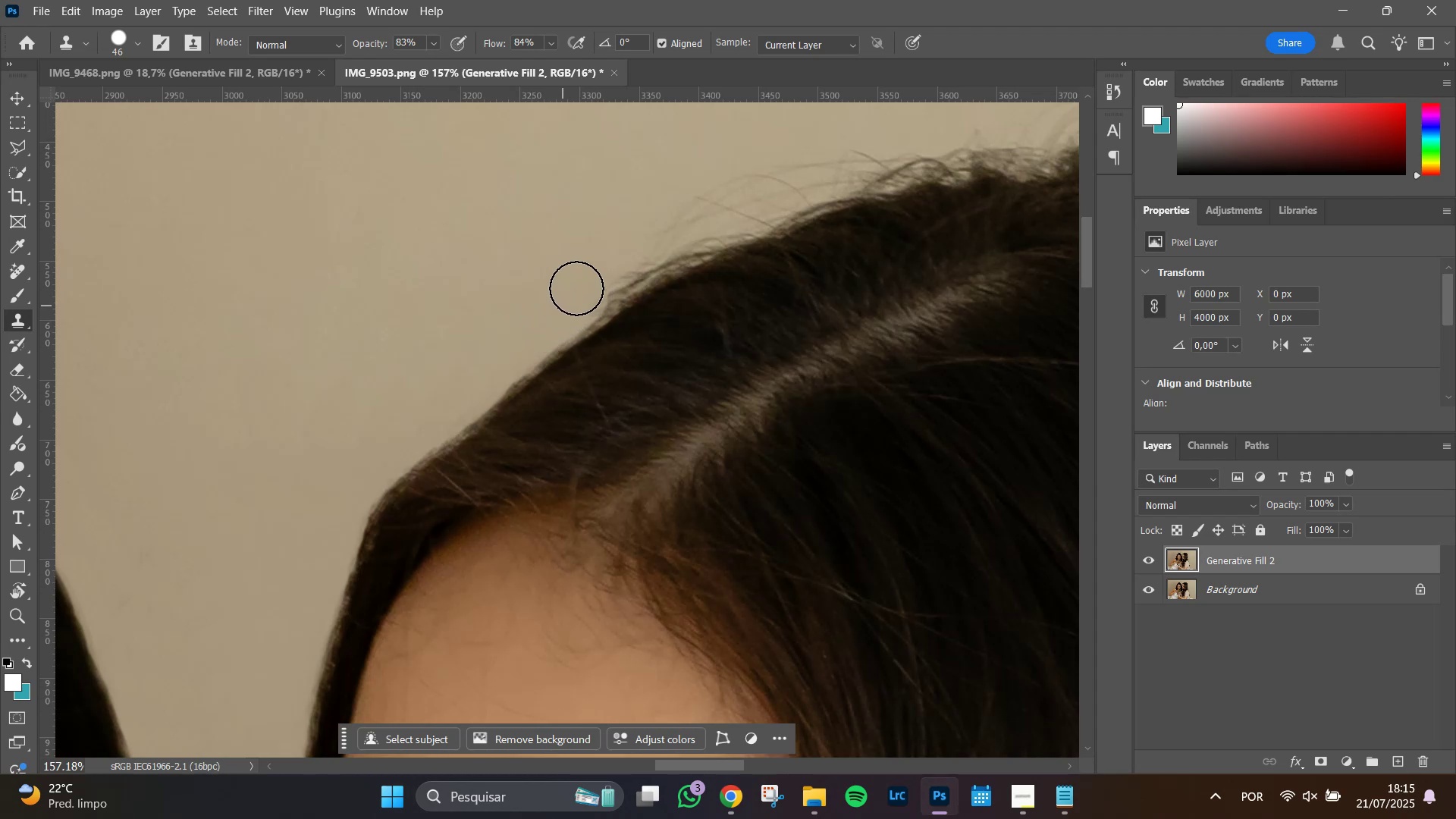 
hold_key(key=Space, duration=0.58)
 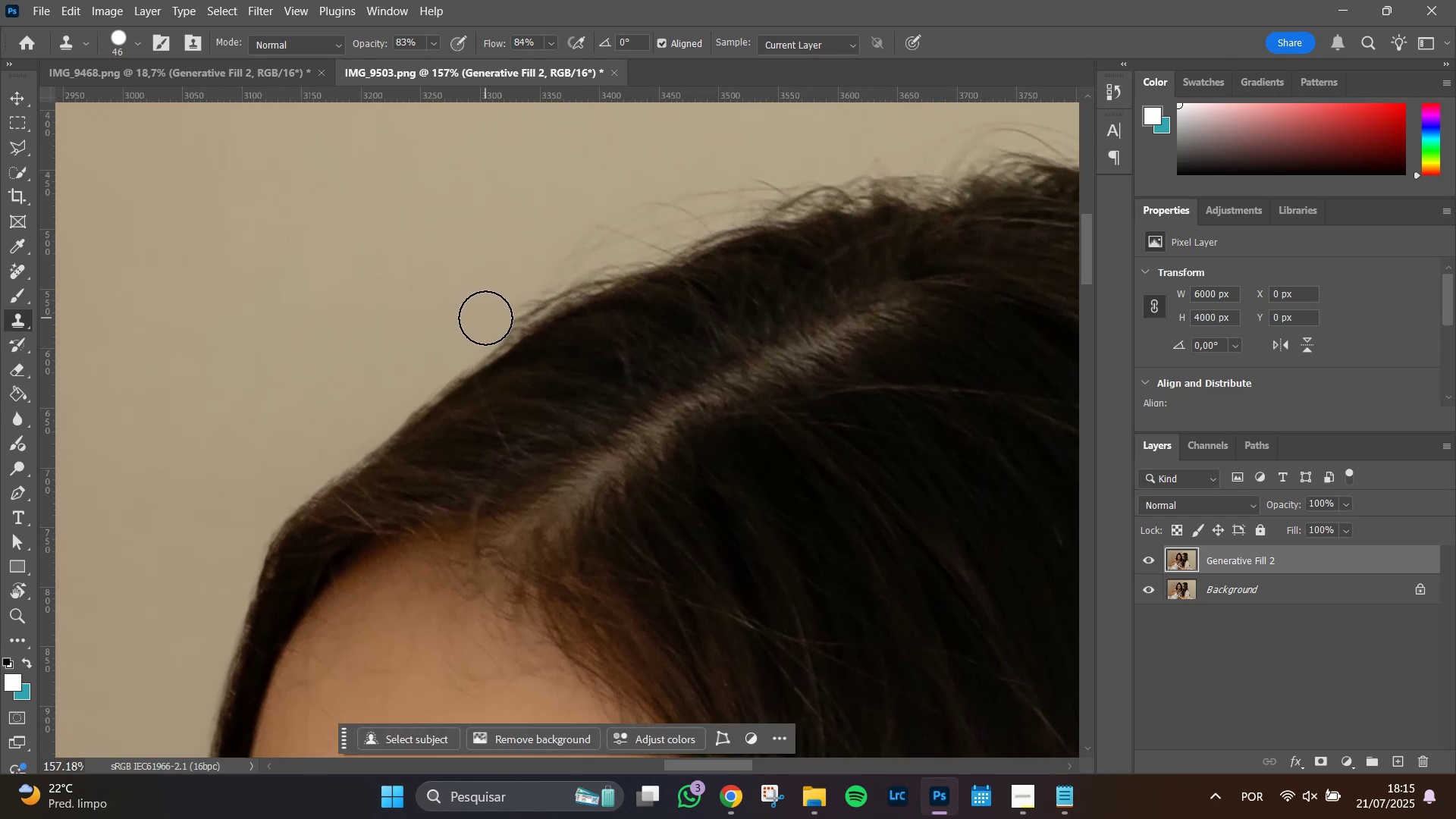 
left_click_drag(start_coordinate=[576, 274], to_coordinate=[477, 302])
 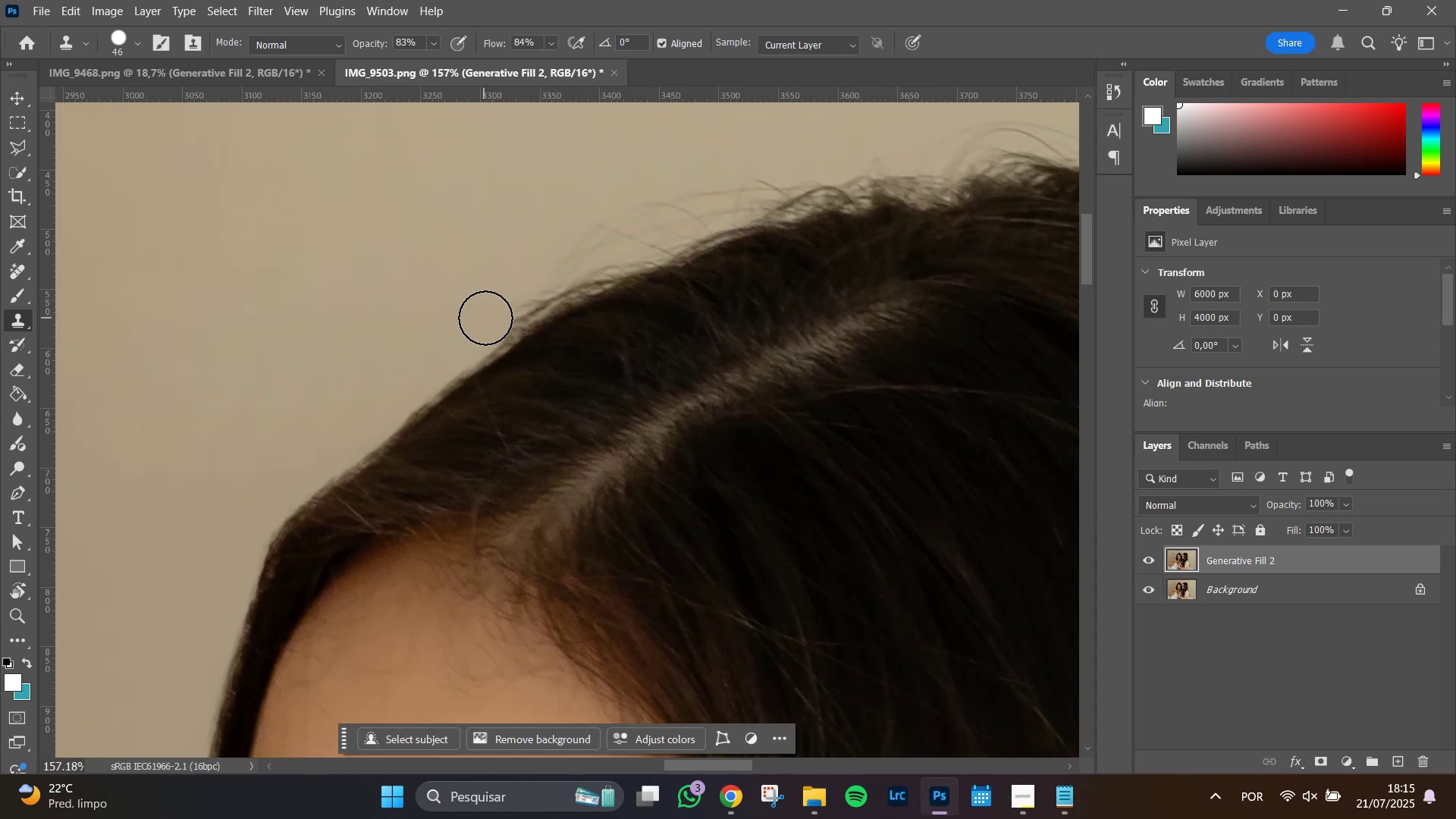 
left_click_drag(start_coordinate=[486, 318], to_coordinate=[547, 271])
 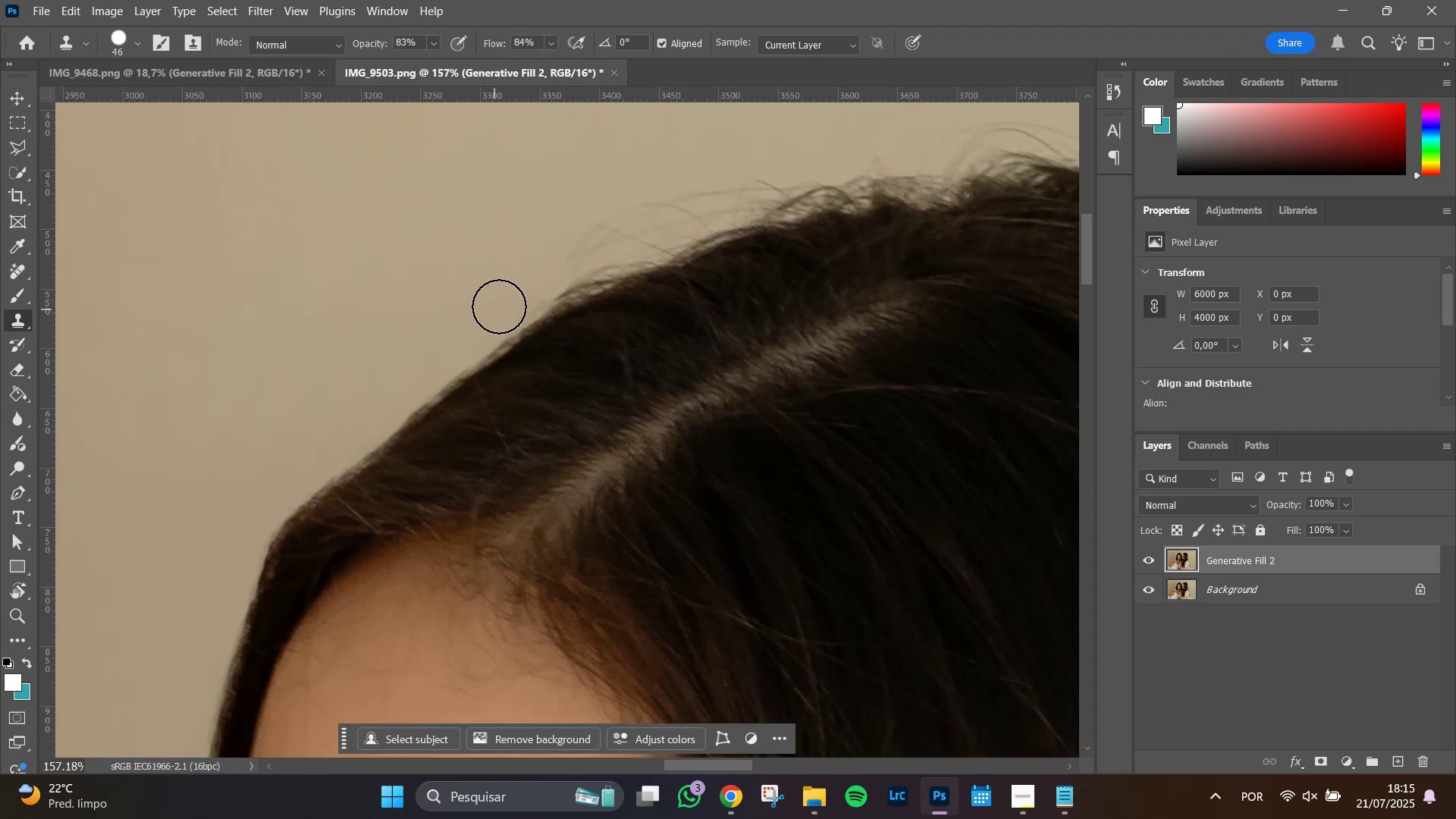 
left_click([500, 302])
 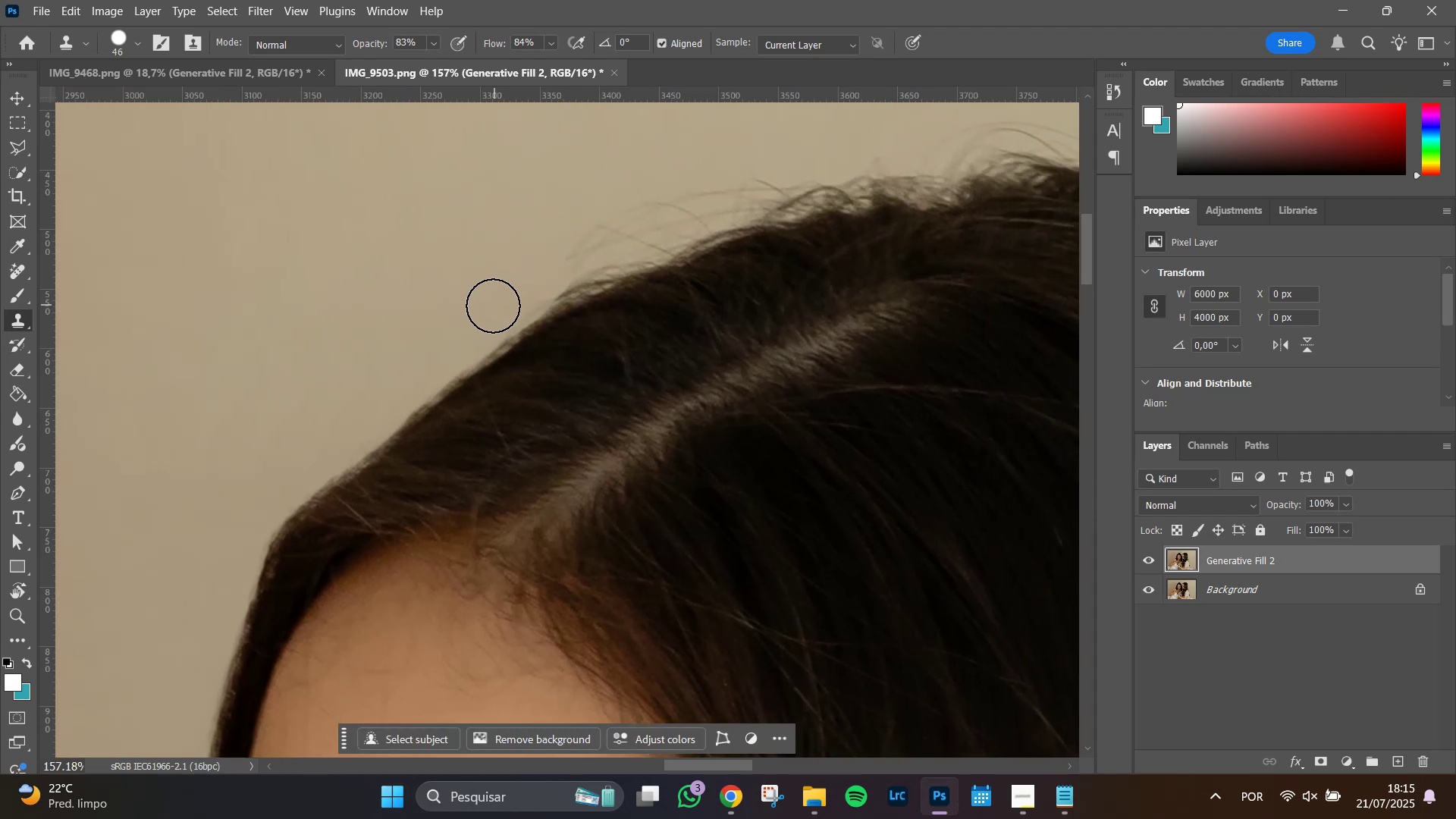 
left_click_drag(start_coordinate=[490, 307], to_coordinate=[485, 312])
 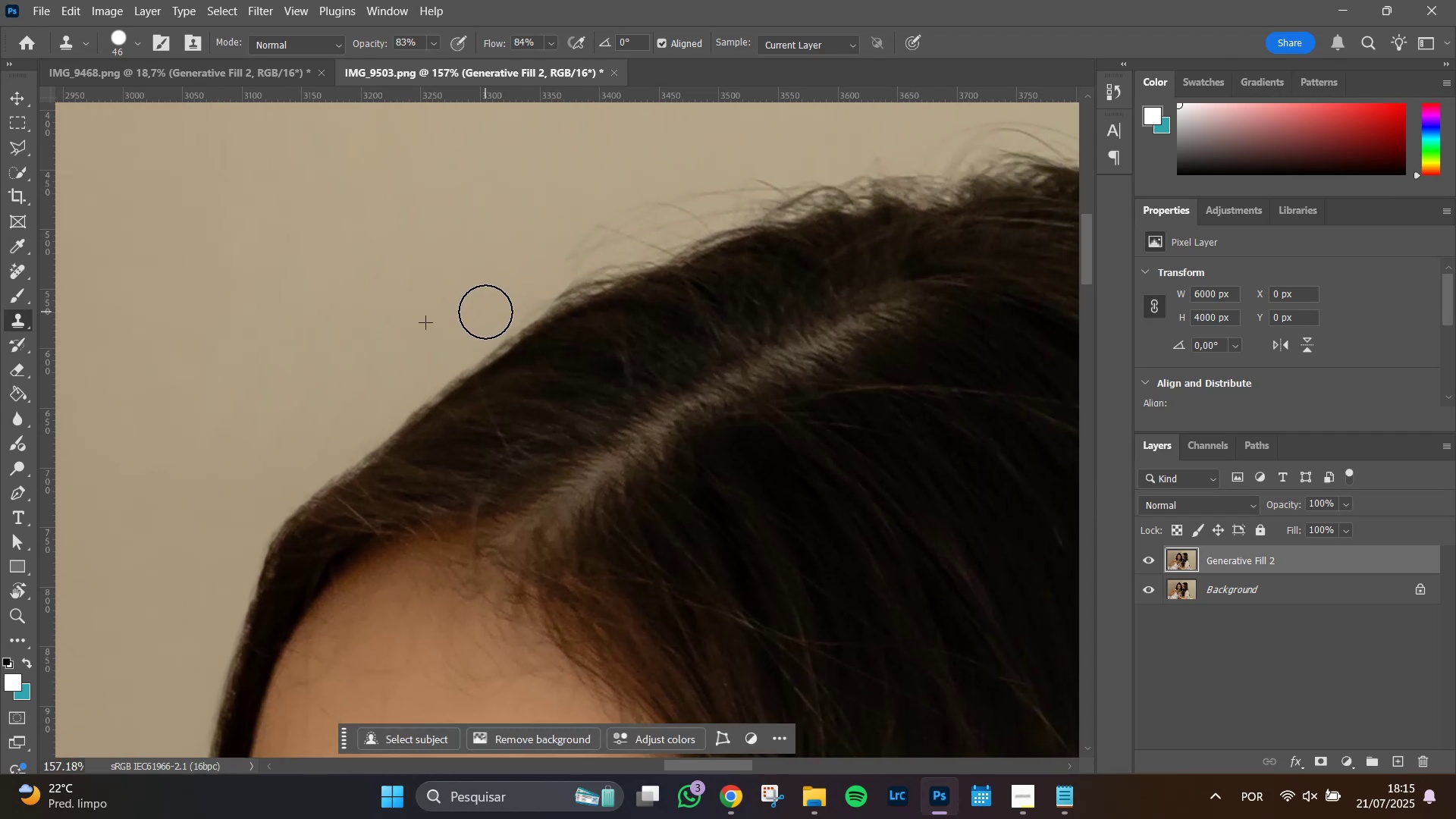 
left_click_drag(start_coordinate=[485, 312], to_coordinate=[490, 311])
 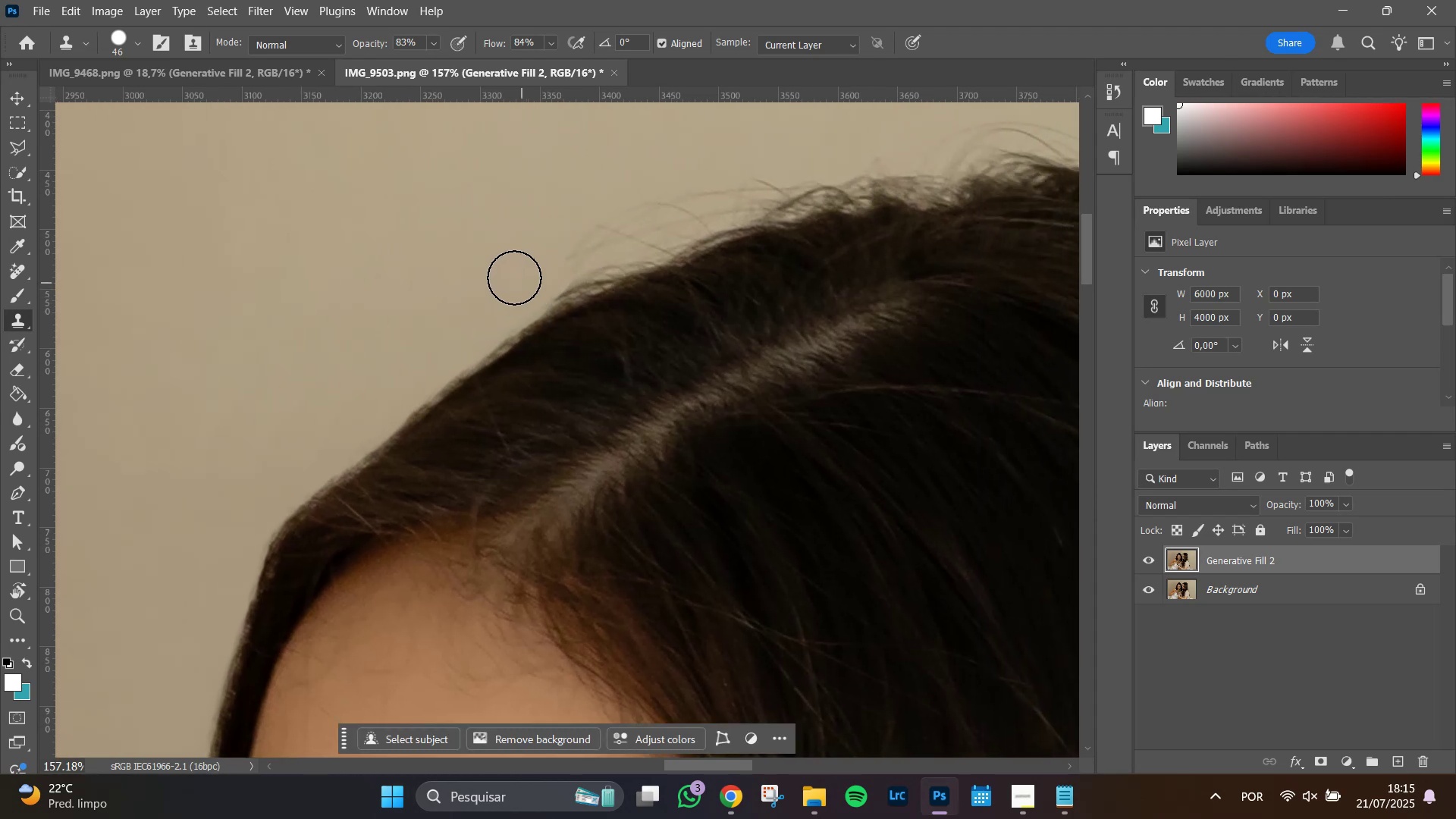 
hold_key(key=Space, duration=0.65)
 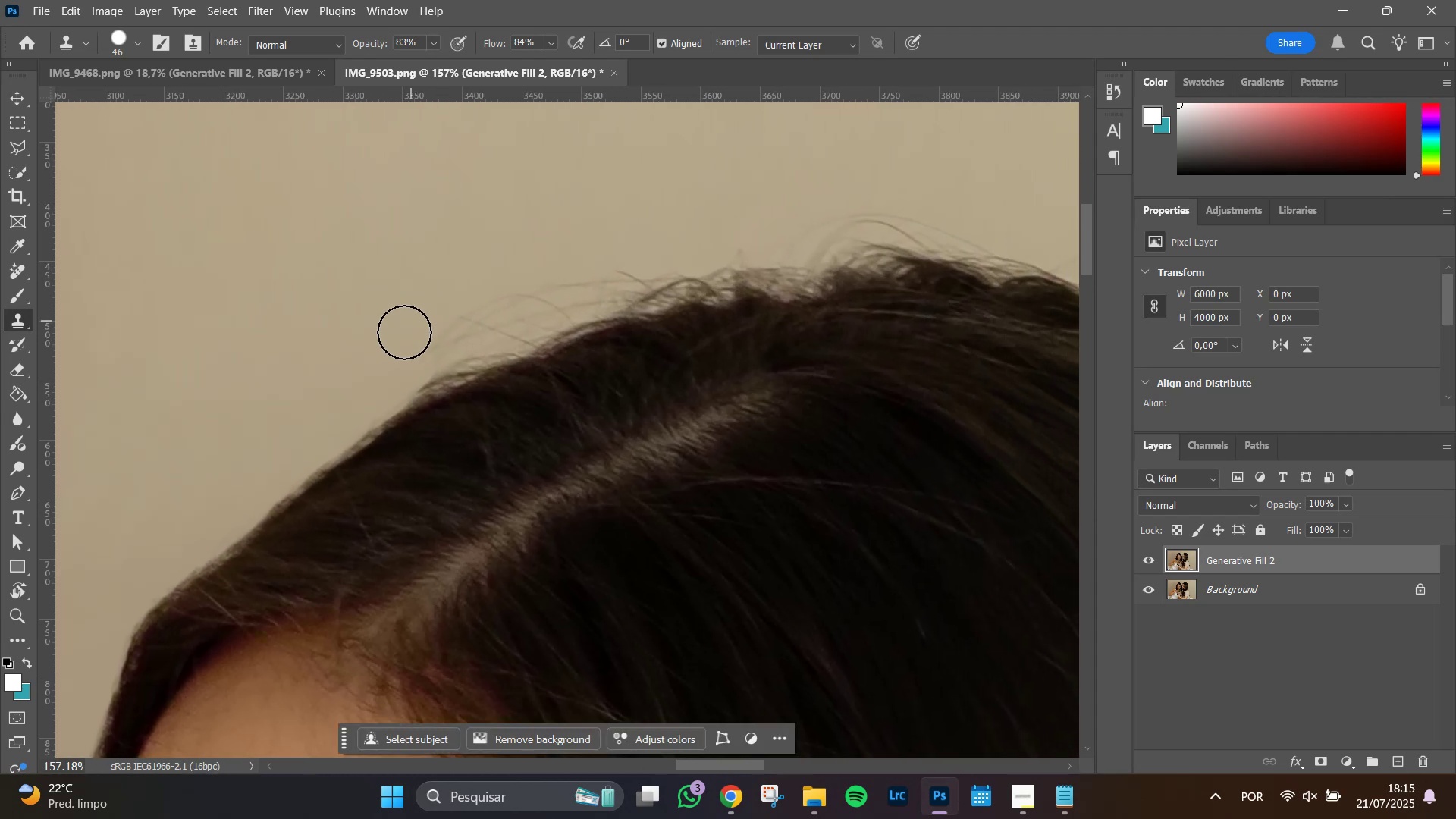 
left_click_drag(start_coordinate=[513, 244], to_coordinate=[425, 300])
 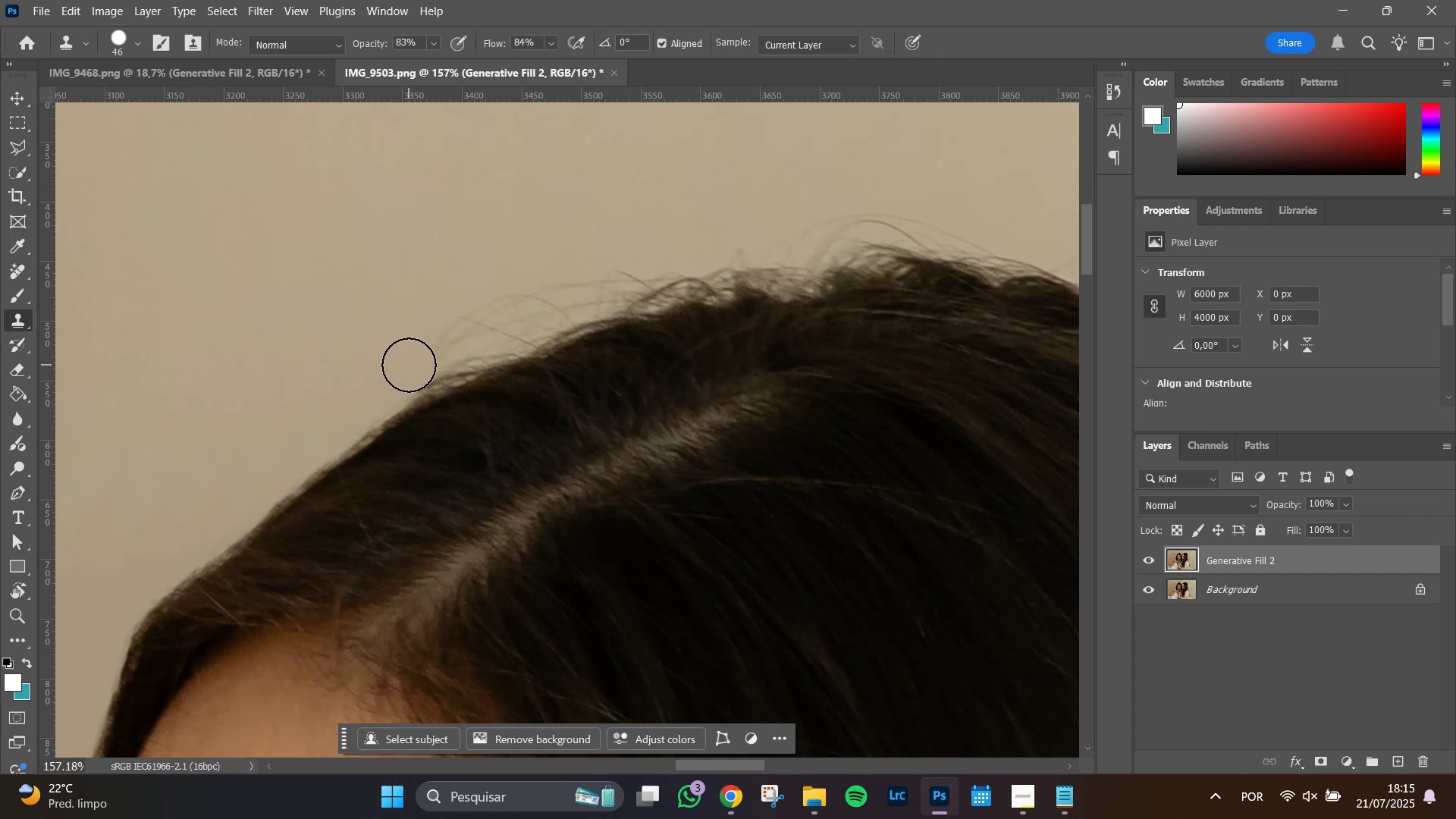 
left_click_drag(start_coordinate=[405, 367], to_coordinate=[457, 316])
 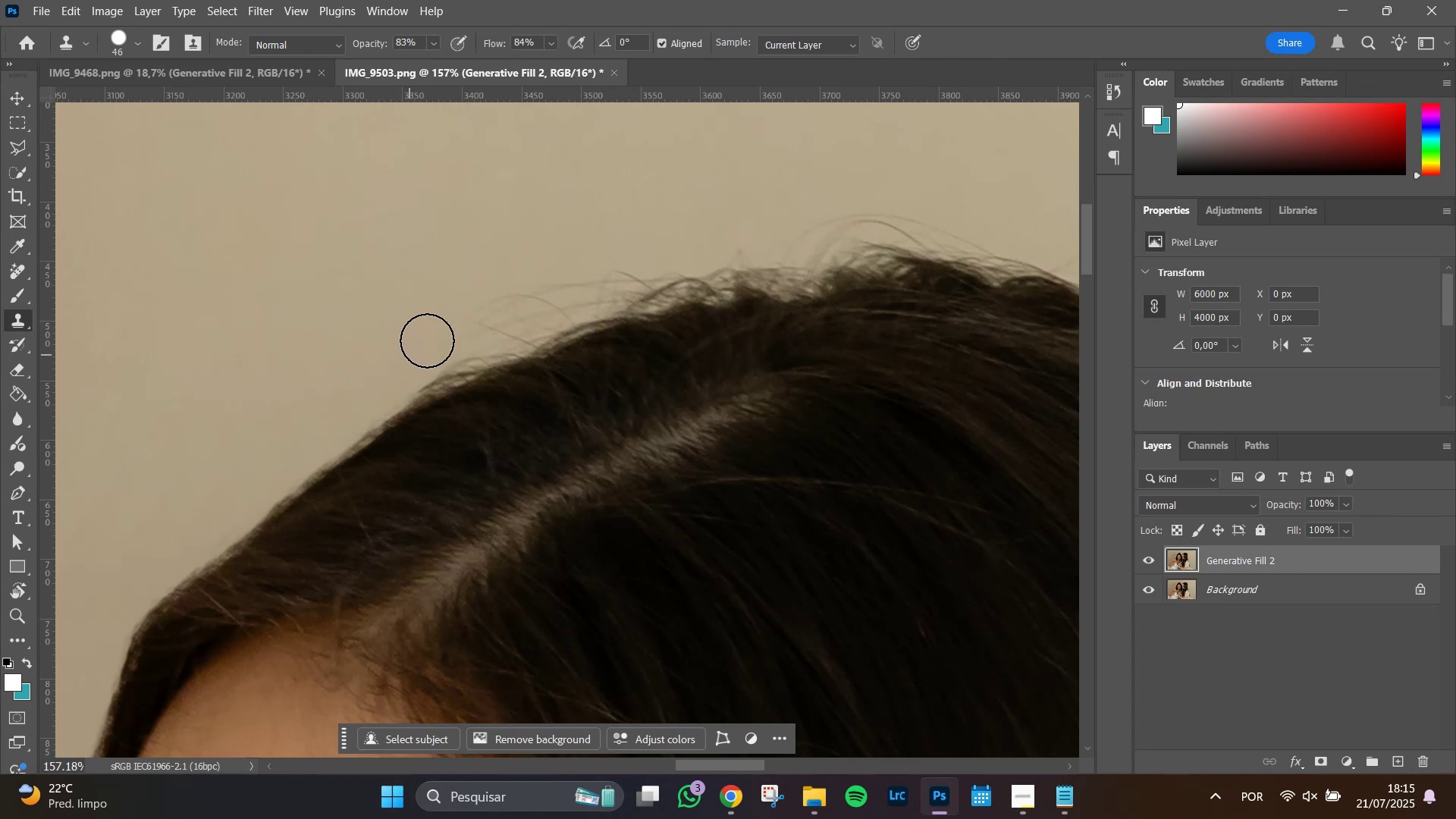 
left_click_drag(start_coordinate=[448, 322], to_coordinate=[529, 279])
 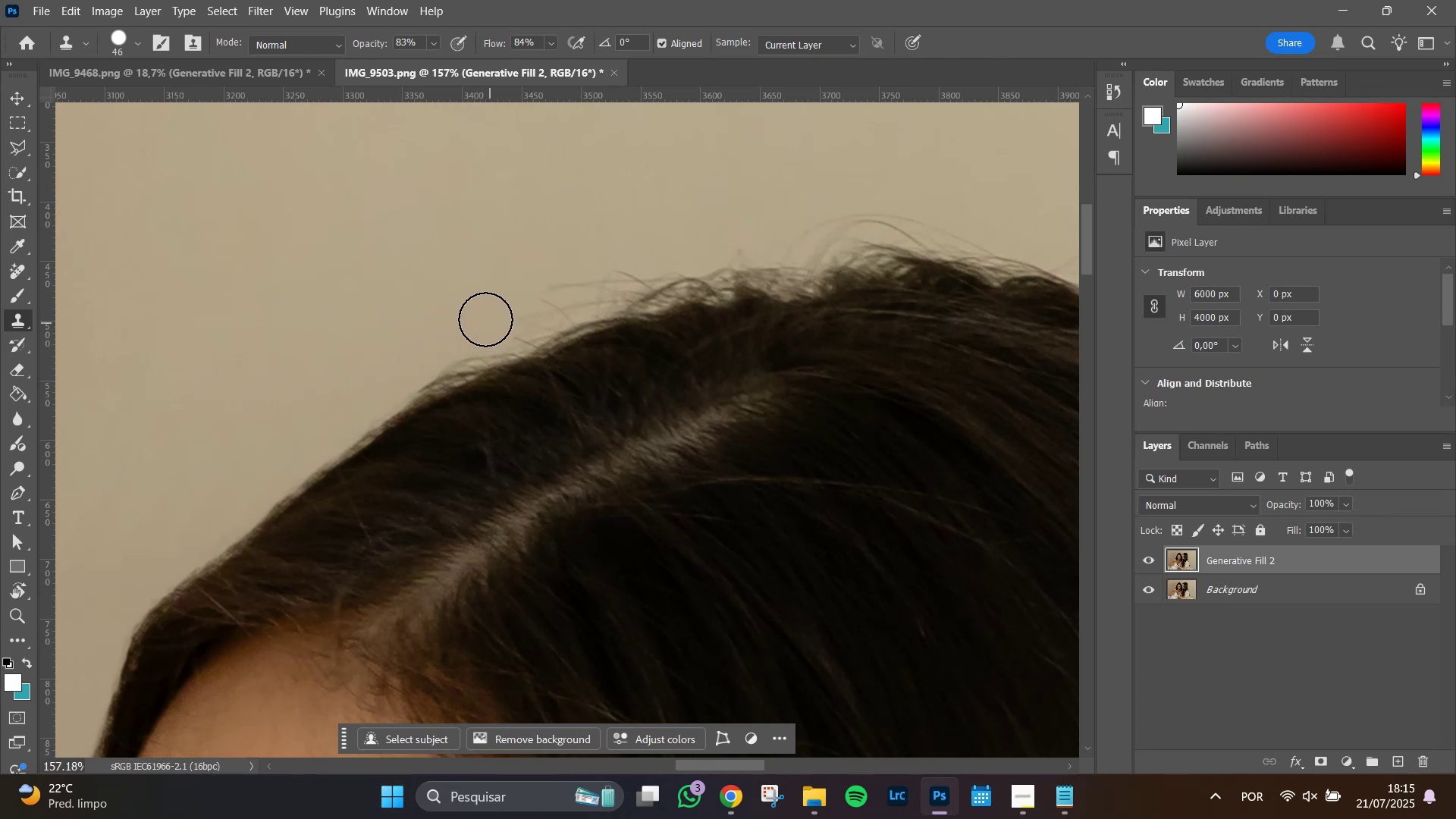 
left_click_drag(start_coordinate=[485, 319], to_coordinate=[533, 293])
 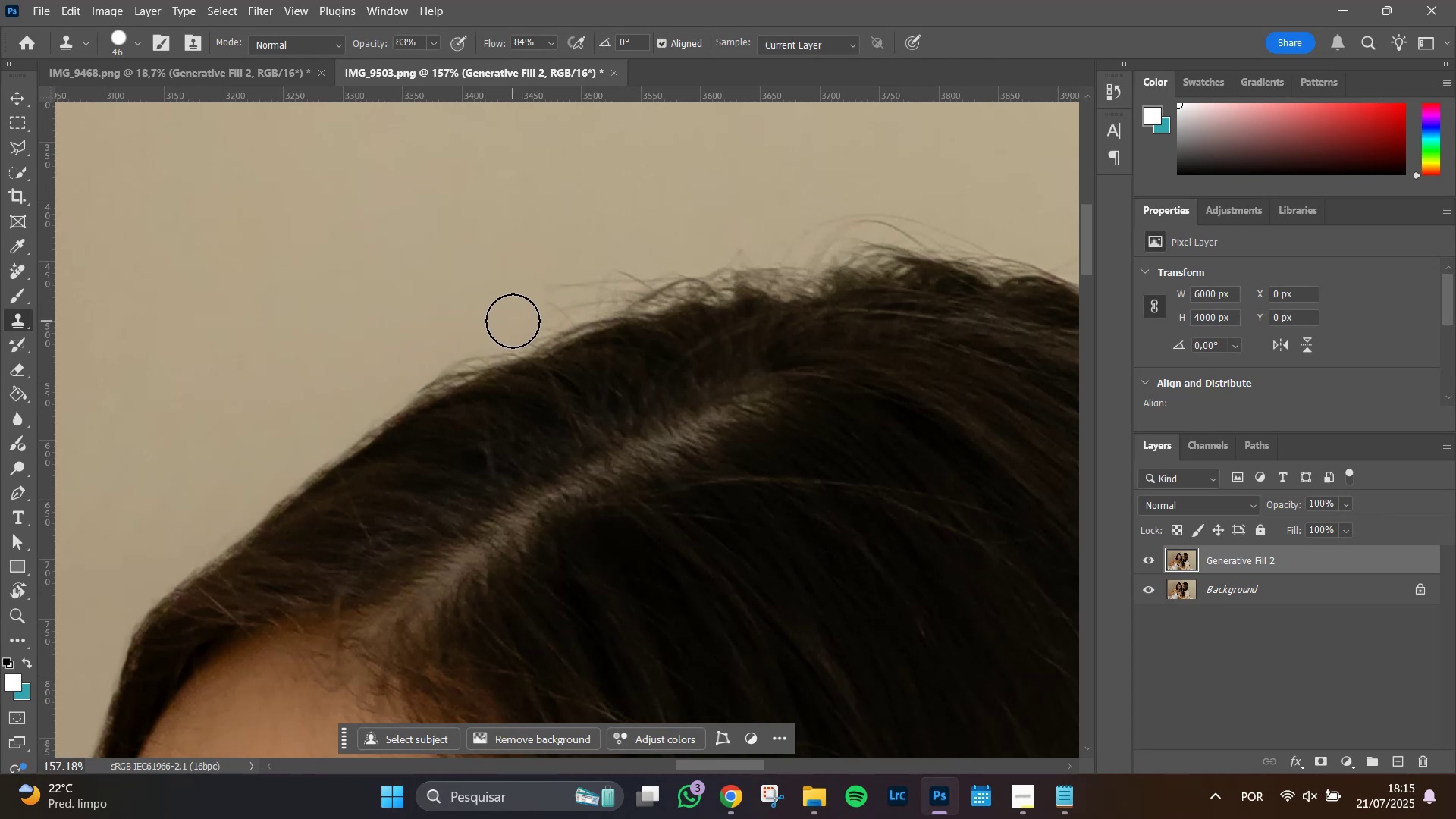 
left_click_drag(start_coordinate=[513, 321], to_coordinate=[537, 293])
 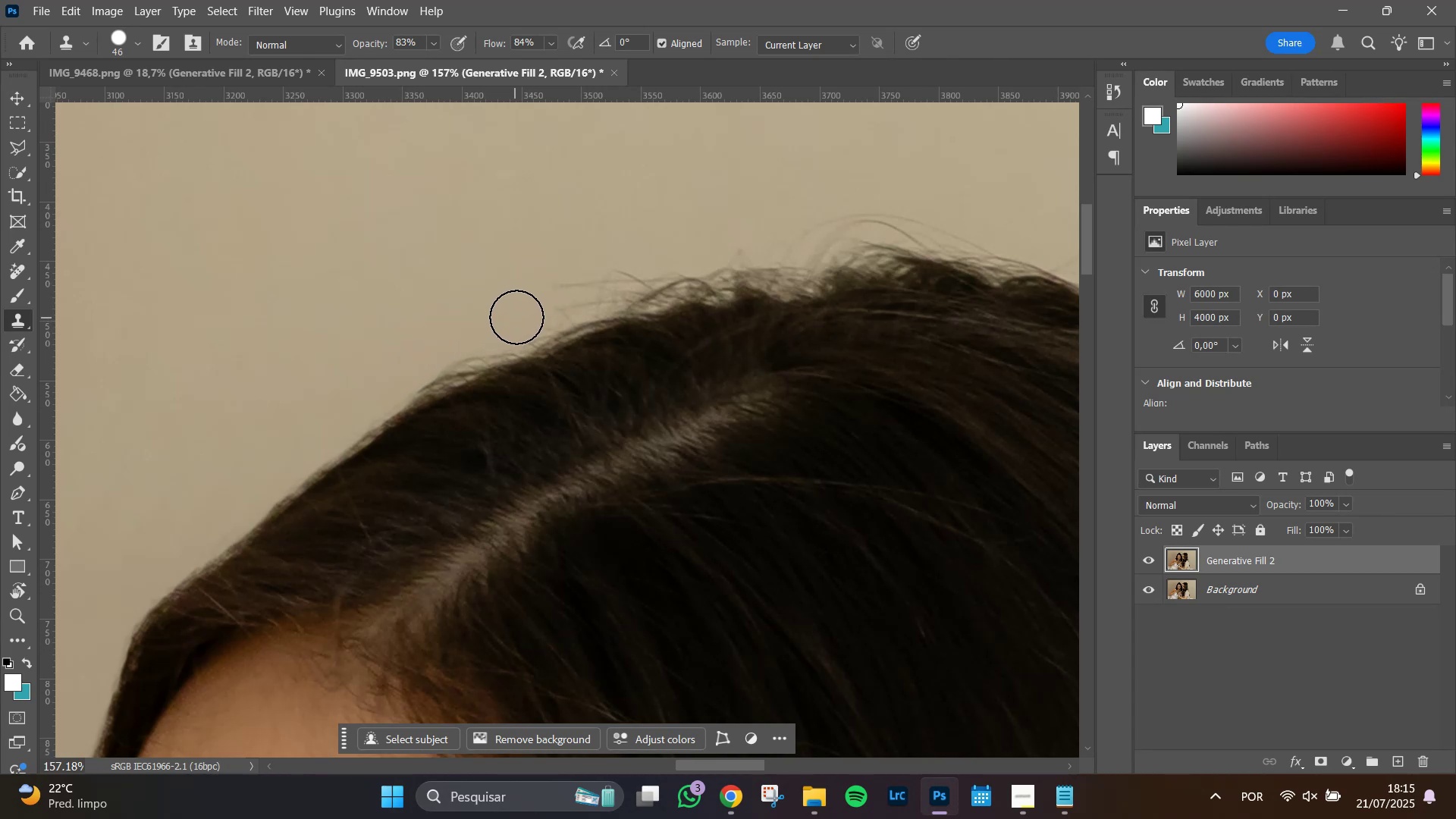 
left_click_drag(start_coordinate=[541, 297], to_coordinate=[573, 272])
 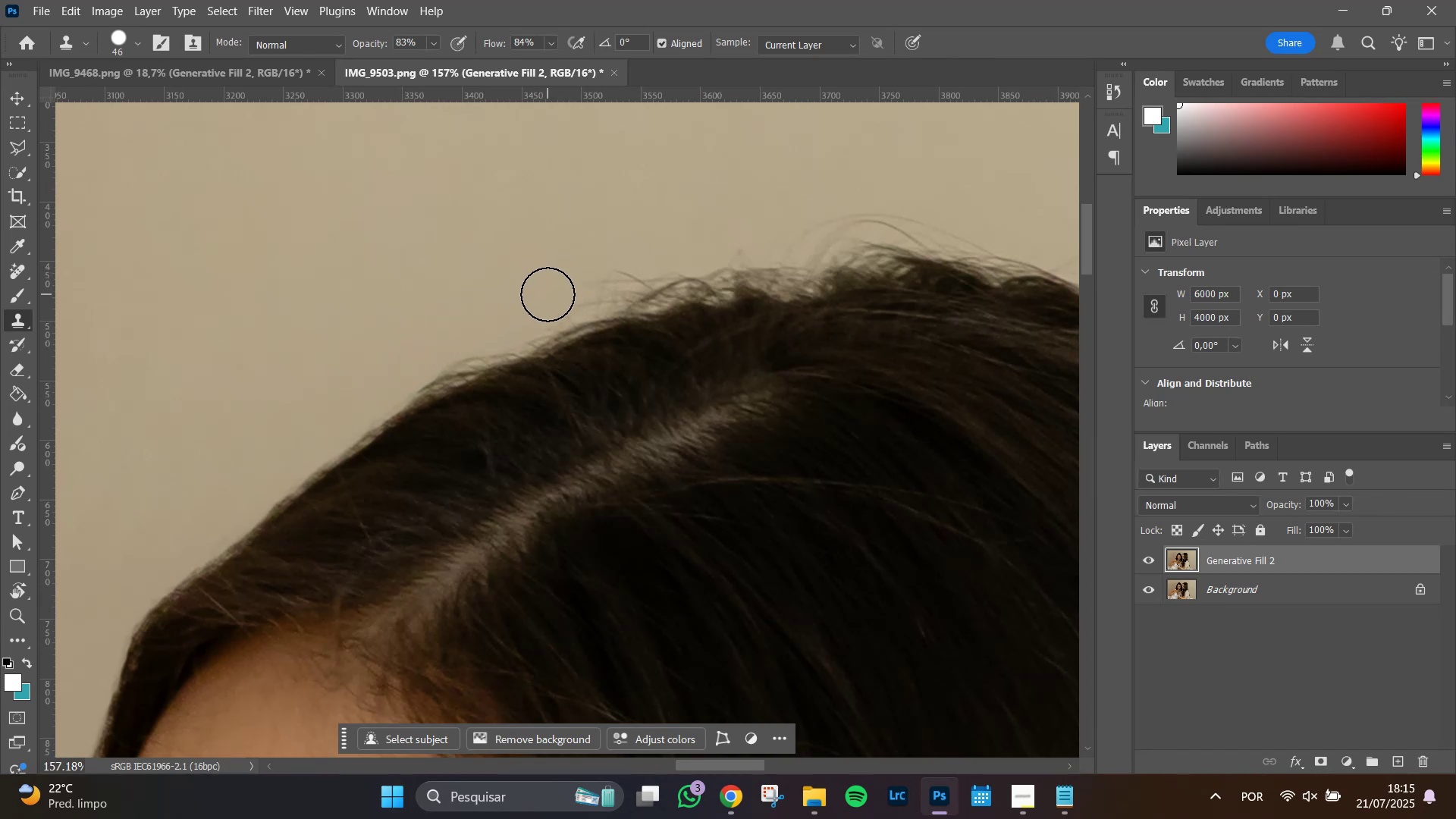 
left_click_drag(start_coordinate=[550, 297], to_coordinate=[558, 294])
 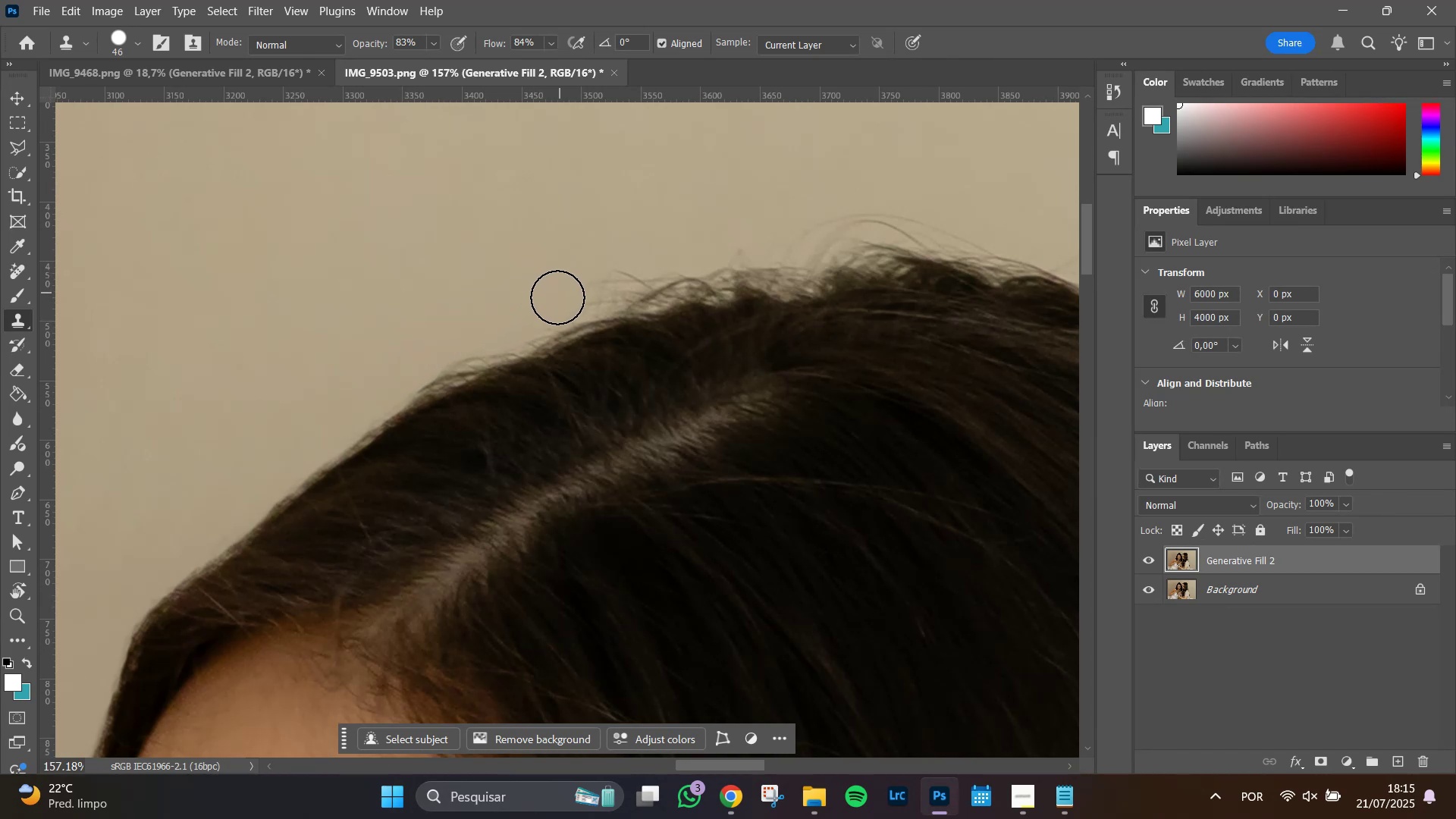 
left_click_drag(start_coordinate=[557, 298], to_coordinate=[642, 245])
 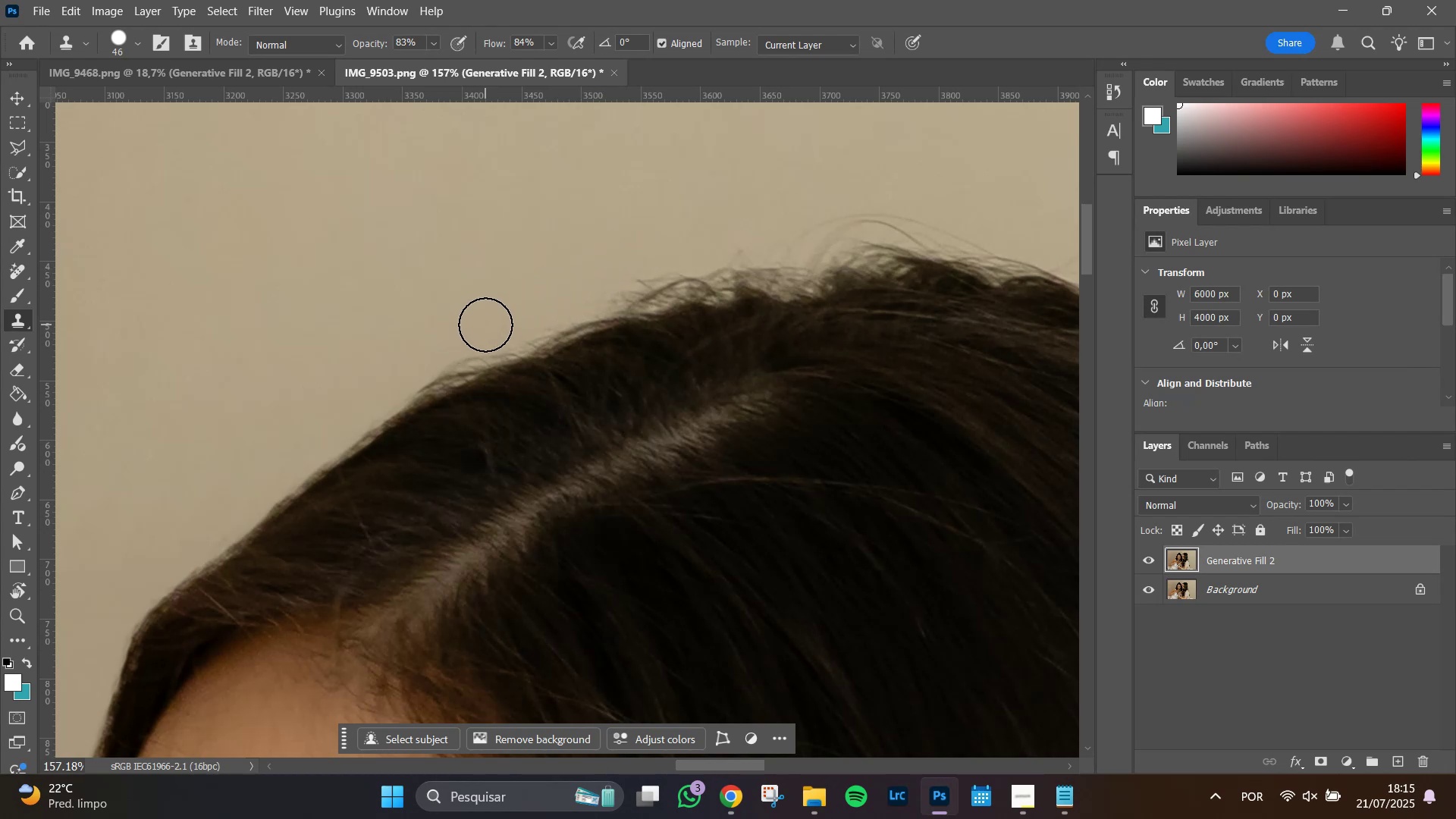 
left_click_drag(start_coordinate=[481, 330], to_coordinate=[411, 355])
 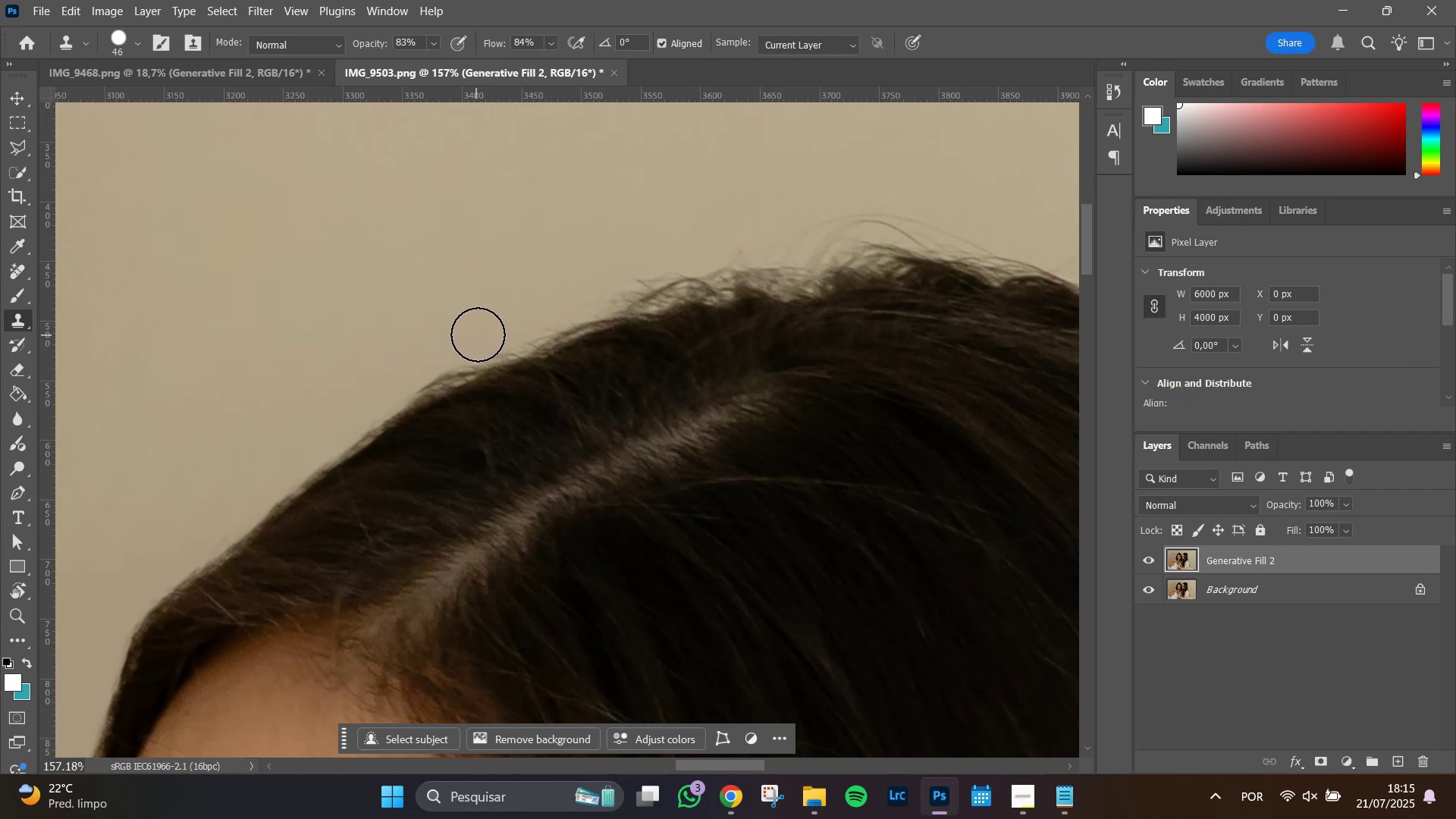 
left_click_drag(start_coordinate=[483, 330], to_coordinate=[500, 322])
 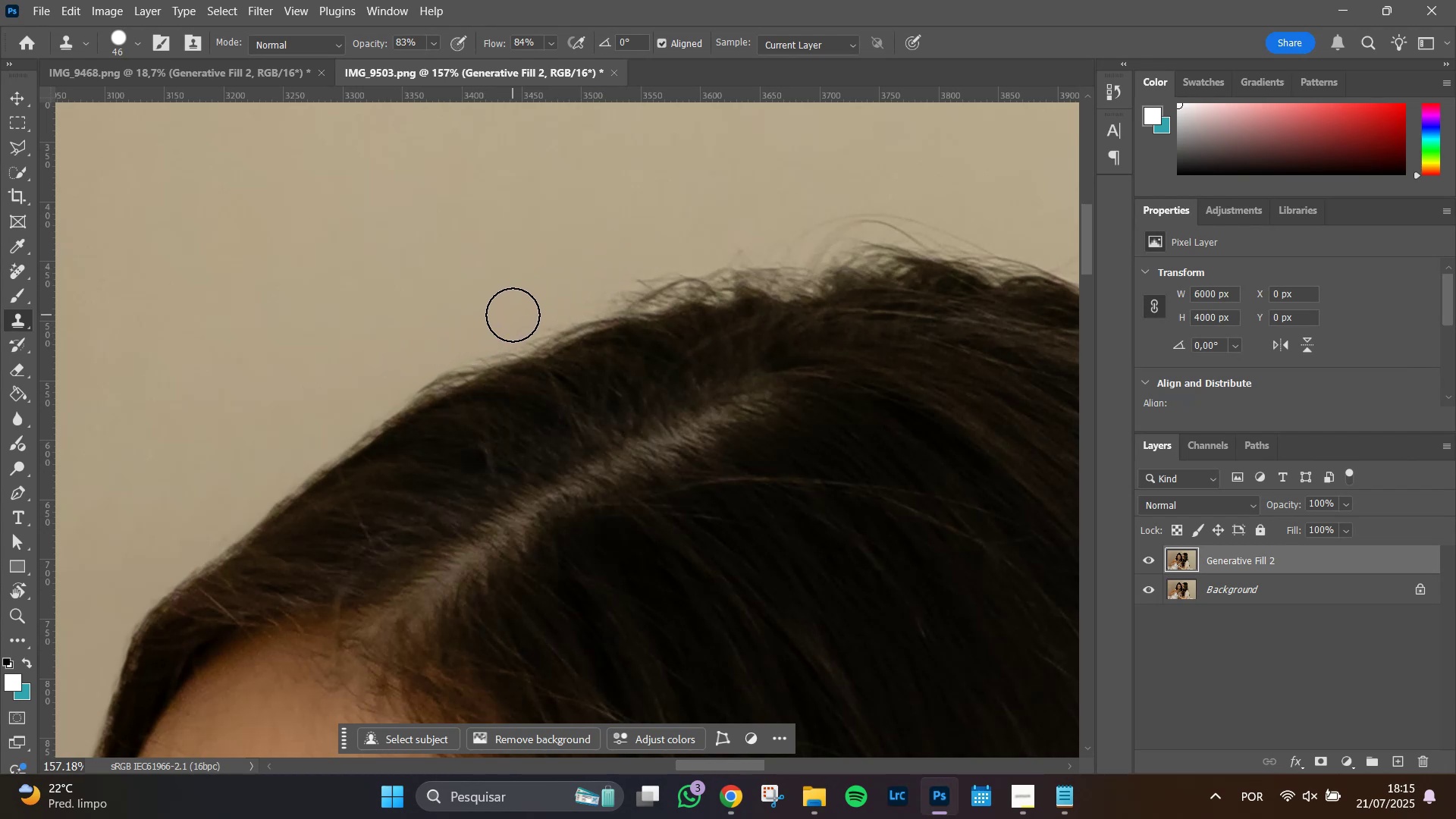 
left_click_drag(start_coordinate=[516, 315], to_coordinate=[539, 306])
 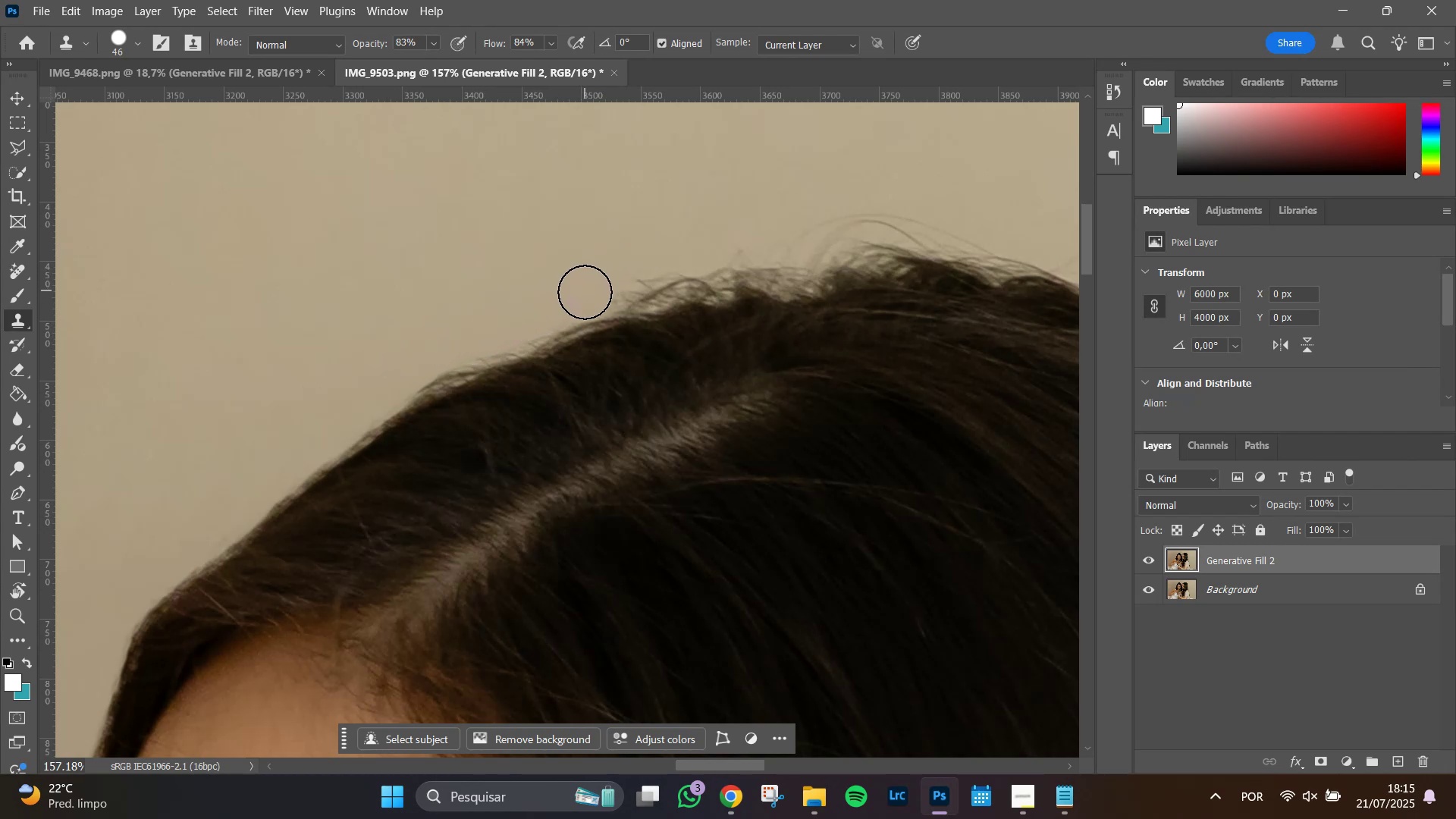 
left_click_drag(start_coordinate=[588, 293], to_coordinate=[656, 262])
 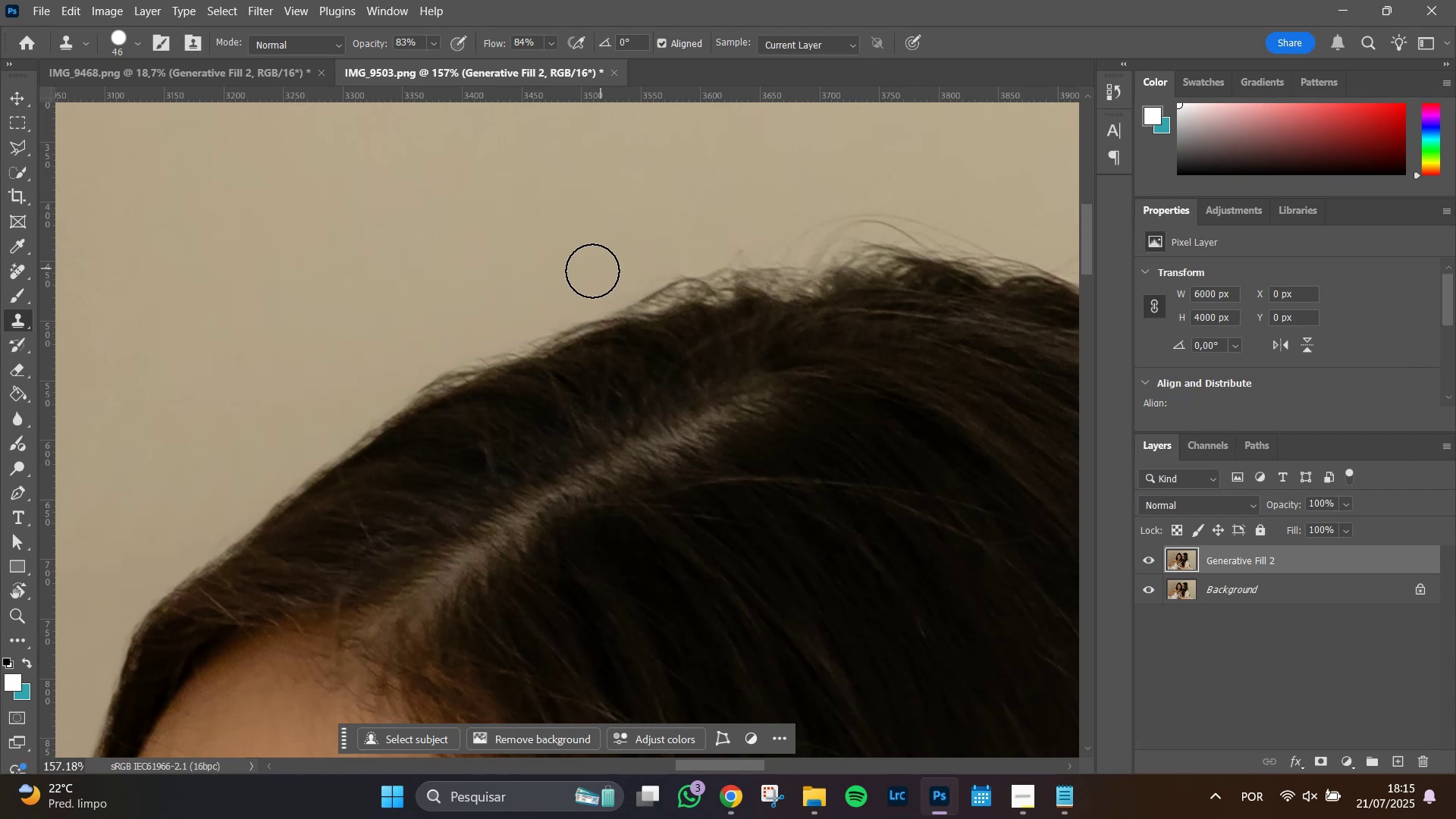 
hold_key(key=AltLeft, duration=0.33)
left_click([566, 283])
 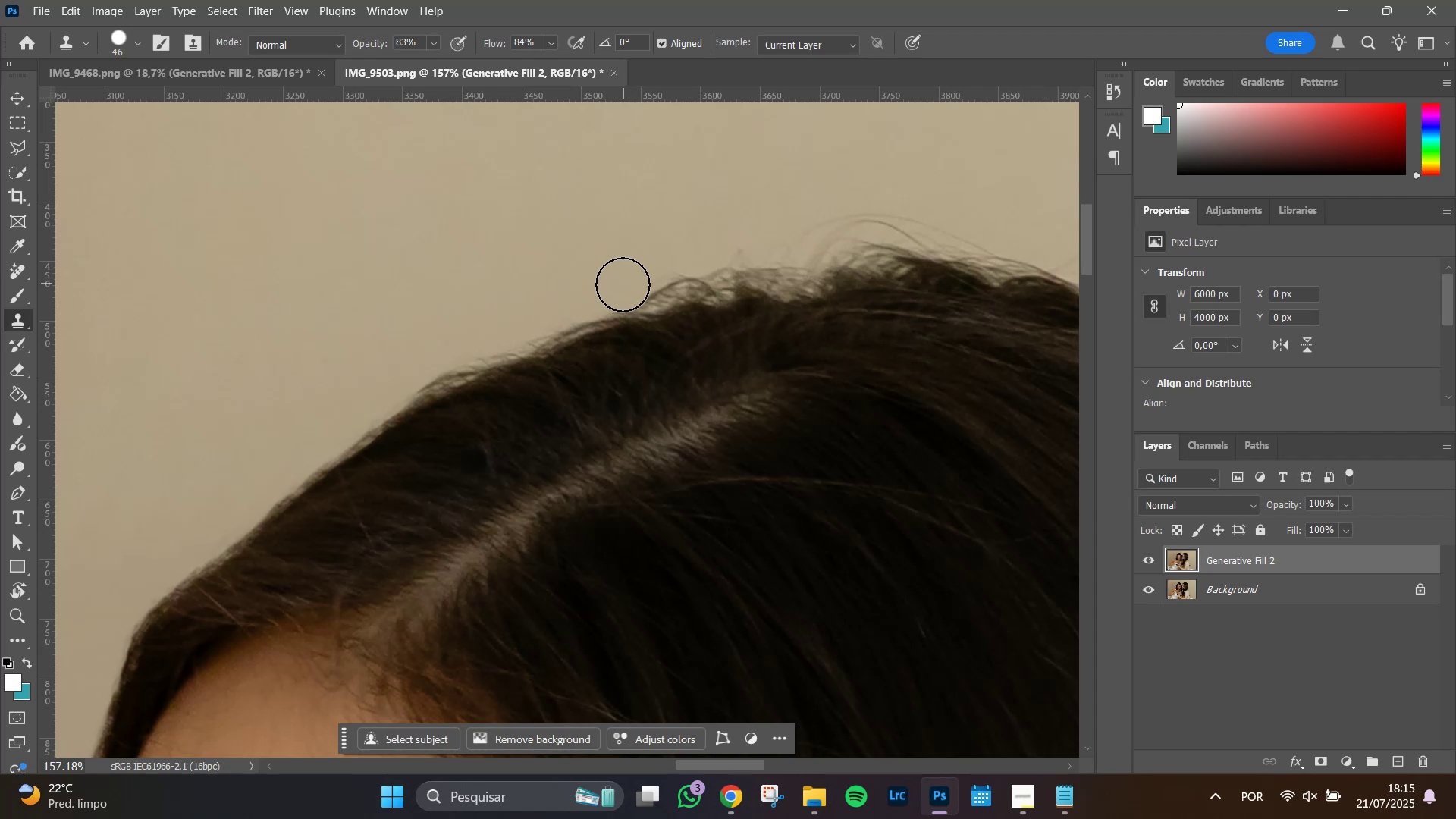 
left_click_drag(start_coordinate=[619, 287], to_coordinate=[709, 258])
 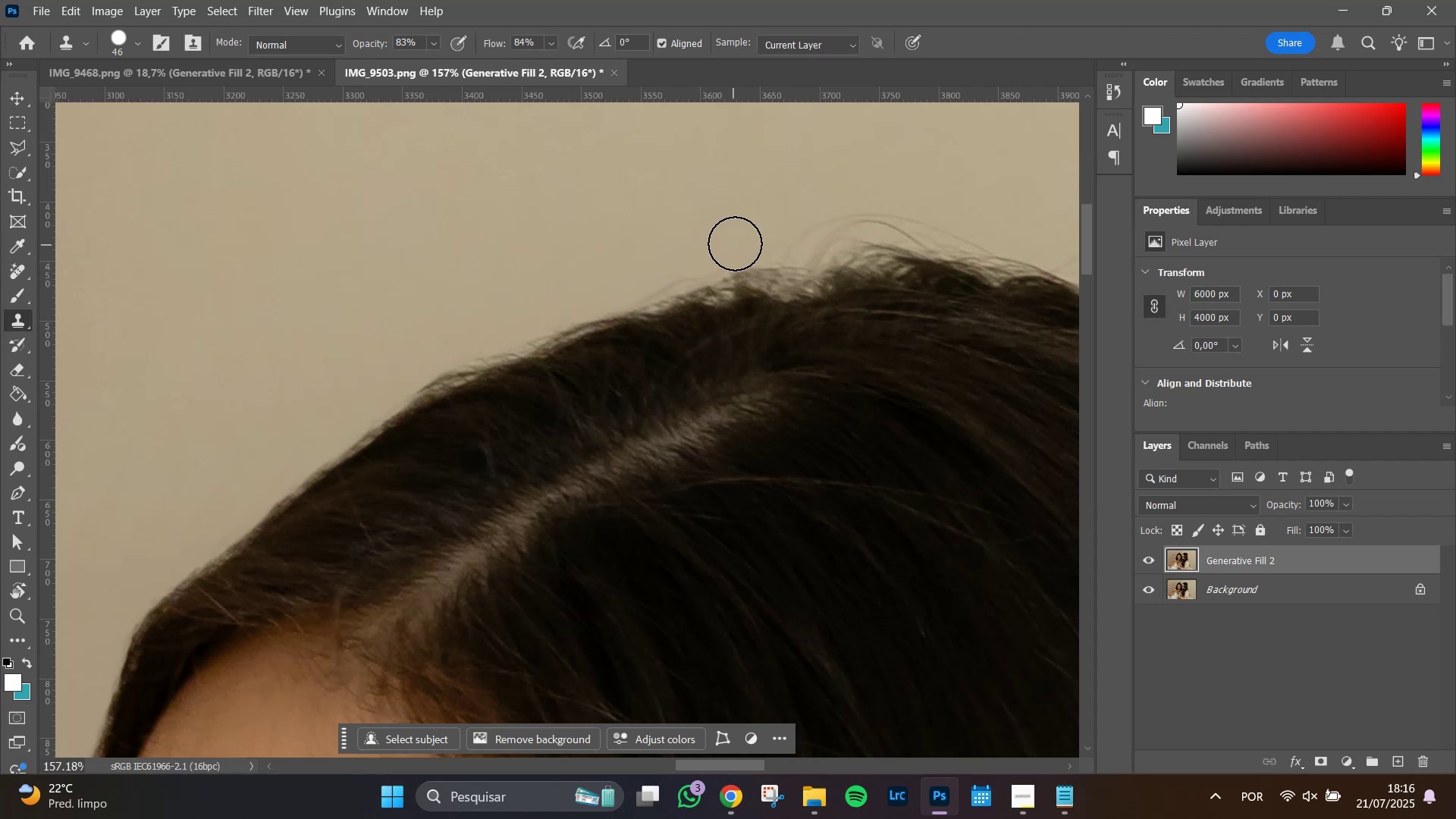 
left_click([735, 243])
 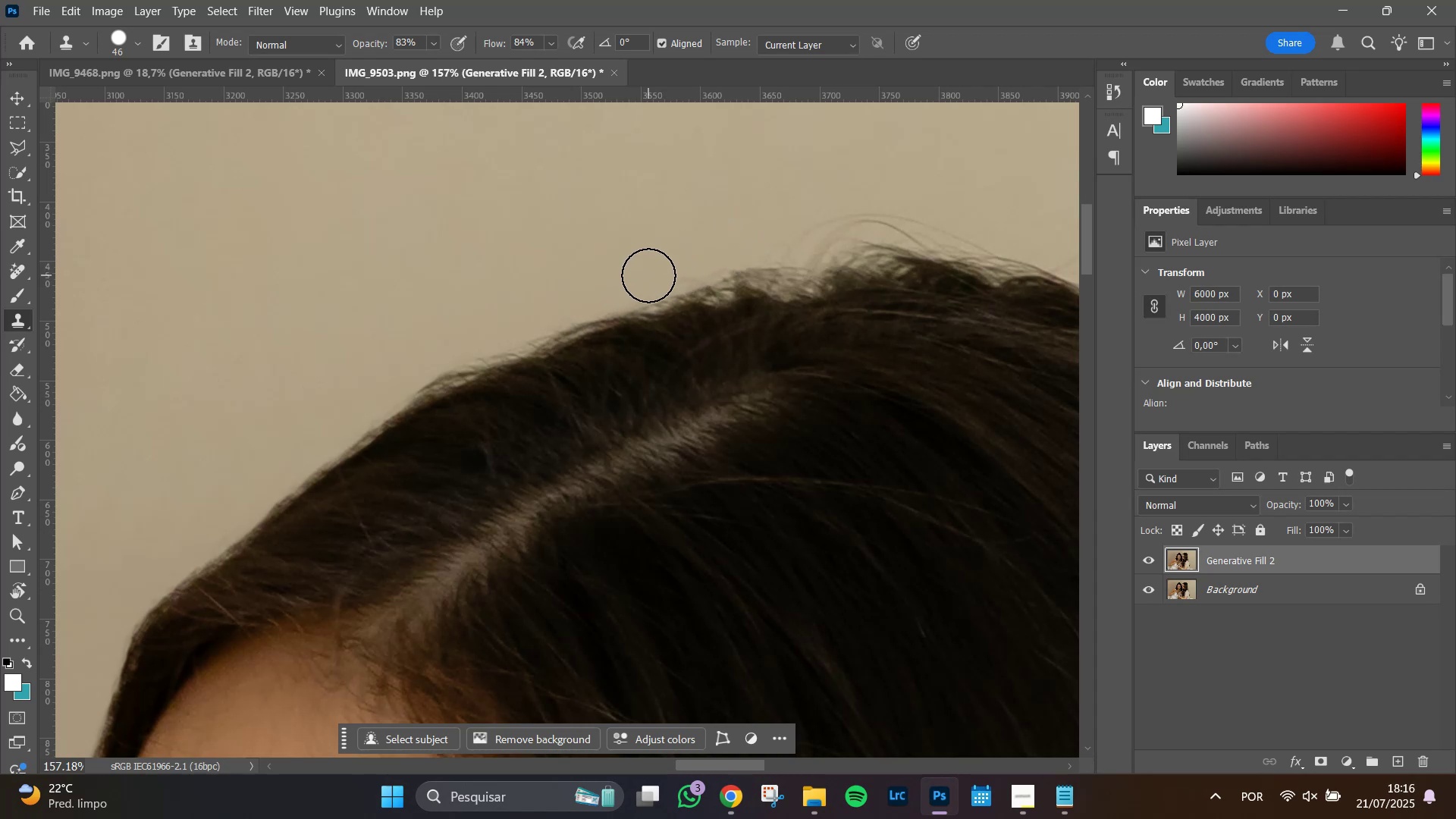 
left_click_drag(start_coordinate=[651, 273], to_coordinate=[712, 253])
 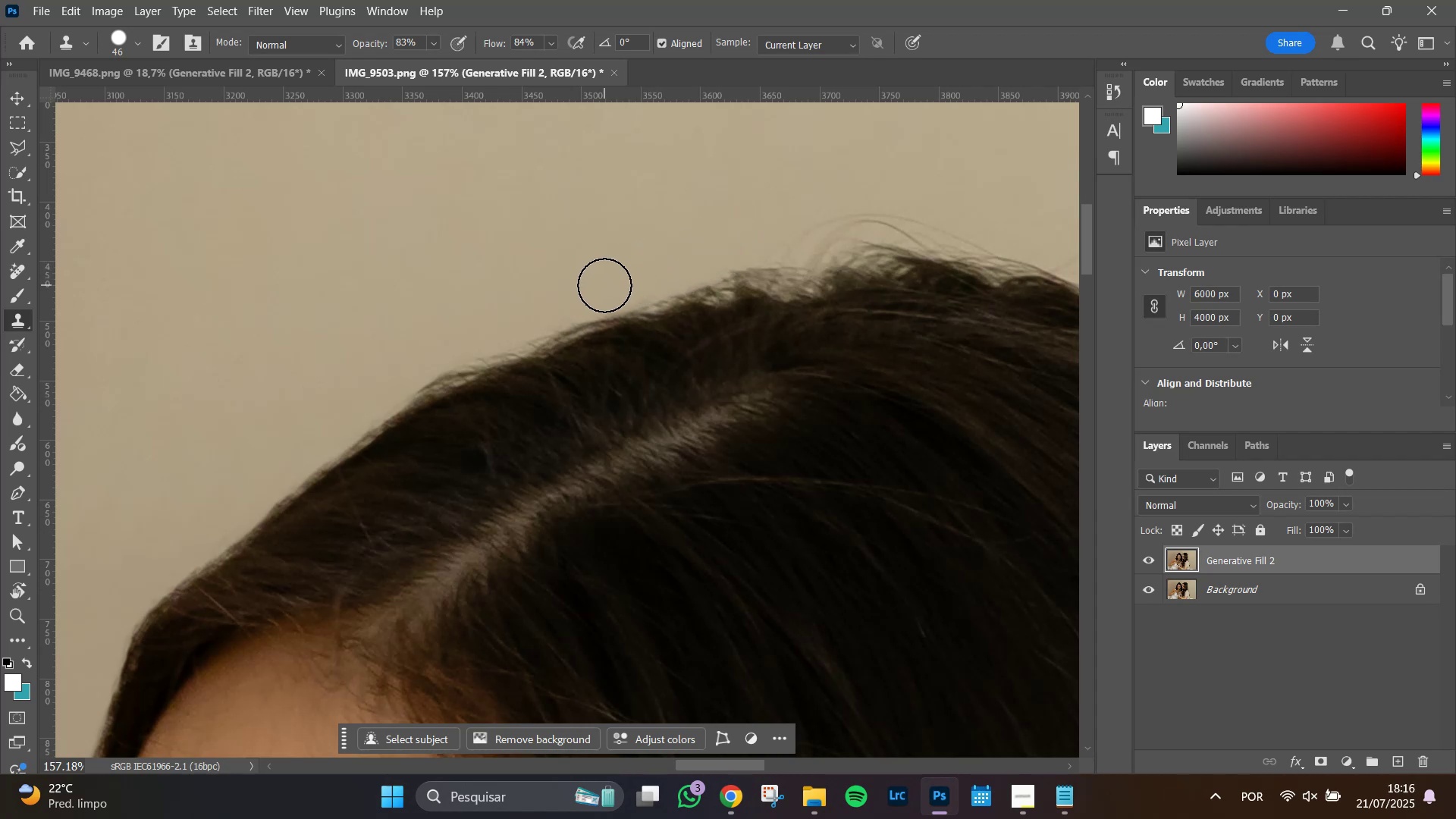 
left_click([604, 286])
 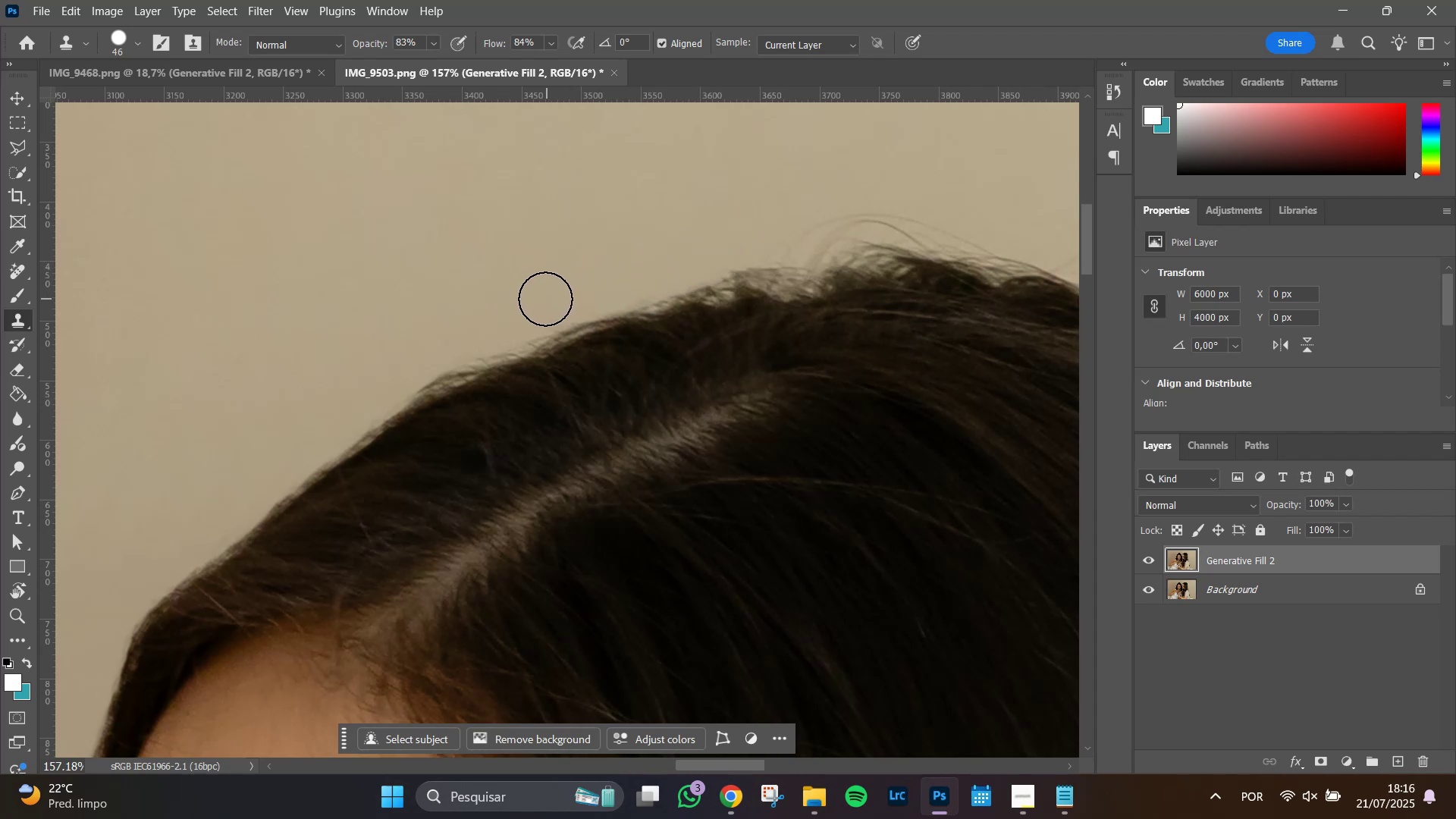 
double_click([544, 300])
 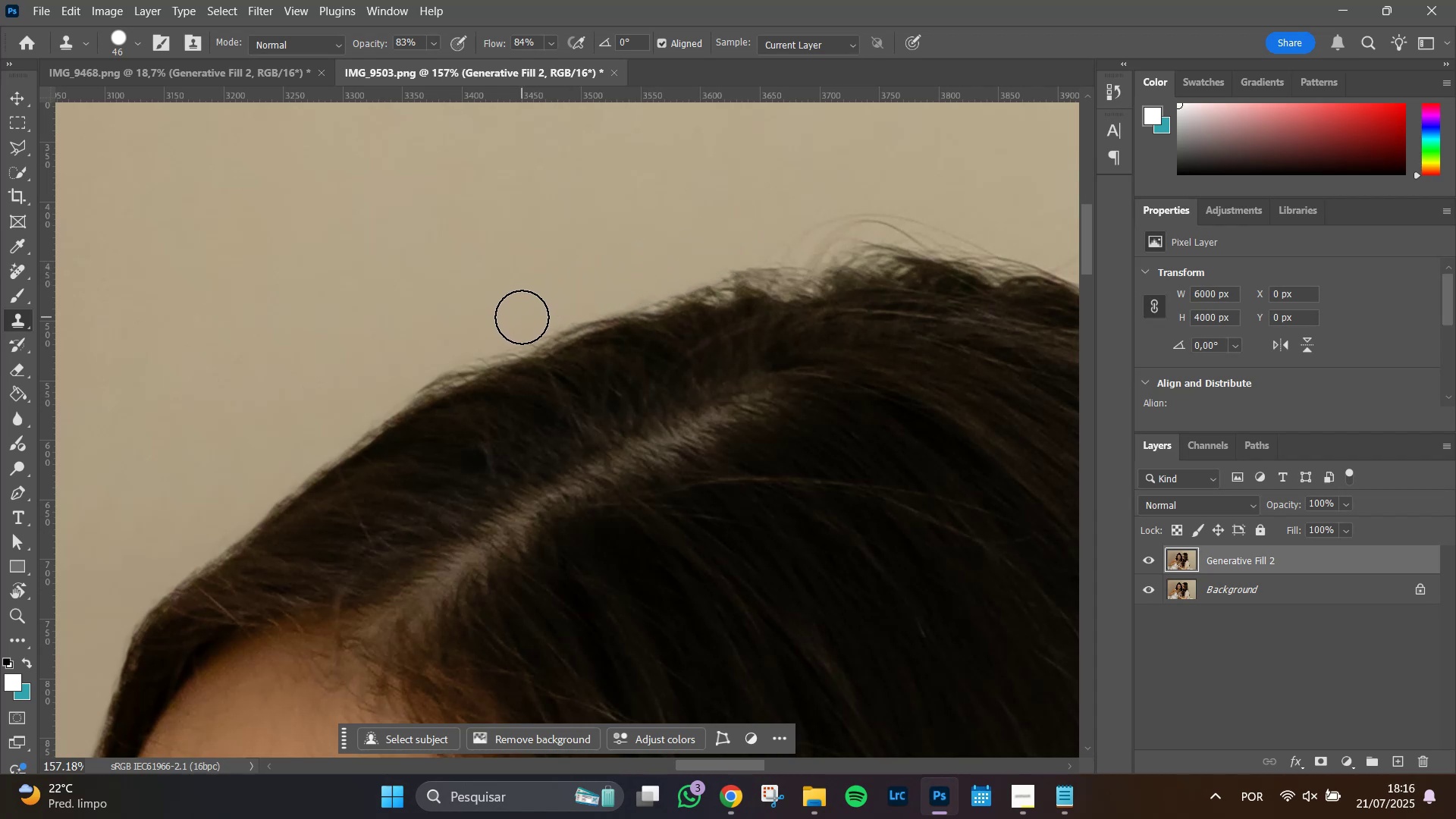 
left_click([522, 317])
 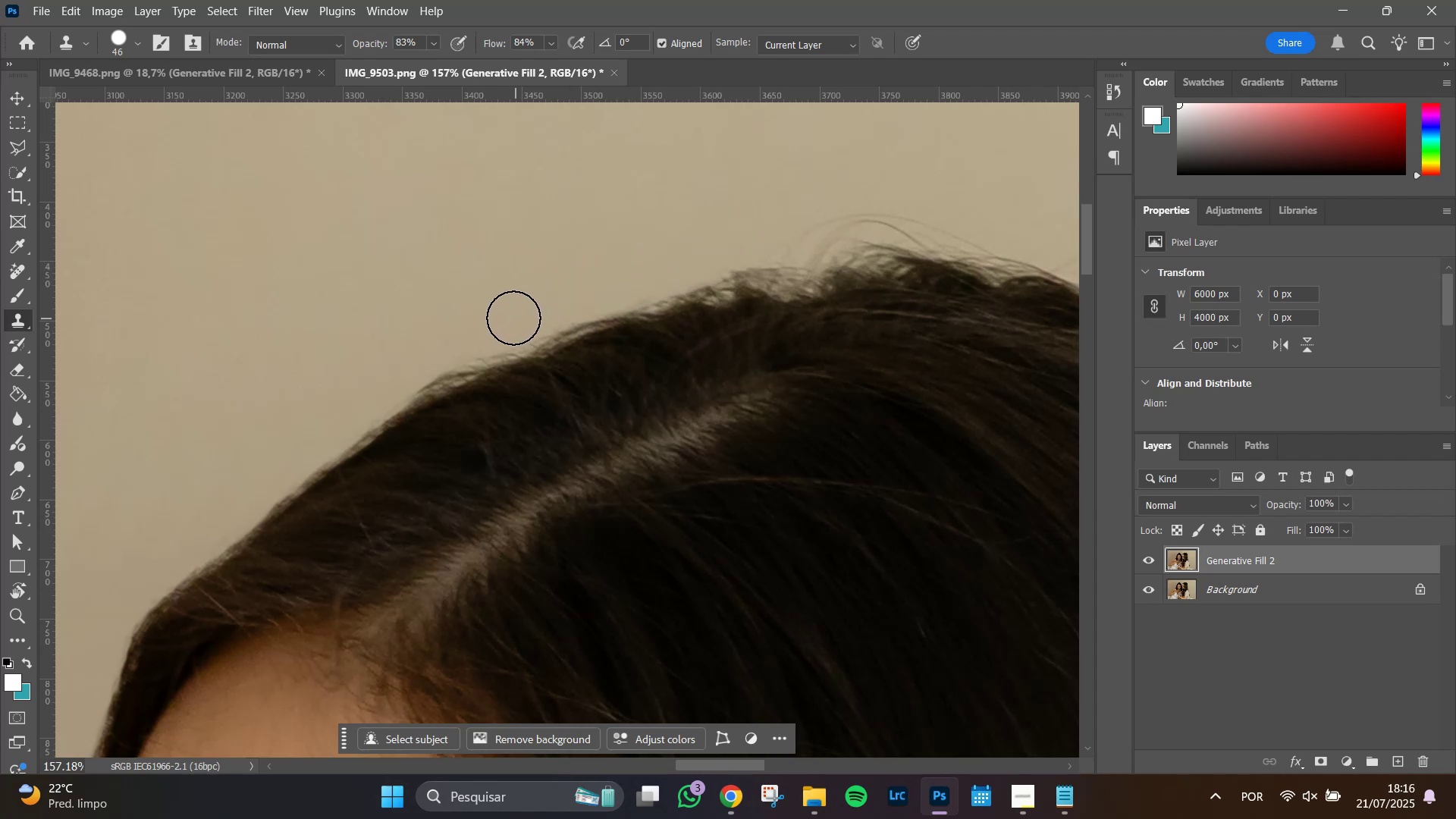 
double_click([508, 317])
 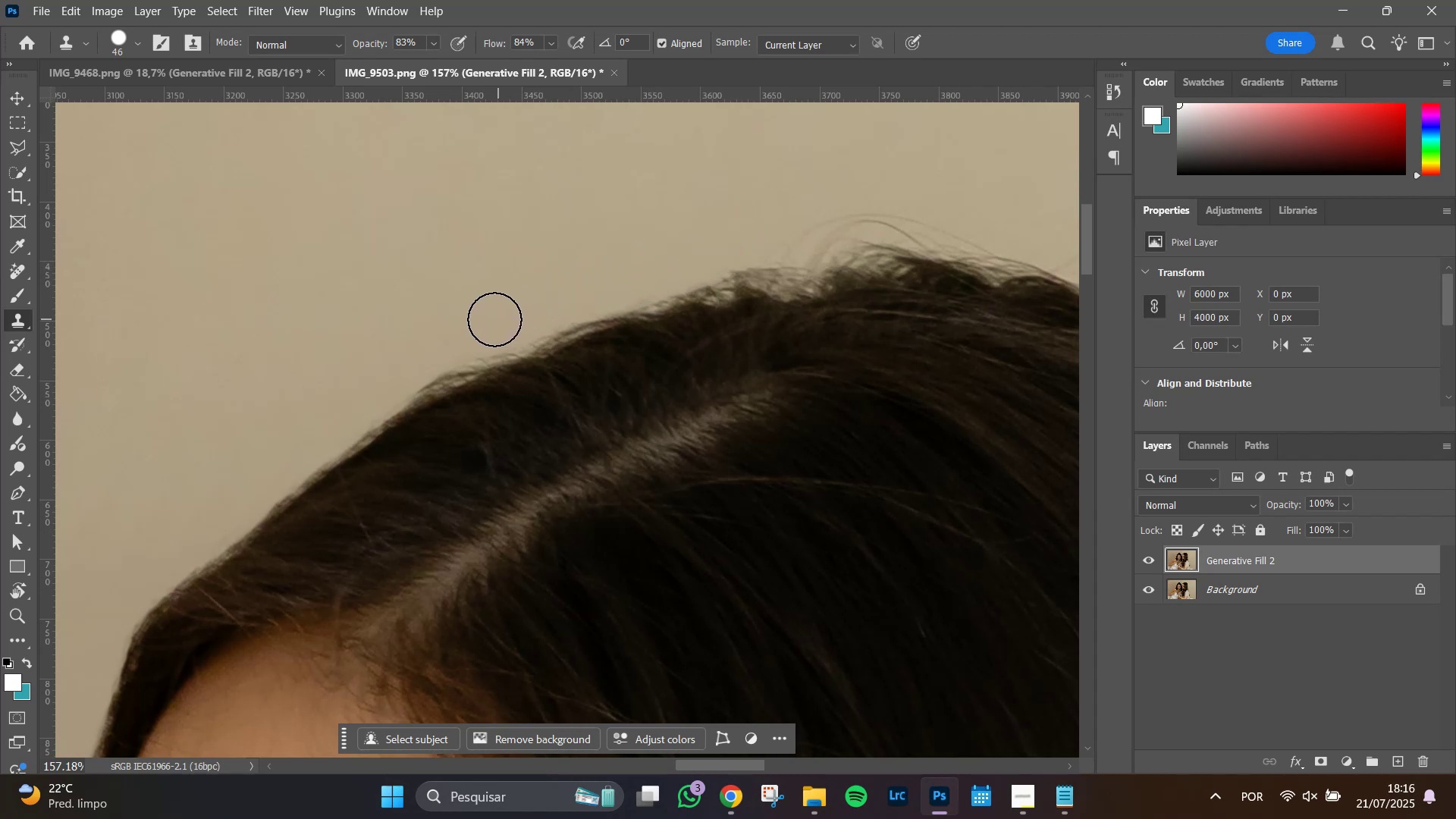 
left_click_drag(start_coordinate=[494, 320], to_coordinate=[490, 322])
 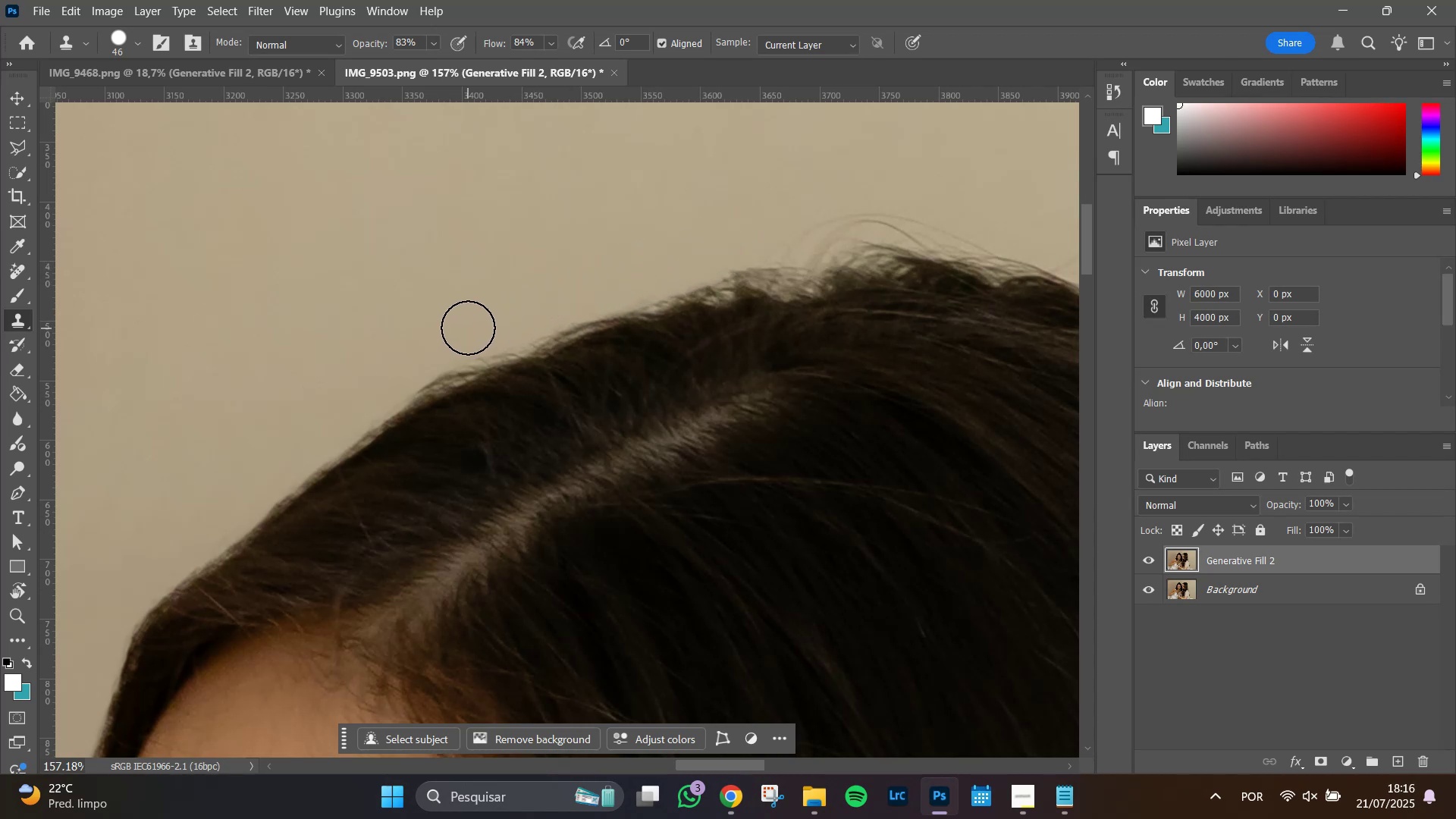 
left_click([468, 328])
 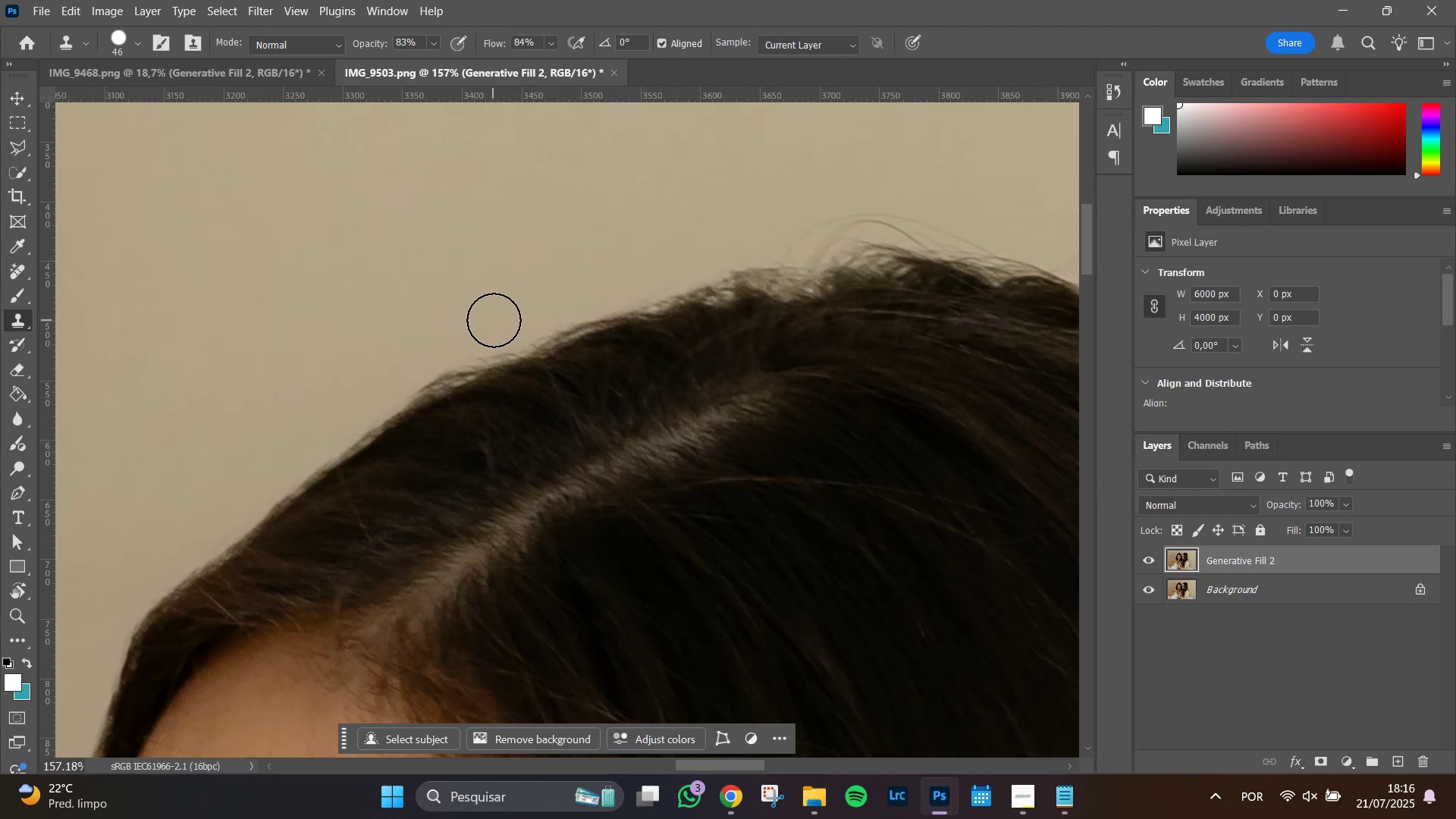 
left_click([470, 313])
 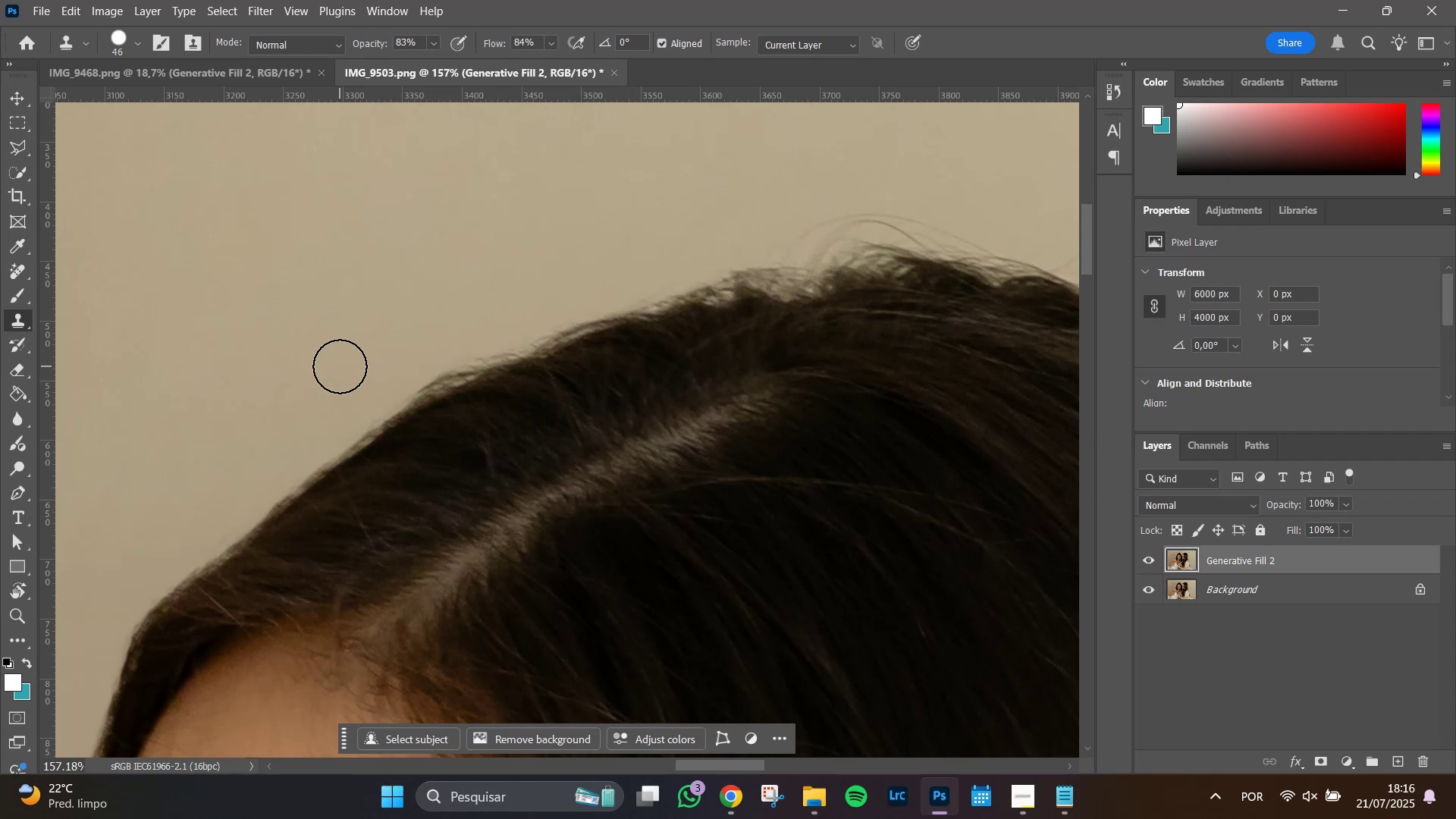 
wait(50.99)
 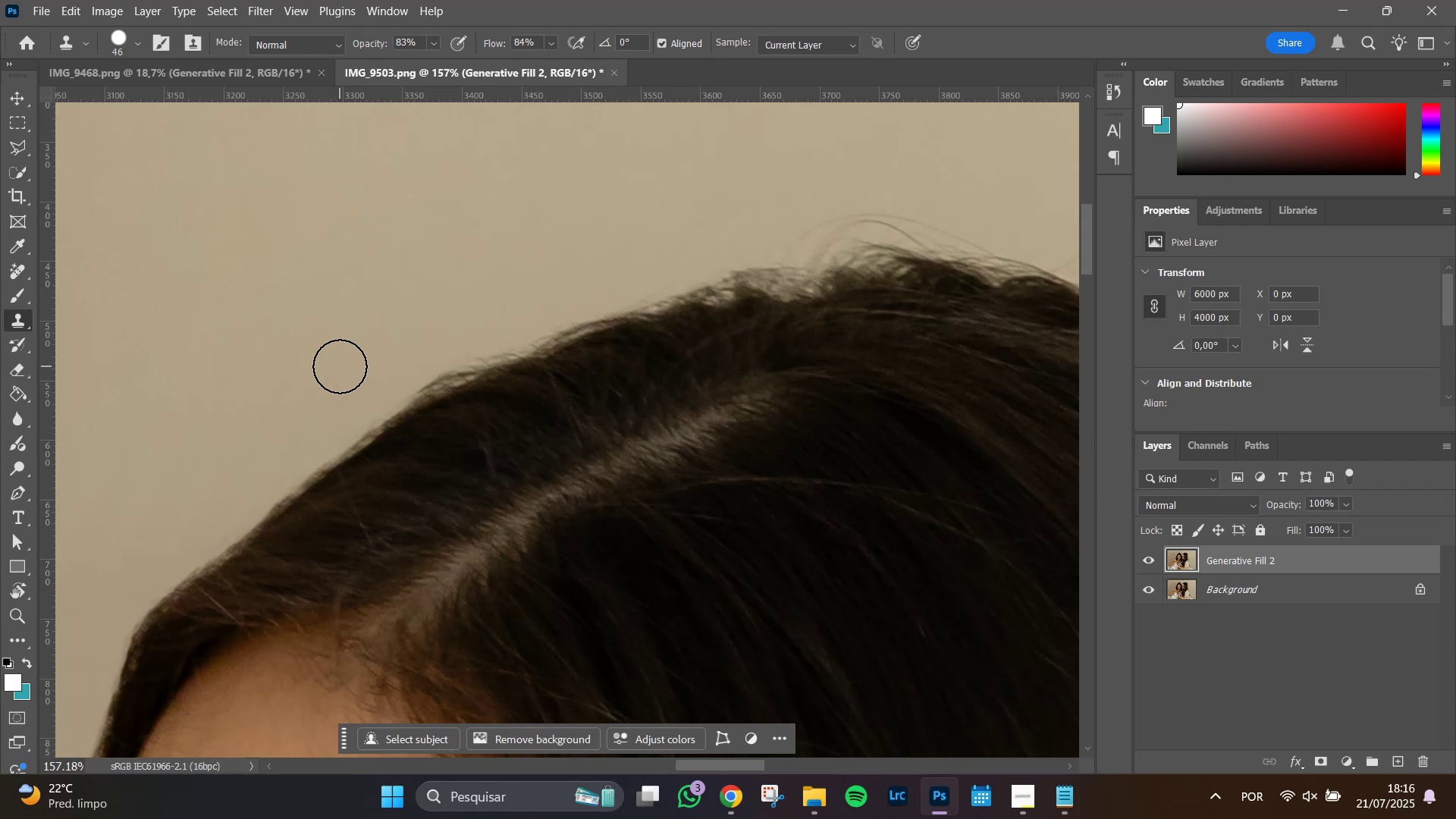 
left_click_drag(start_coordinate=[410, 367], to_coordinate=[503, 325])
 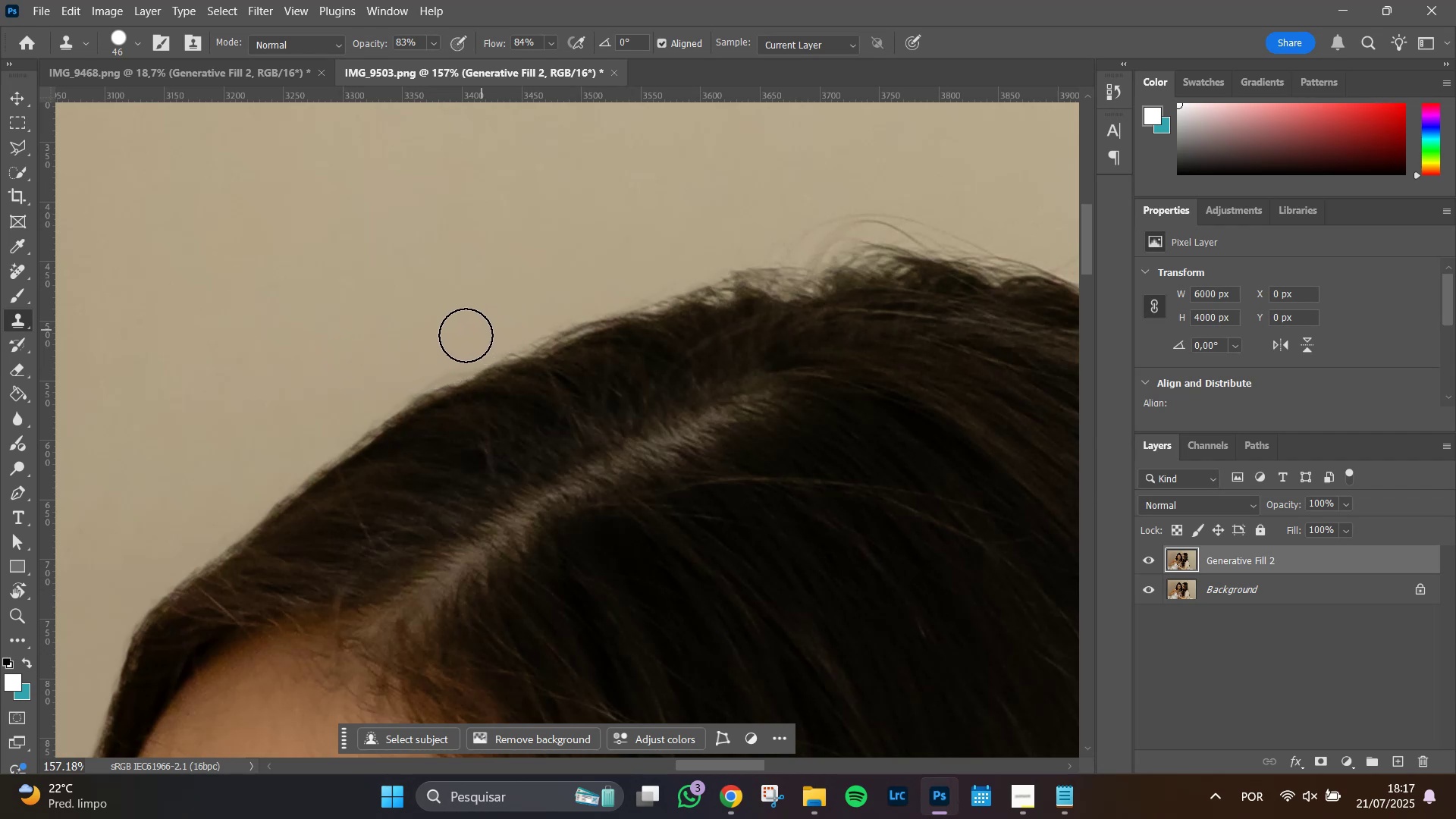 
key(Control+Z)
 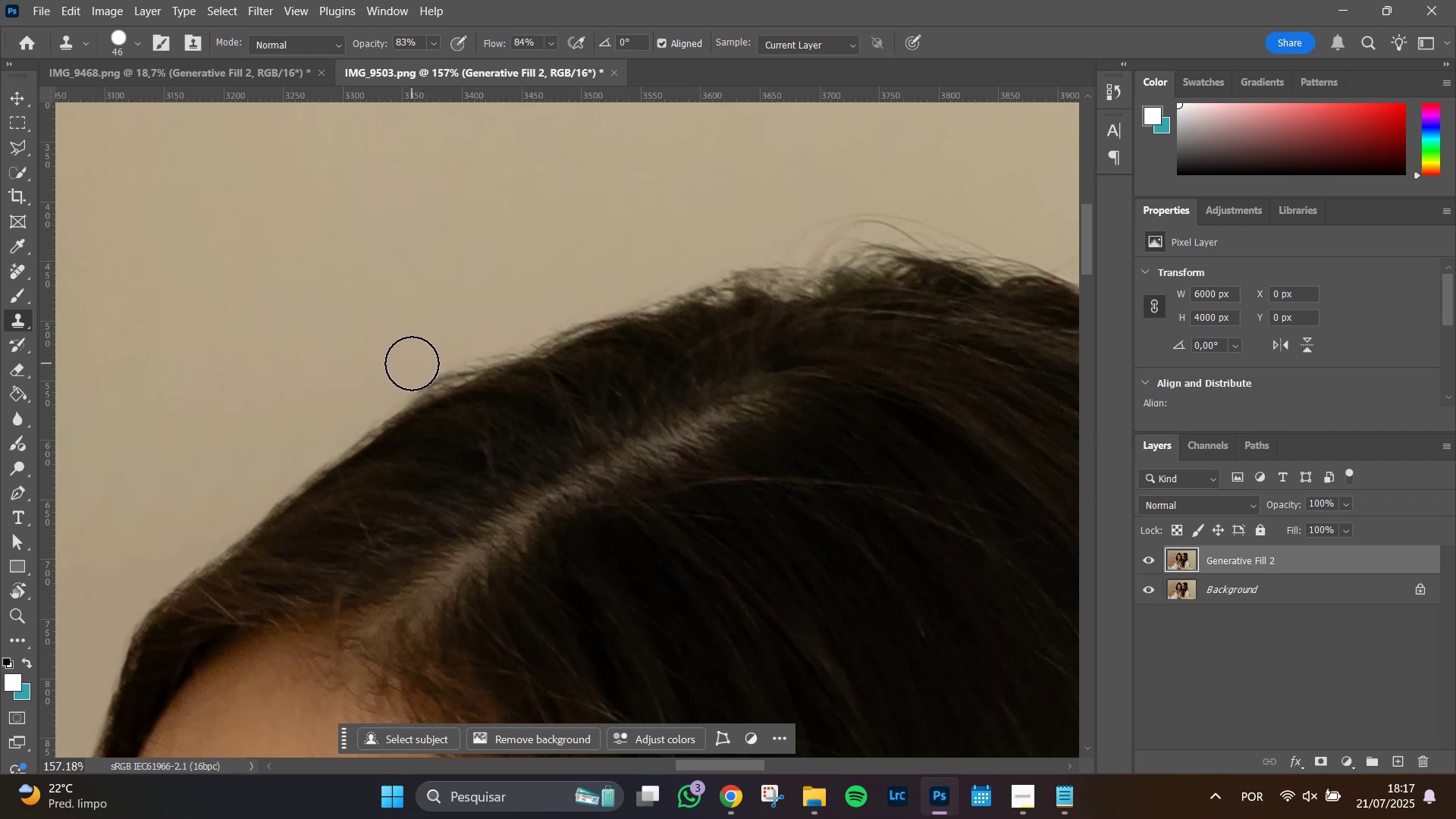 
left_click_drag(start_coordinate=[411, 366], to_coordinate=[460, 337])
 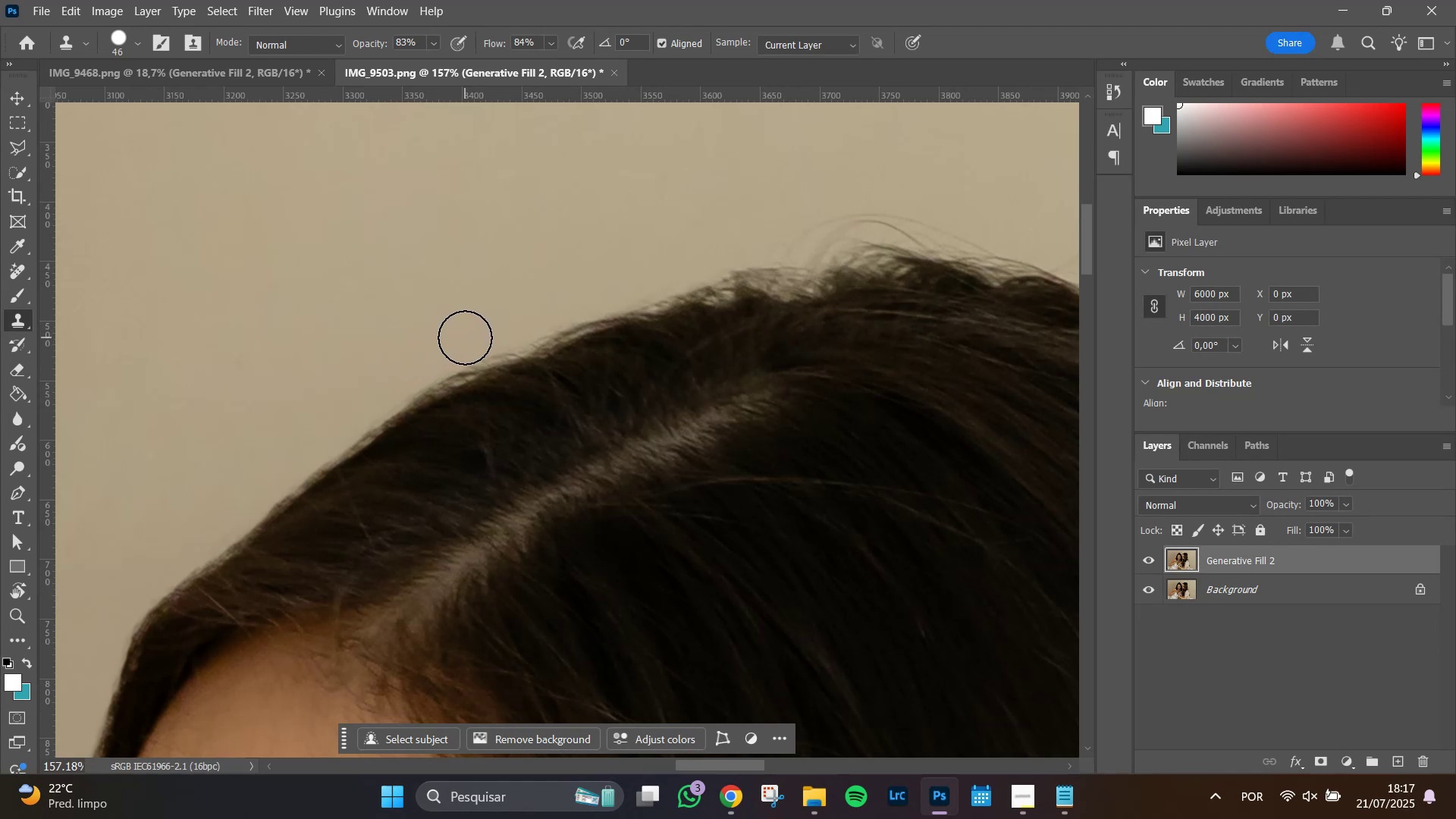 
left_click_drag(start_coordinate=[465, 337], to_coordinate=[485, 329])
 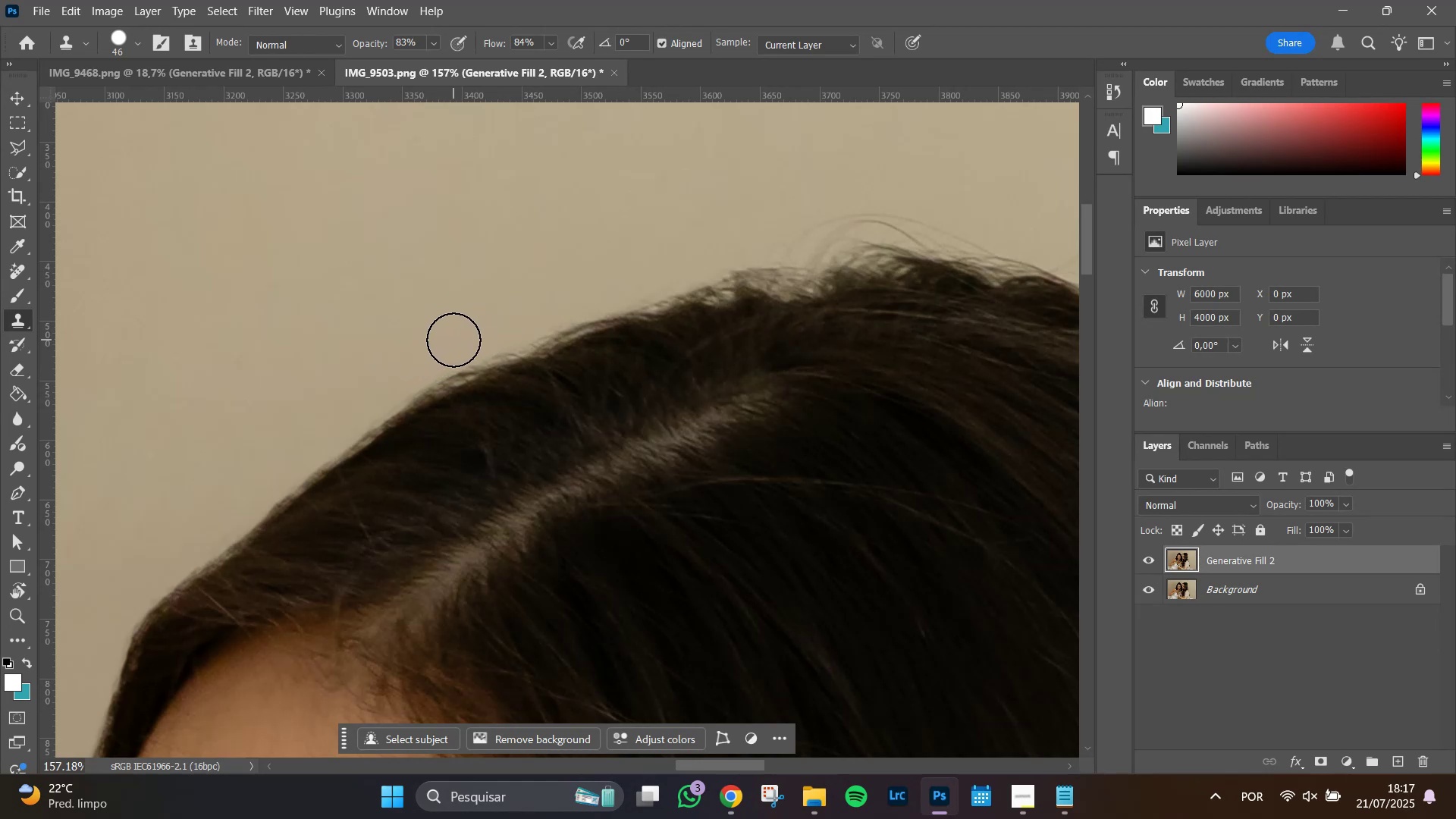 
left_click_drag(start_coordinate=[448, 345], to_coordinate=[443, 347])
 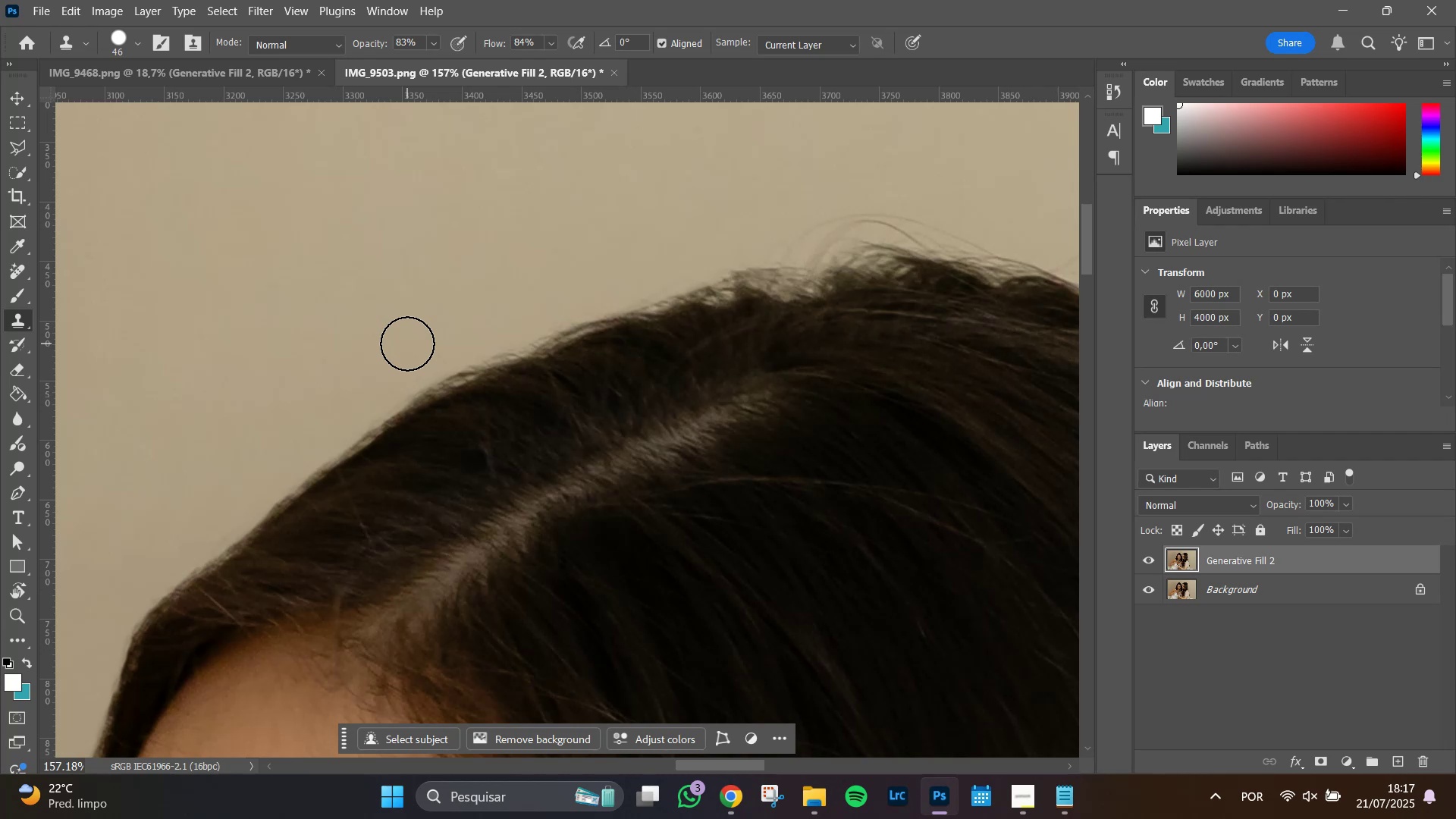 
wait(17.81)
 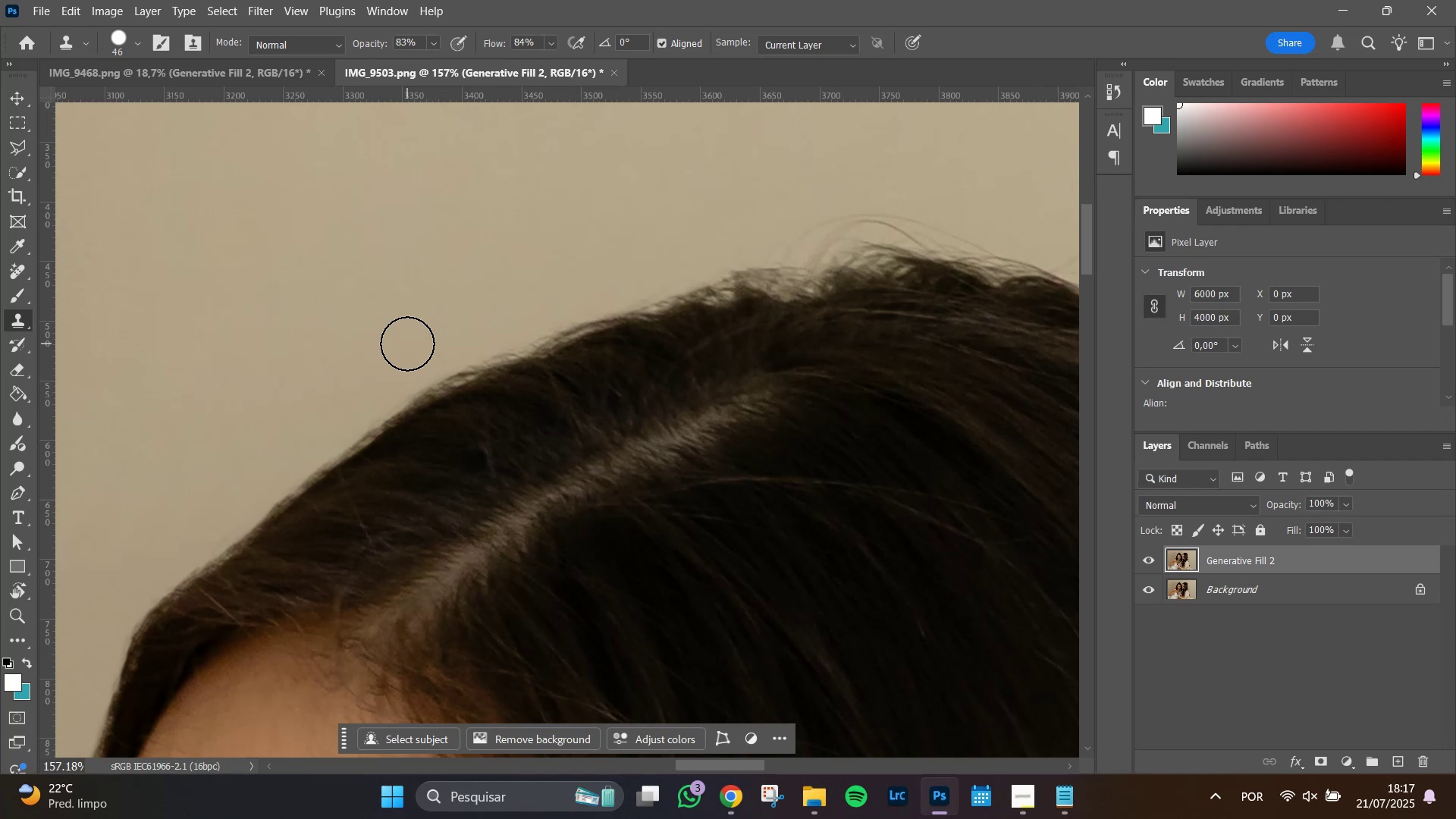 
hold_key(key=Space, duration=1.01)
 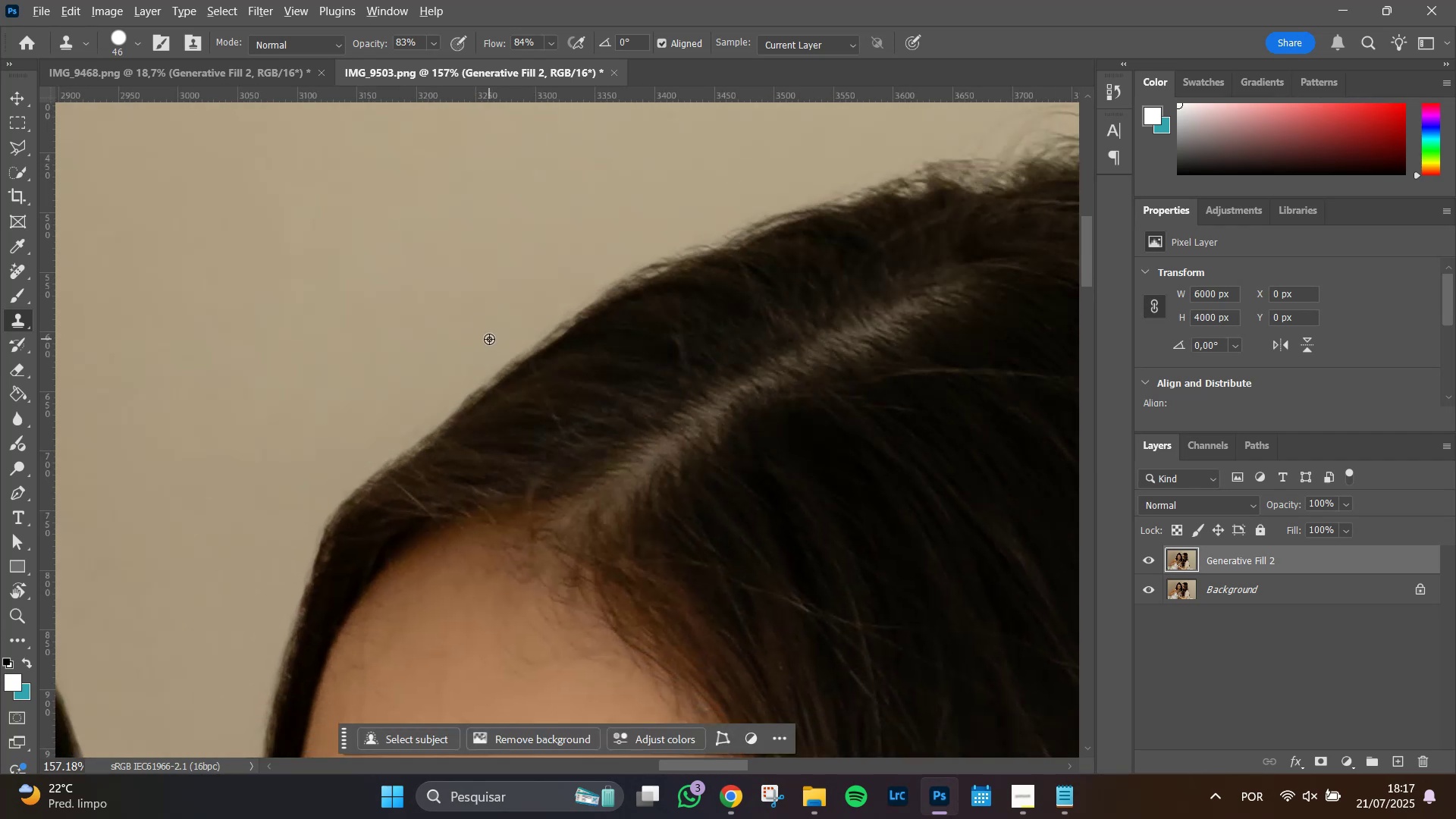 
left_click_drag(start_coordinate=[297, 425], to_coordinate=[490, 317])
 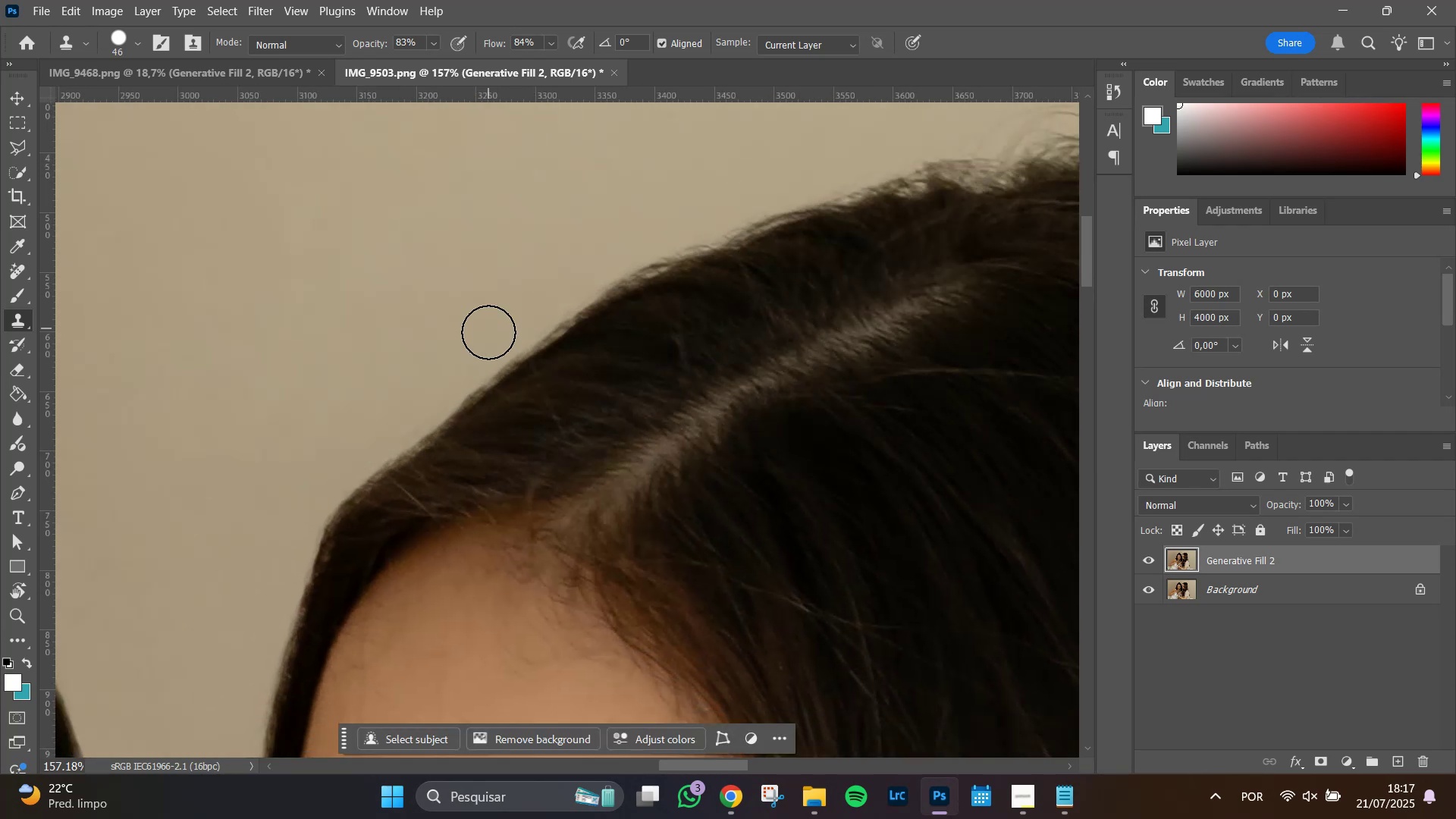 
hold_key(key=AltLeft, duration=1.0)
scroll: coordinate [484, 340], scroll_direction: down, amount: 18.0
 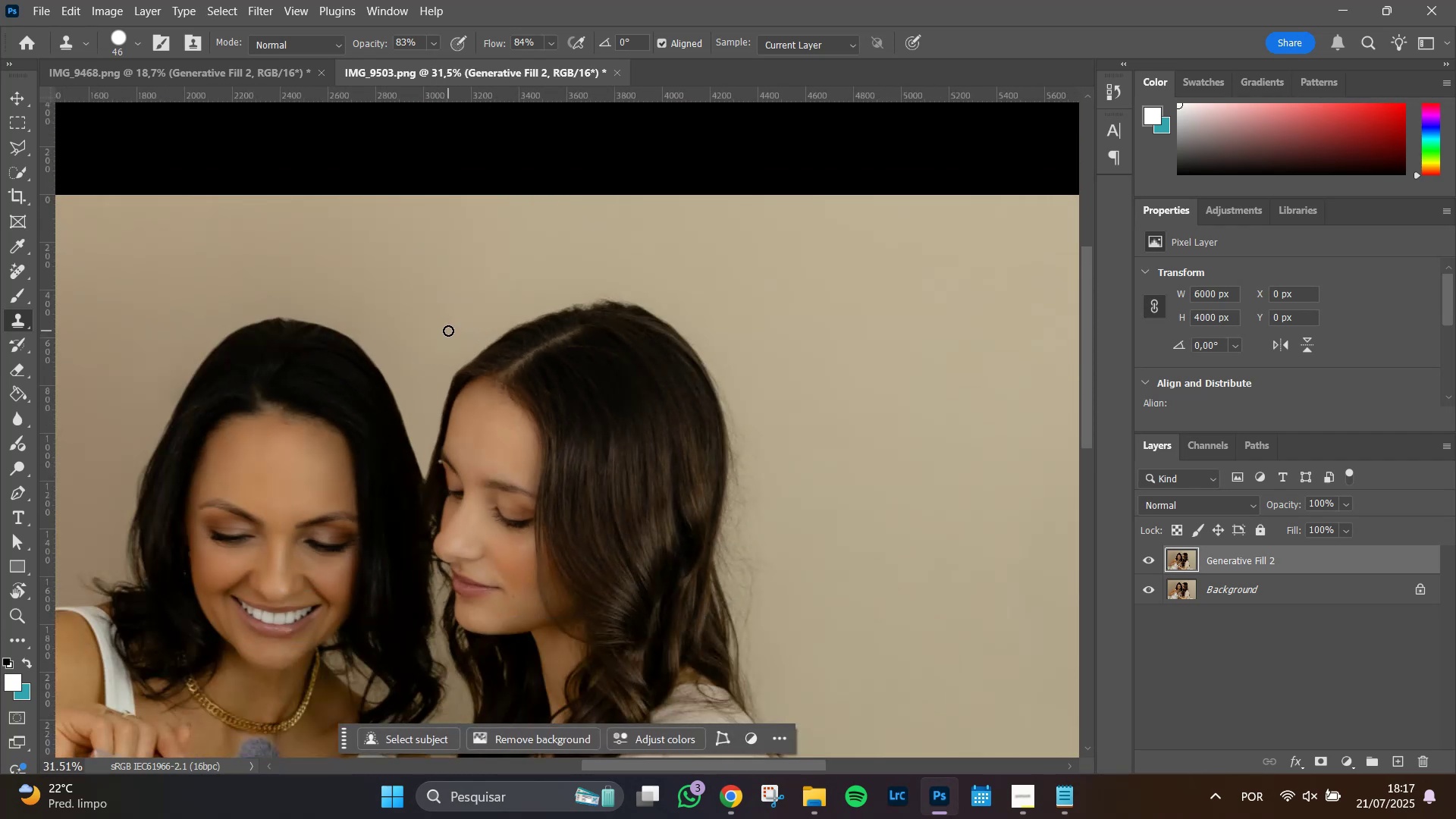 
hold_key(key=AltLeft, duration=0.34)
scroll: coordinate [454, 551], scroll_direction: down, amount: 2.0
 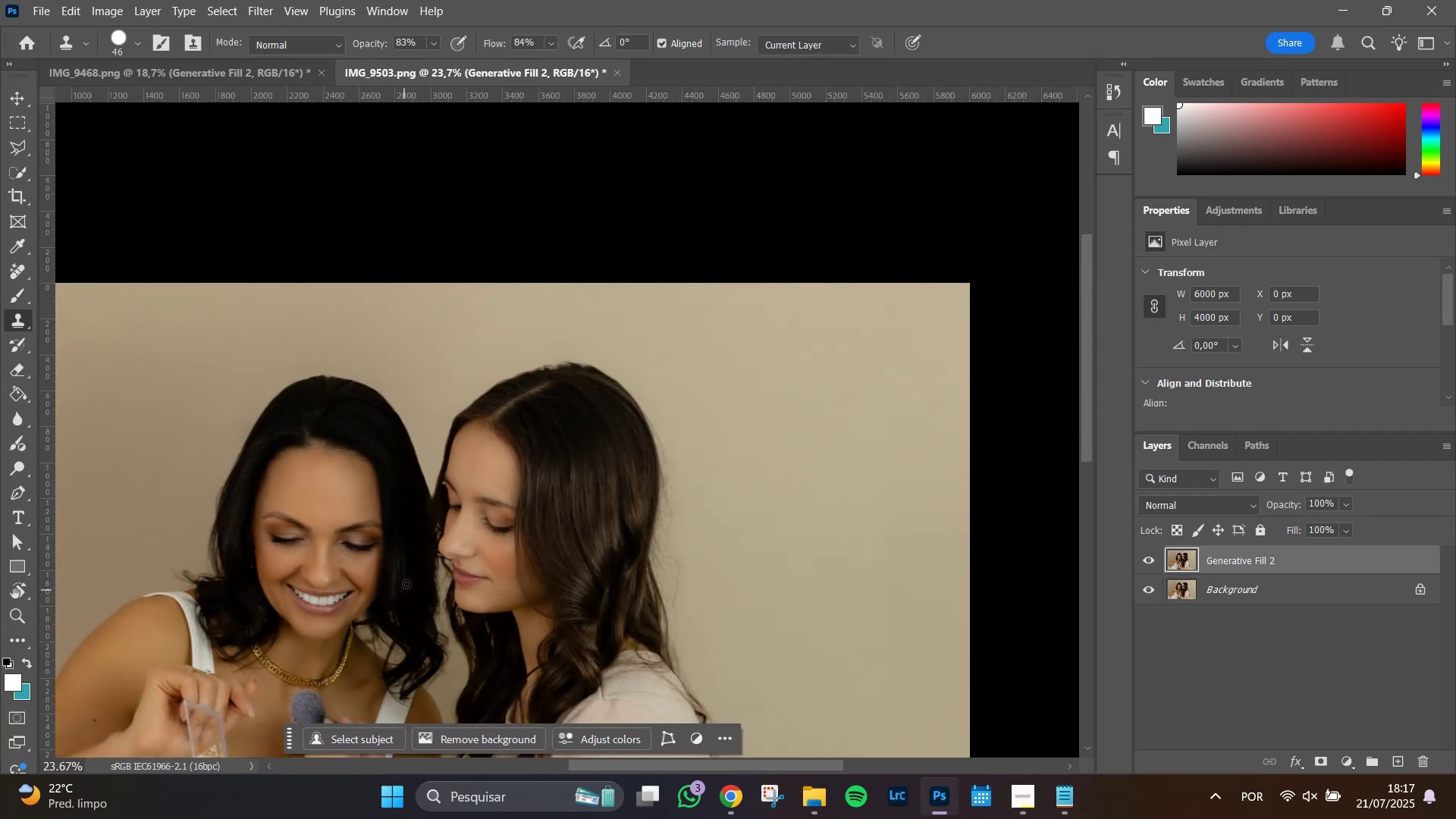 
hold_key(key=AltLeft, duration=0.54)
scroll: coordinate [406, 582], scroll_direction: down, amount: 3.0
 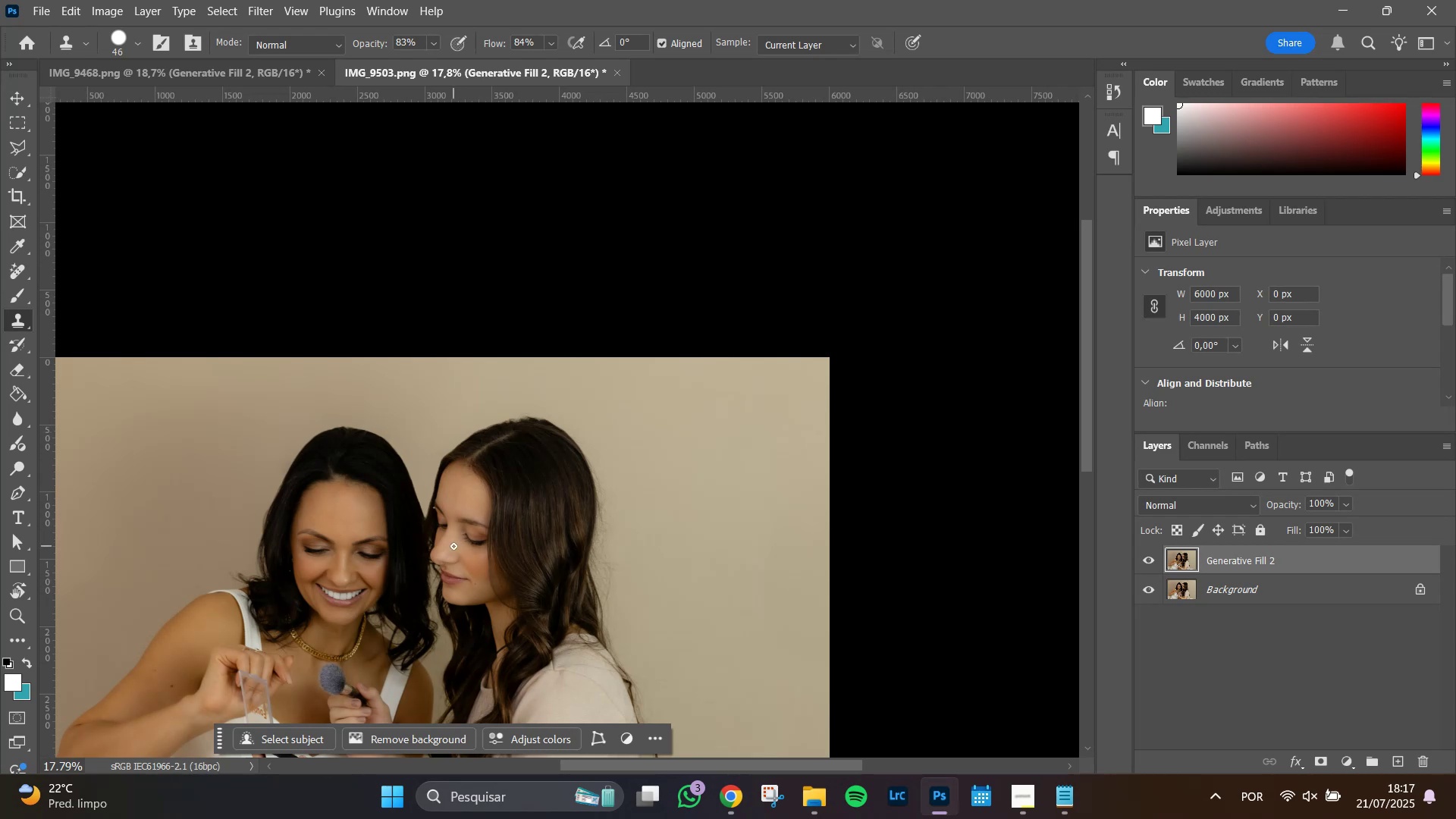 
hold_key(key=AltLeft, duration=1.51)
scroll: coordinate [500, 438], scroll_direction: up, amount: 22.0
 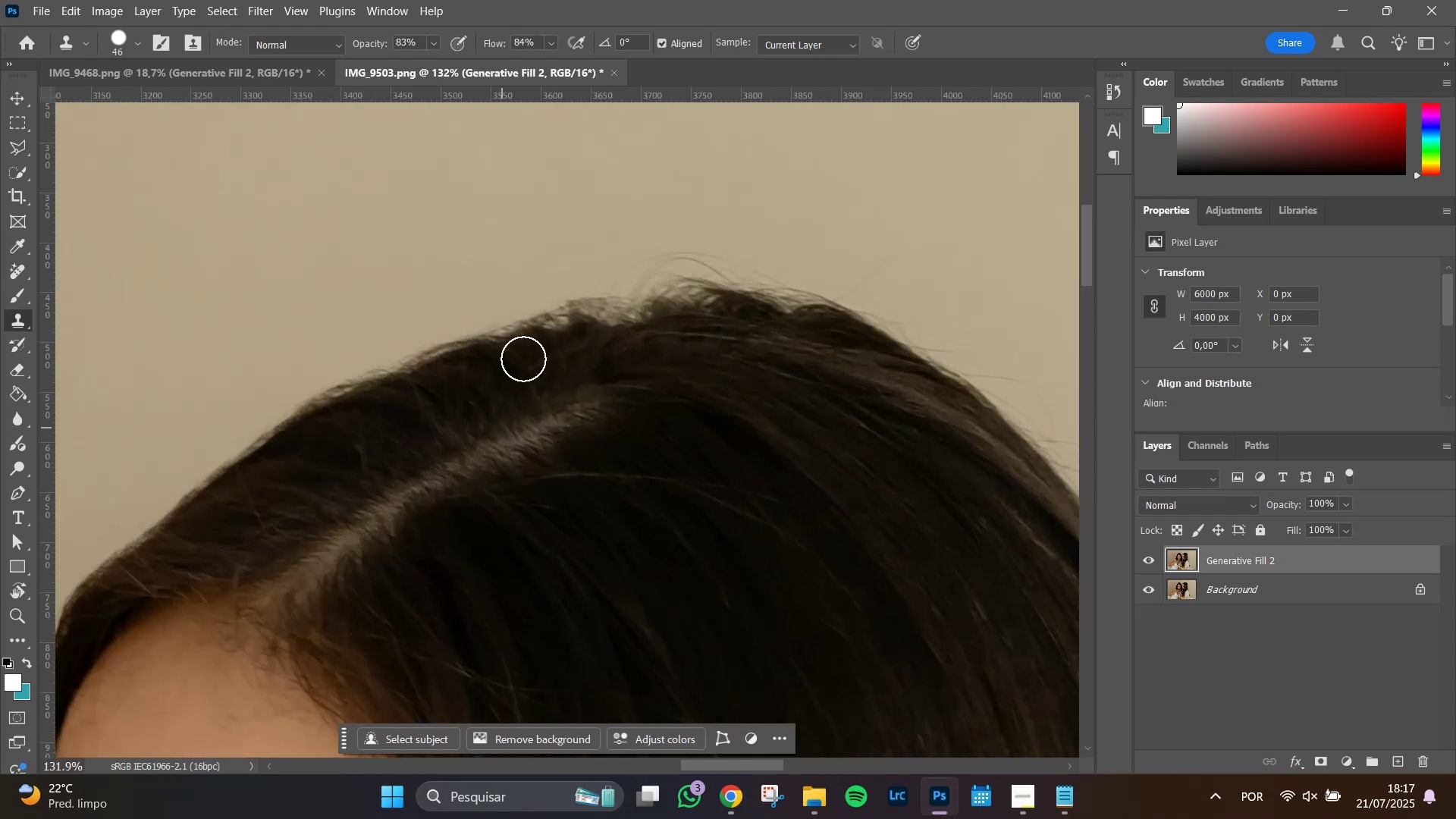 
hold_key(key=Space, duration=0.72)
 